 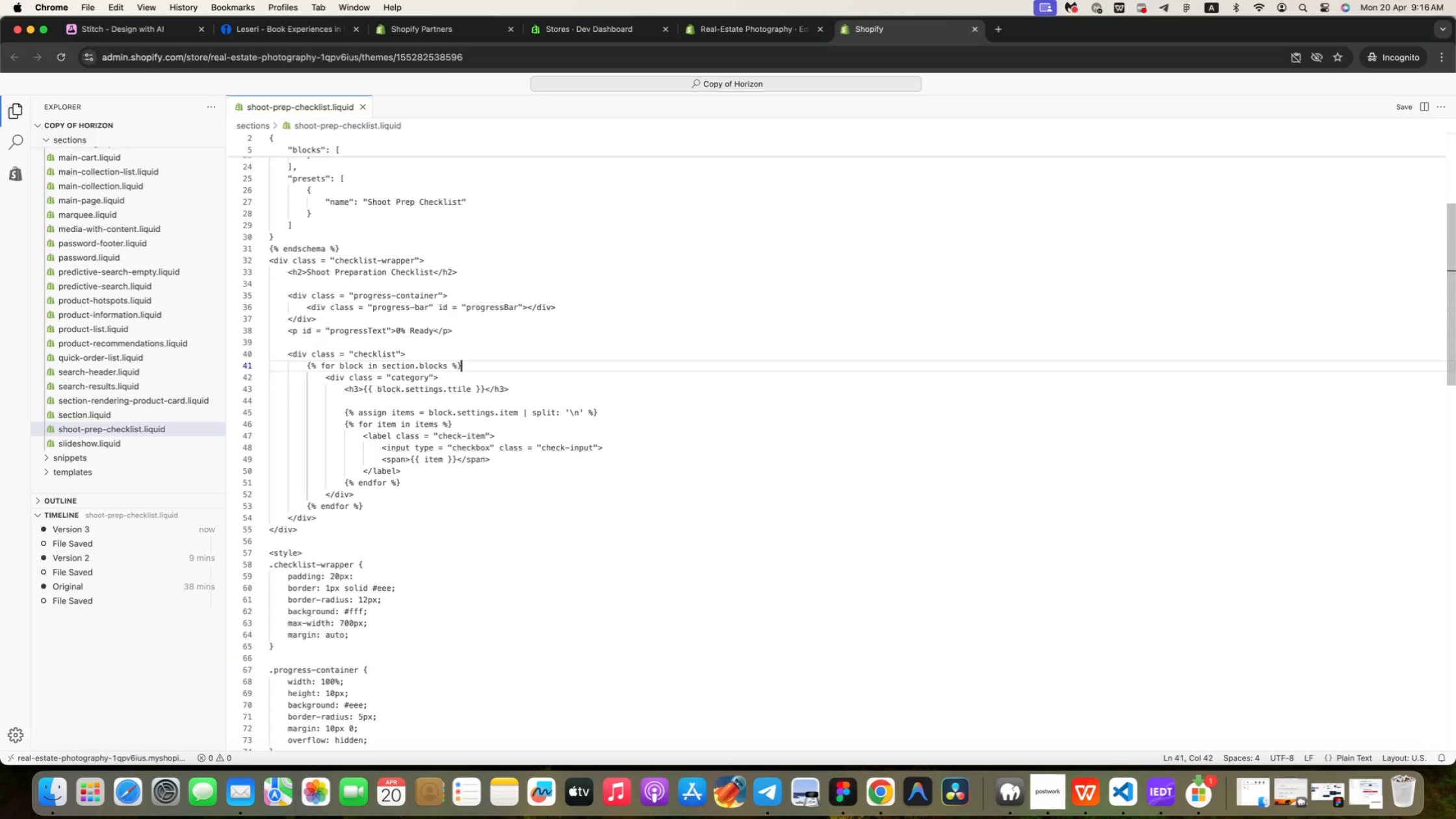 
hold_key(key=ArrowLeft, duration=1.24)
 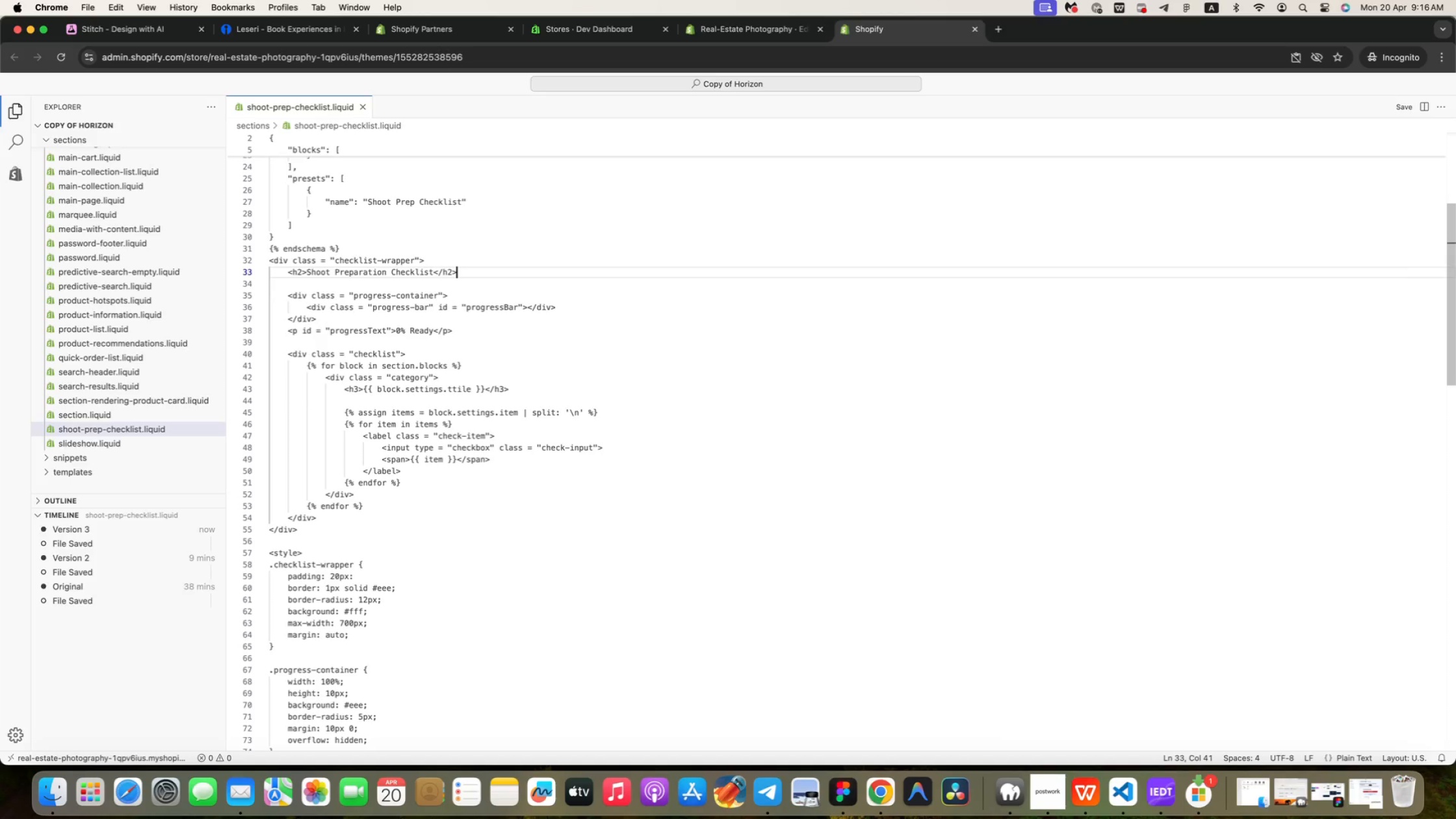 
key(ArrowLeft)
 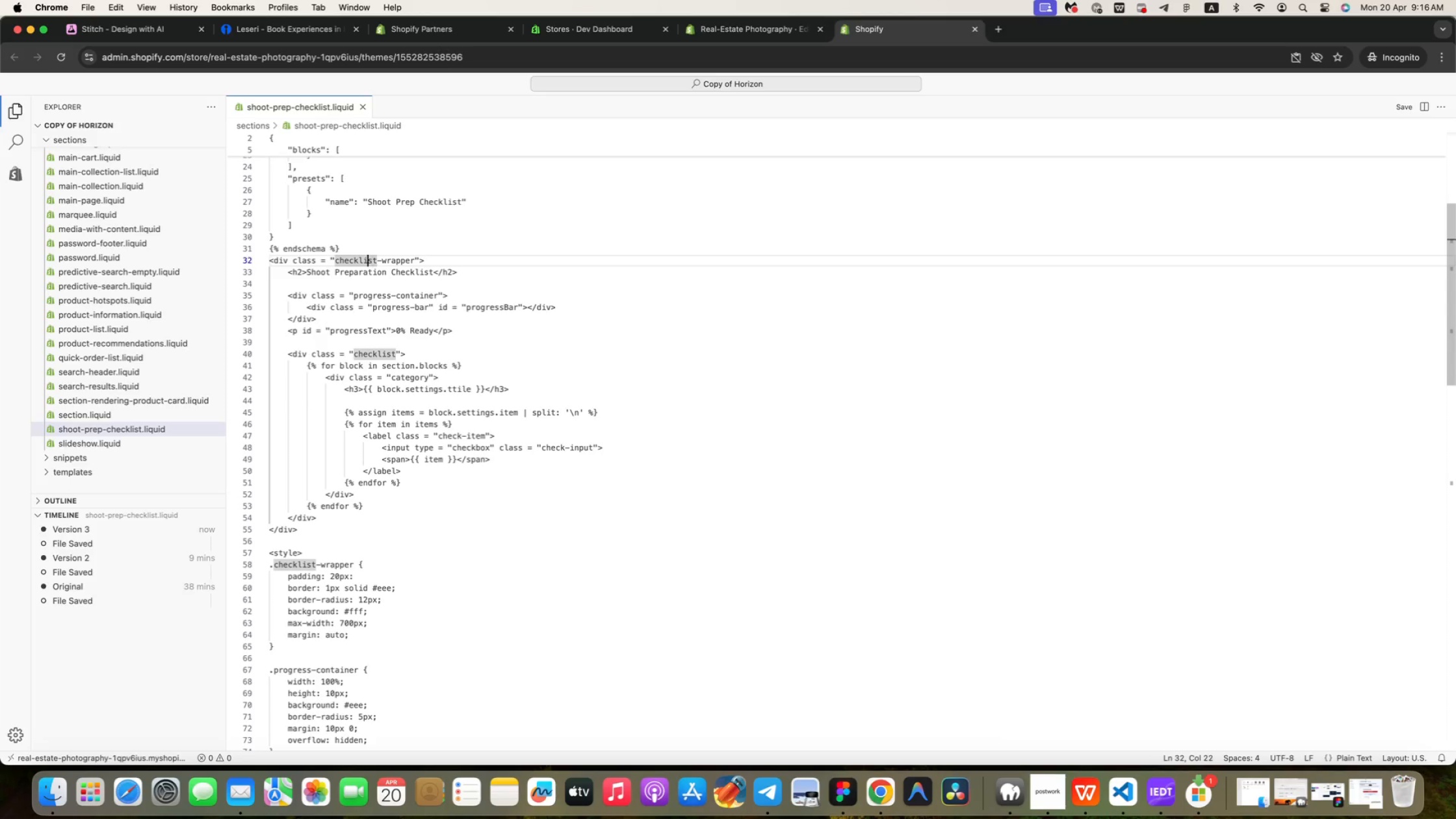 
key(ArrowLeft)
 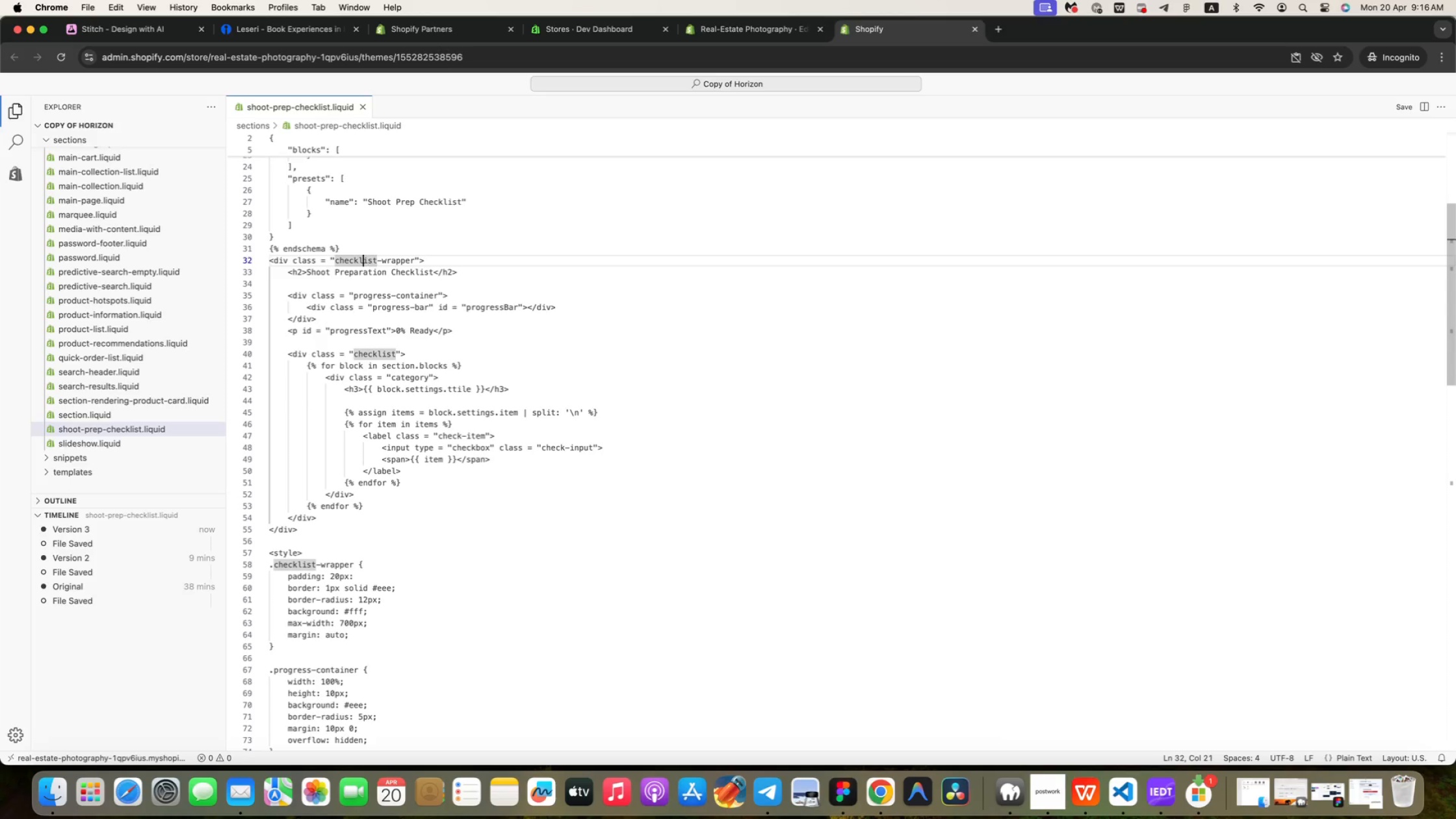 
key(ArrowLeft)
 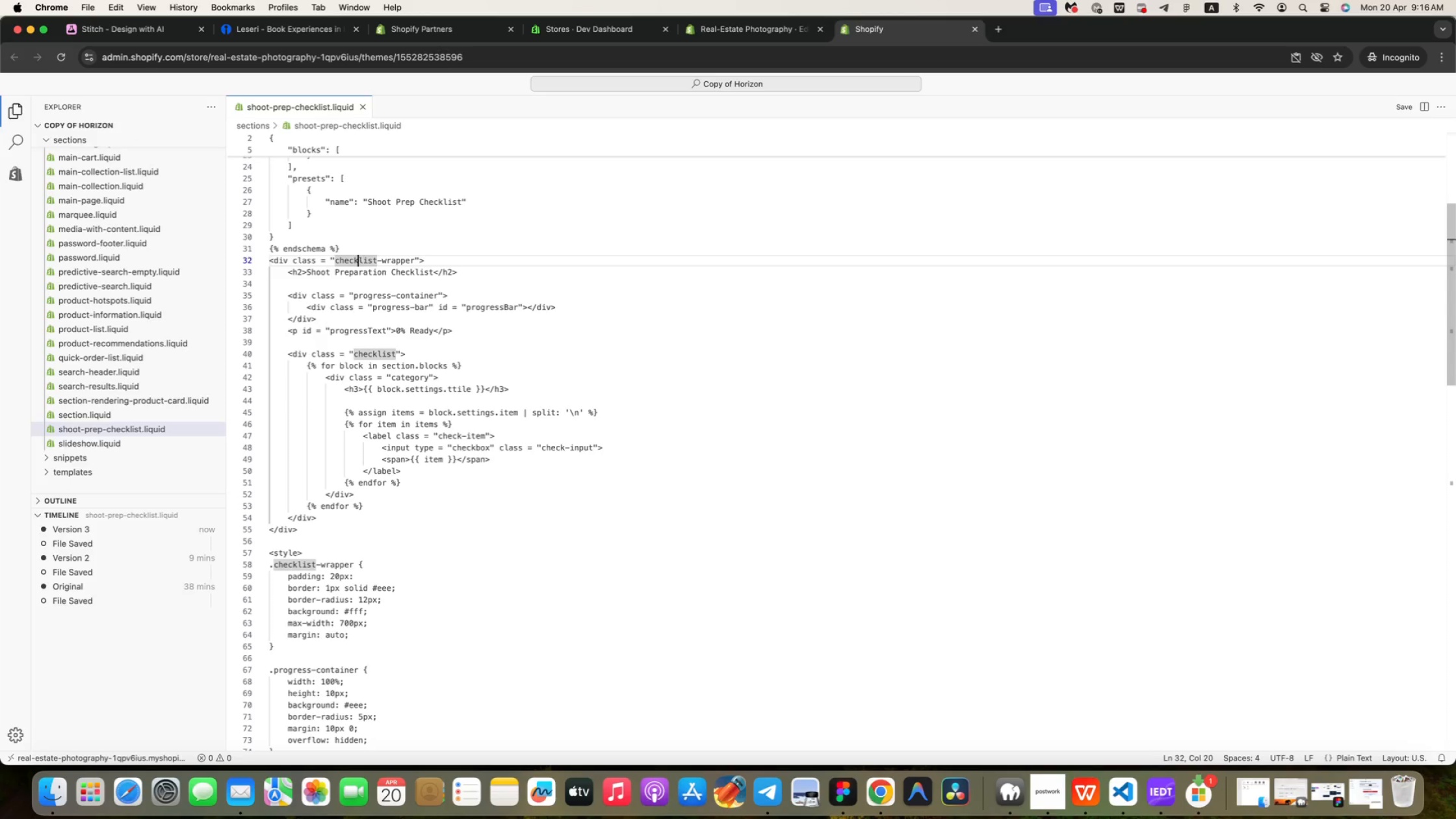 
key(ArrowLeft)
 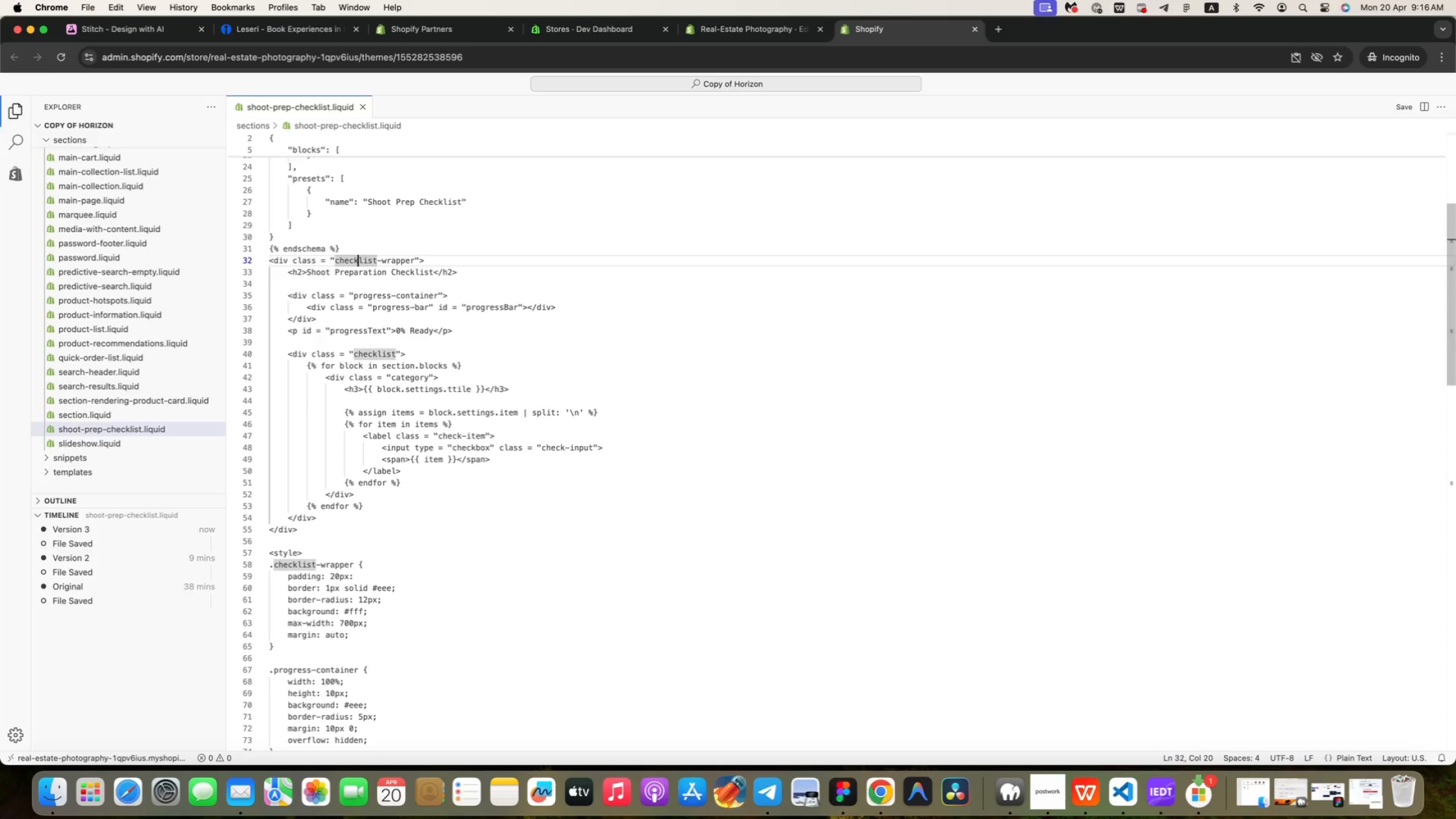 
key(ArrowLeft)
 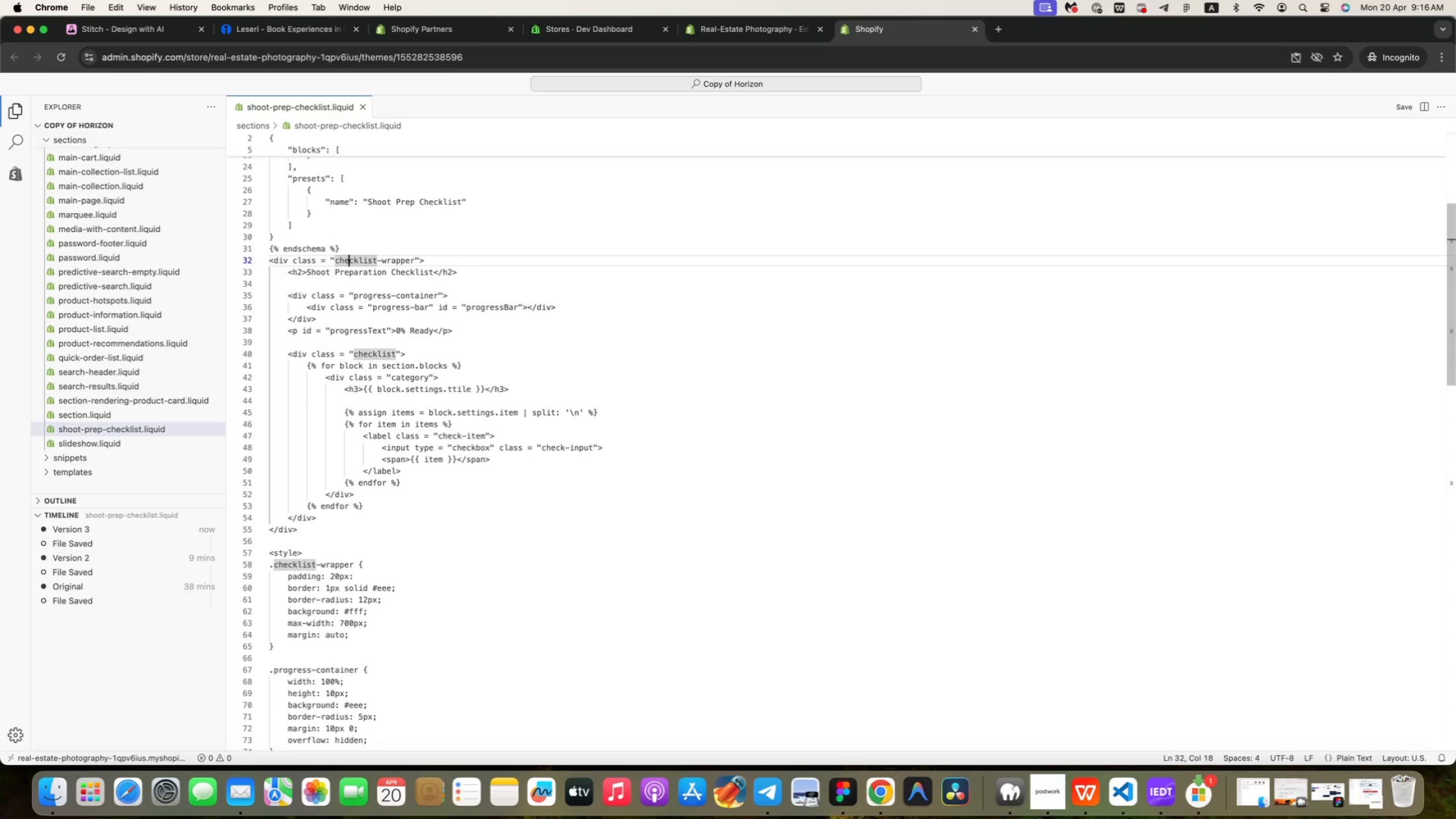 
key(ArrowLeft)
 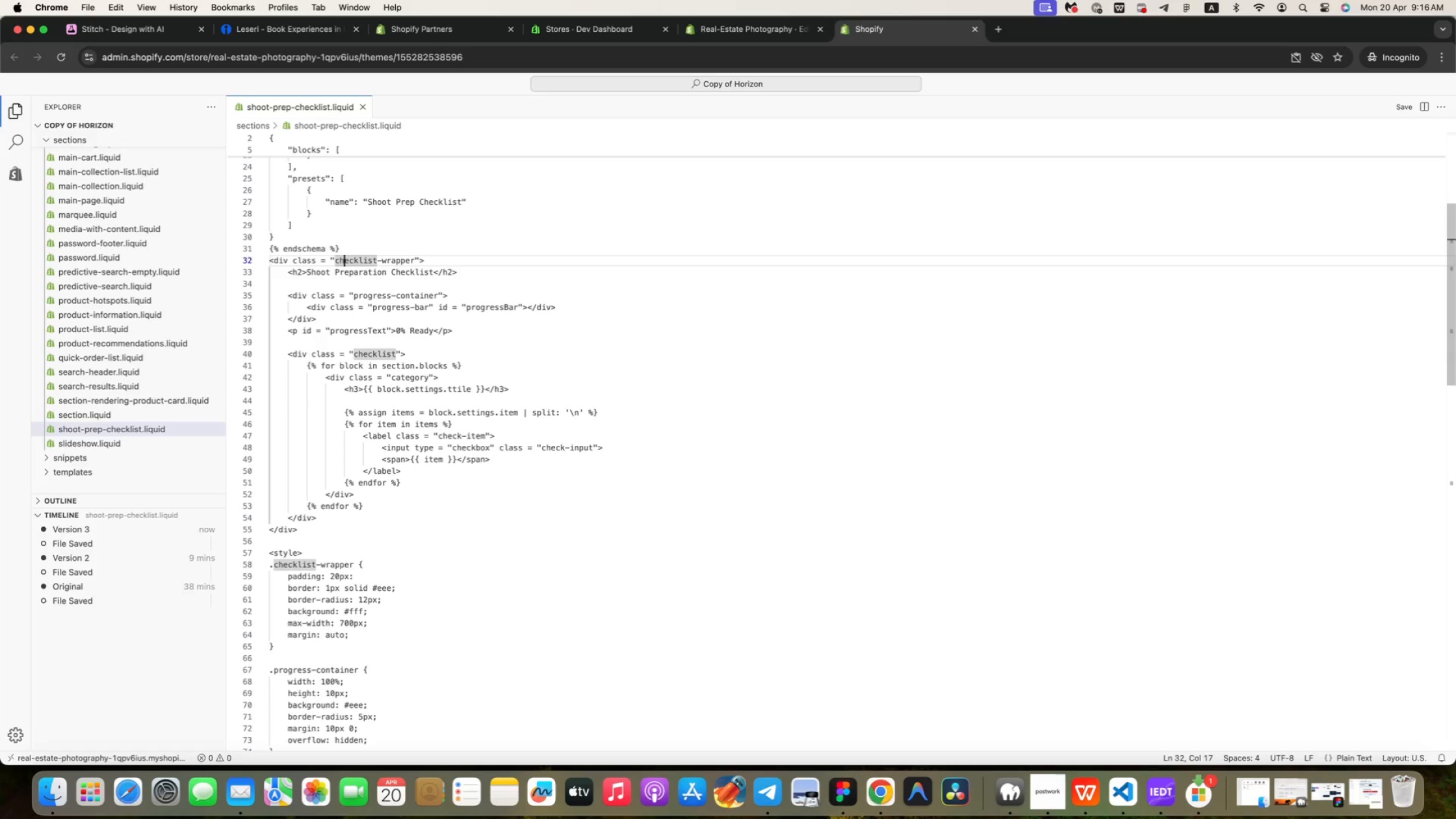 
key(ArrowLeft)
 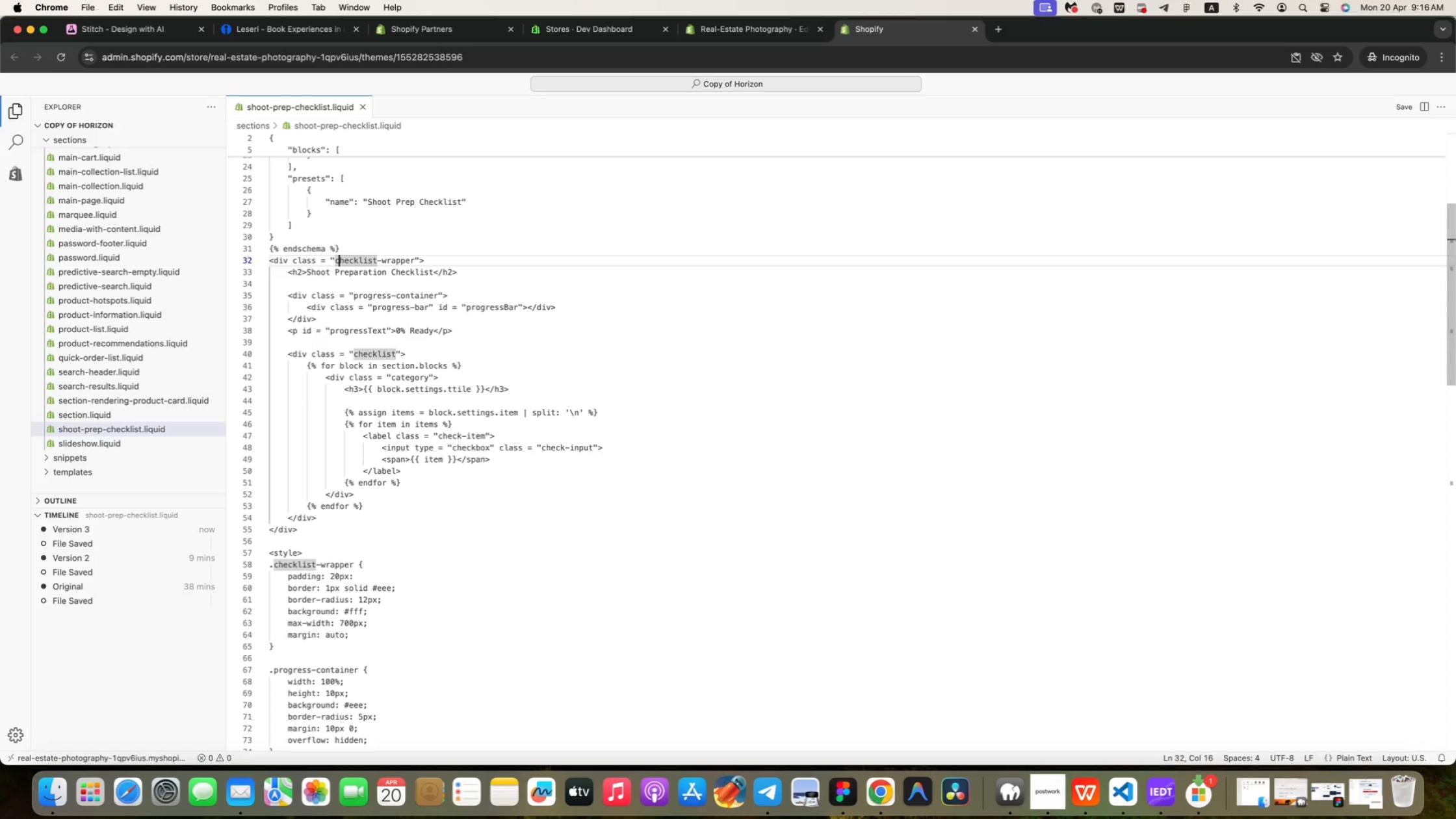 
key(ArrowLeft)
 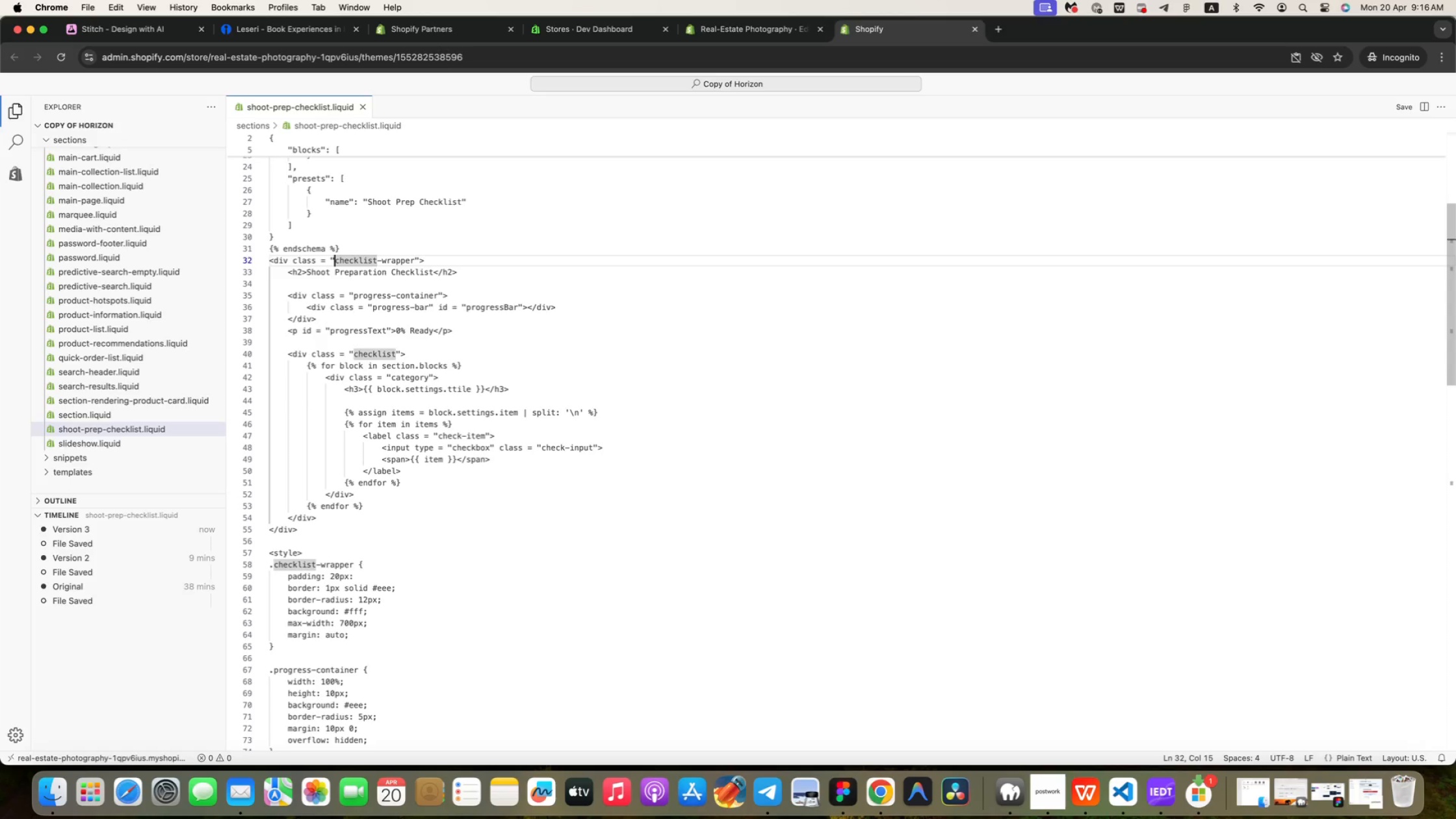 
key(ArrowLeft)
 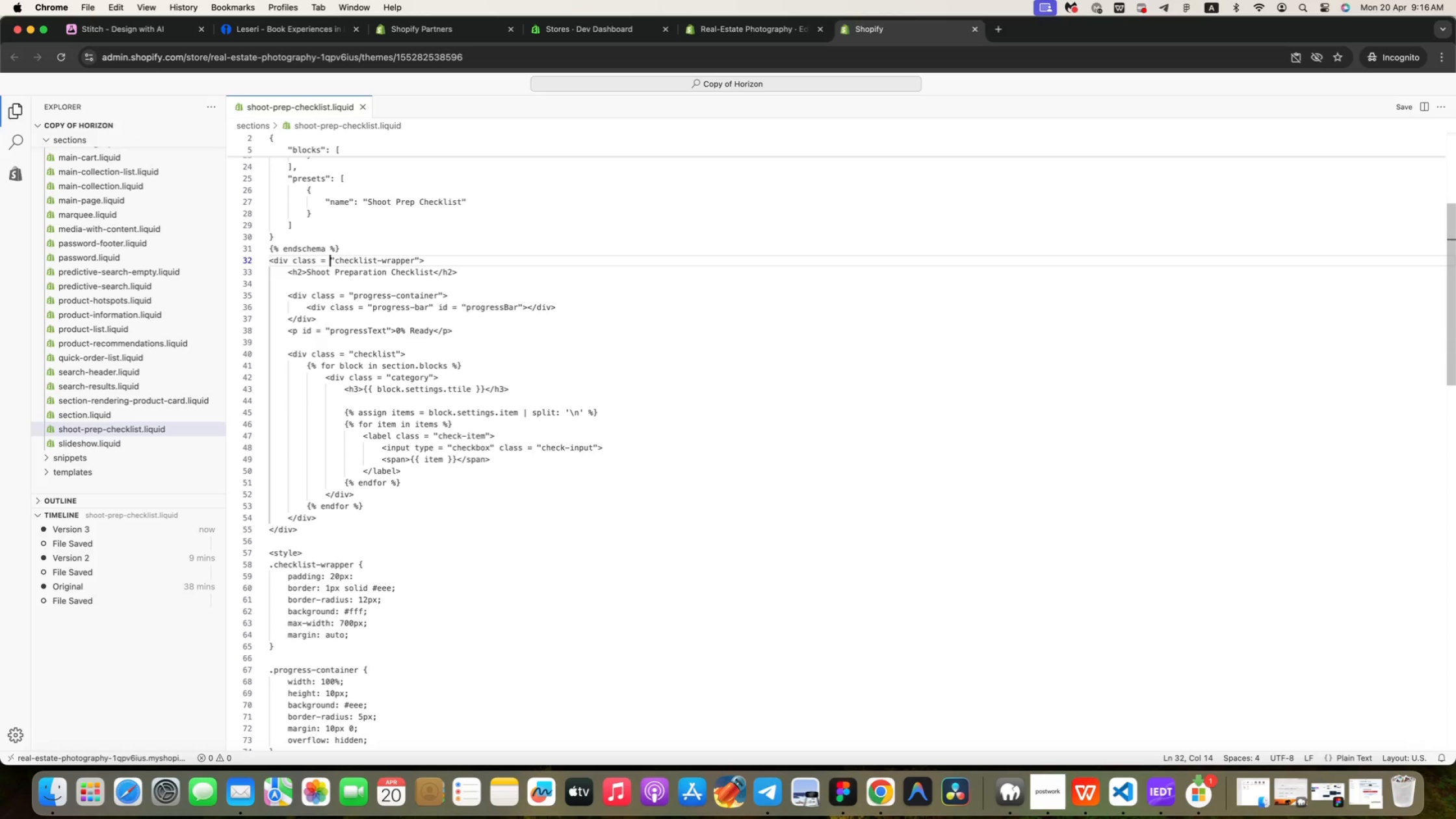 
key(ArrowLeft)
 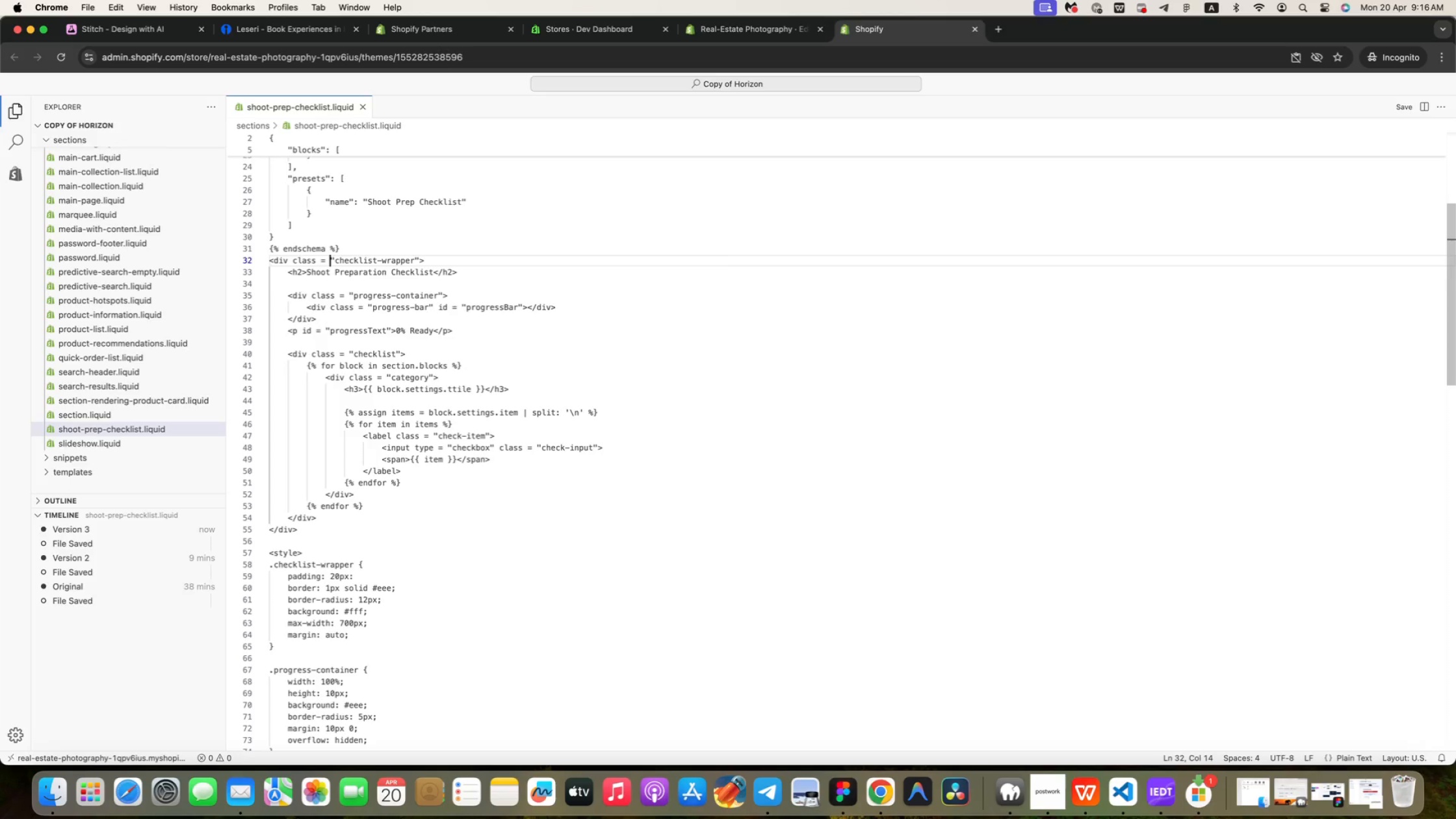 
key(ArrowLeft)
 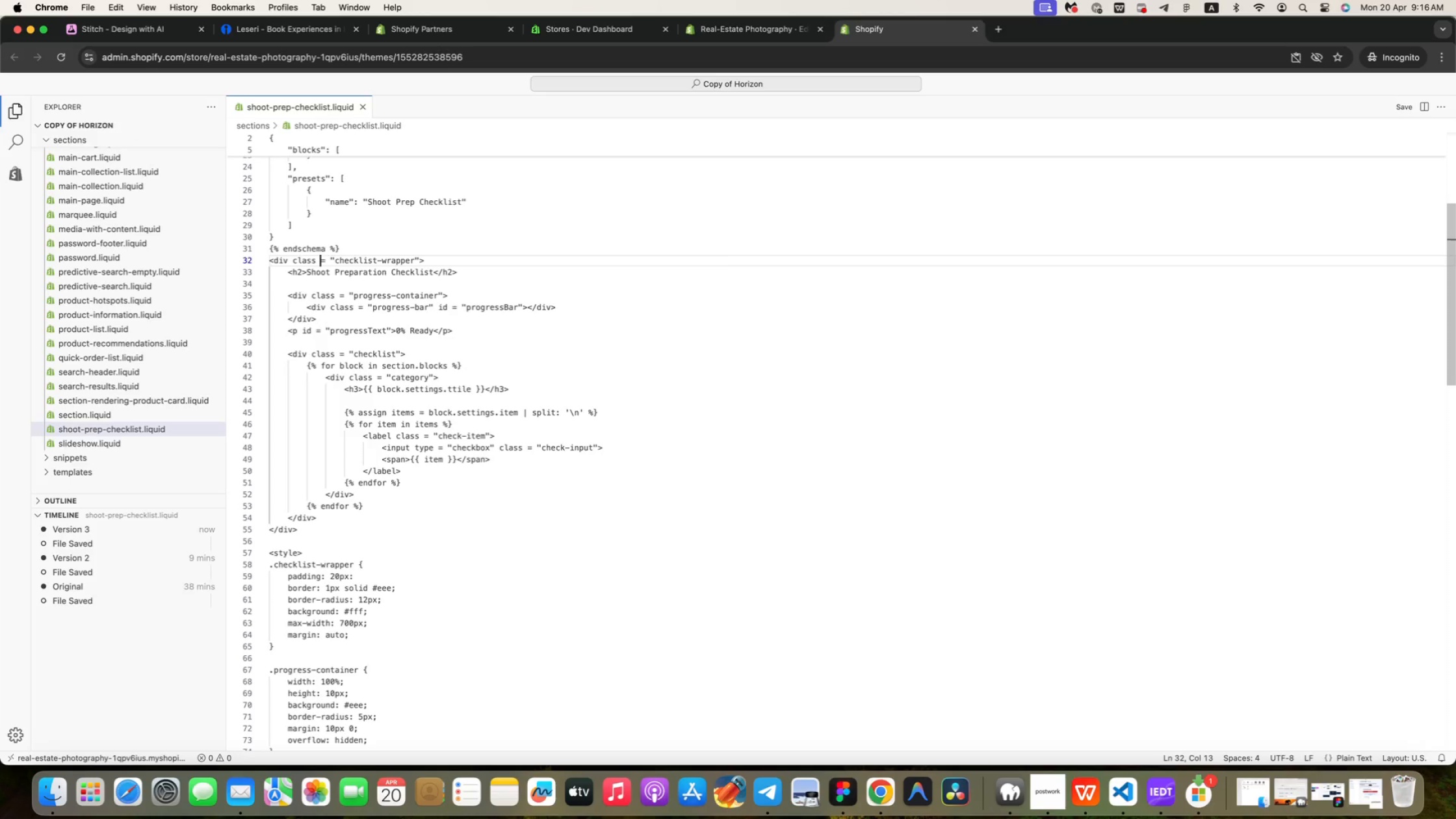 
key(ArrowLeft)
 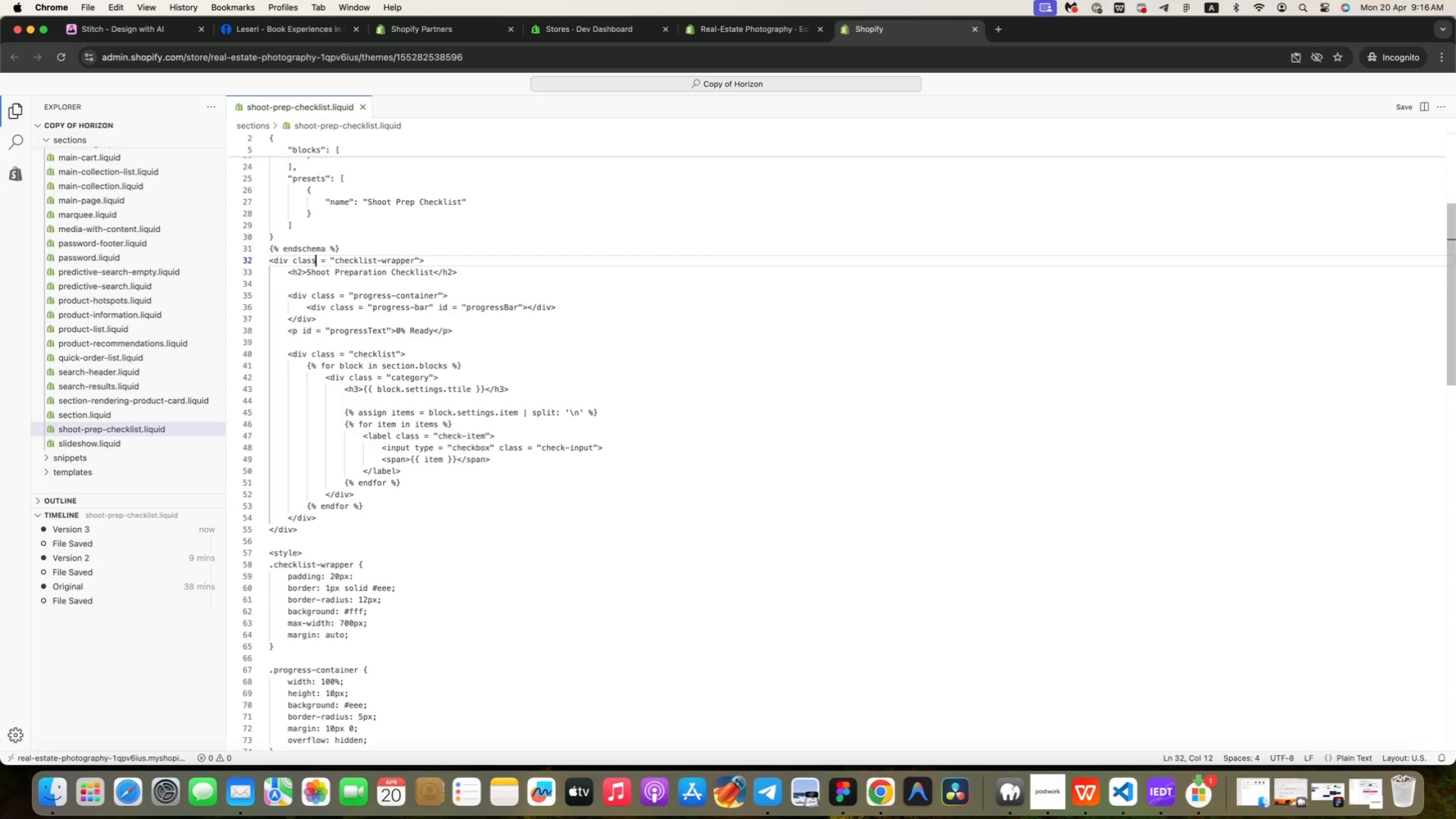 
key(ArrowLeft)
 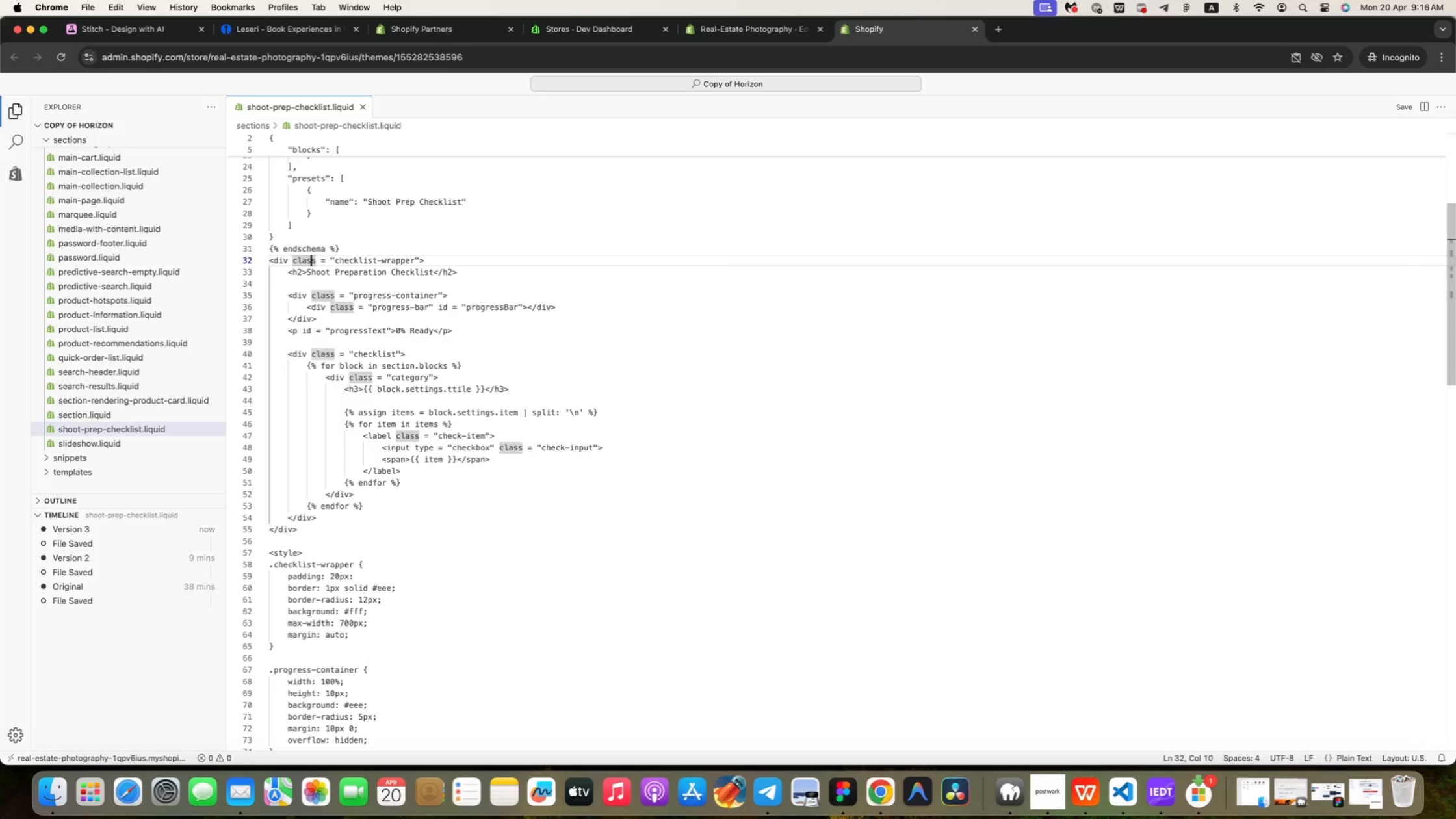 
key(ArrowLeft)
 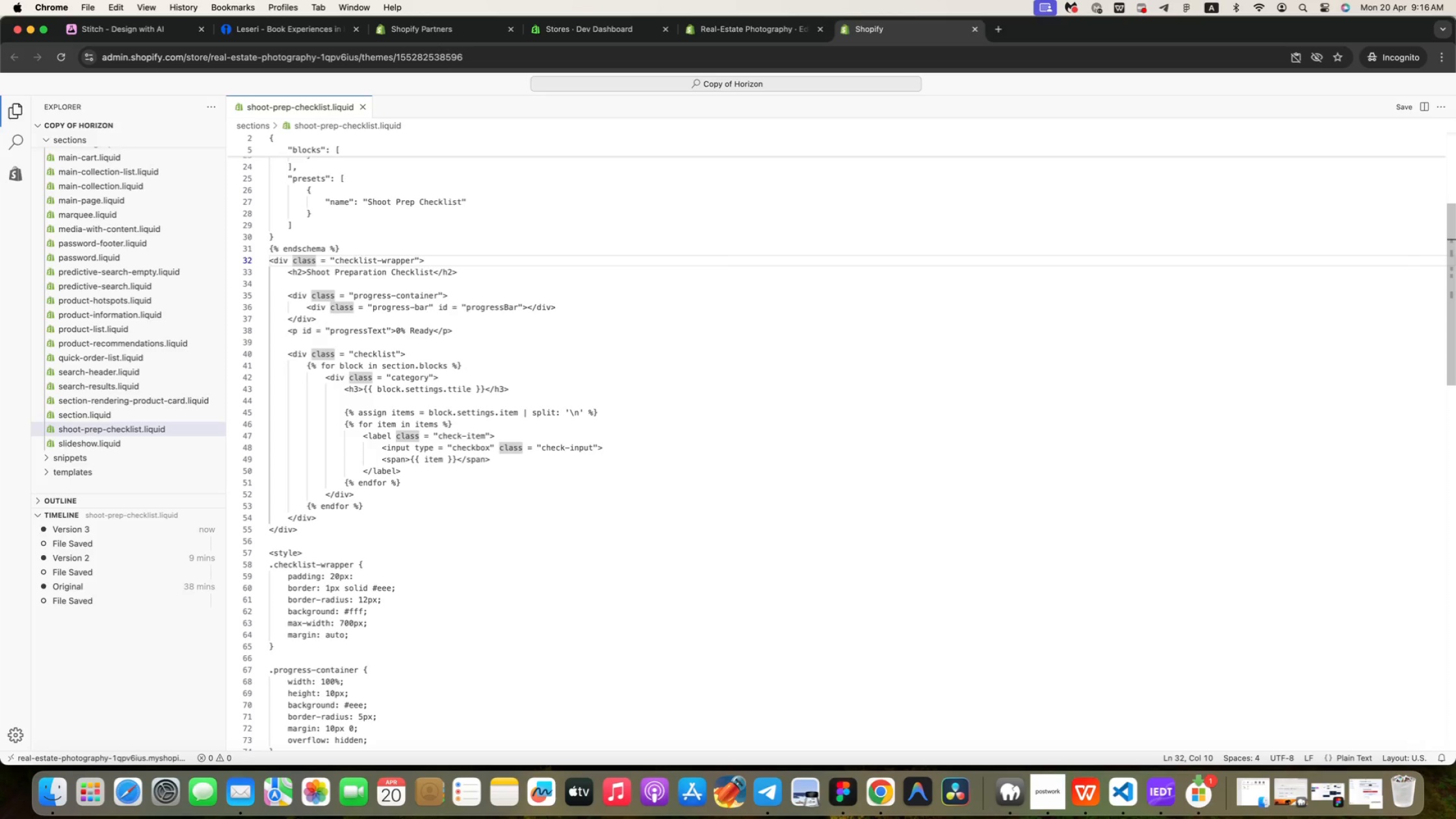 
key(ArrowRight)
 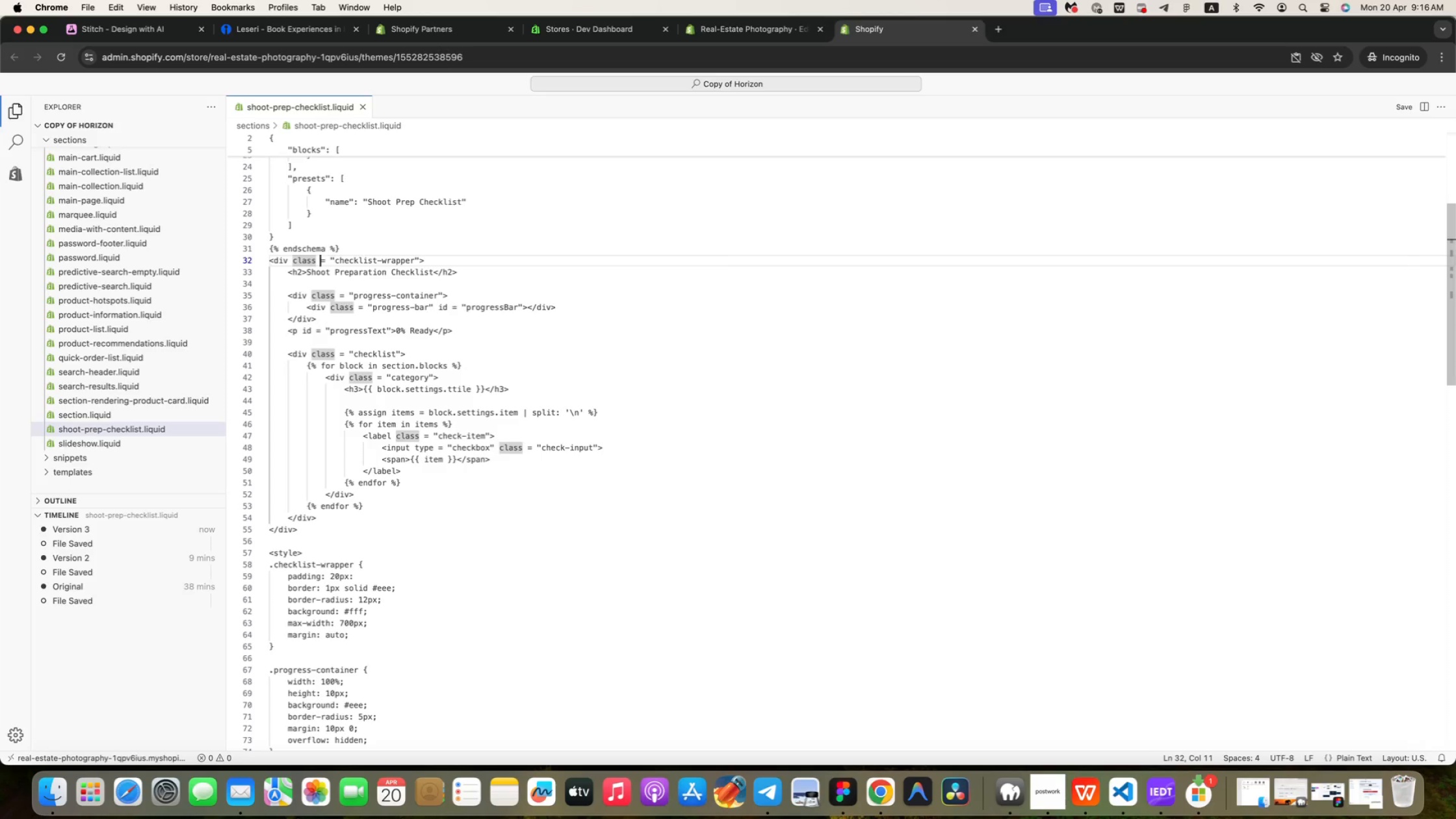 
key(ArrowRight)
 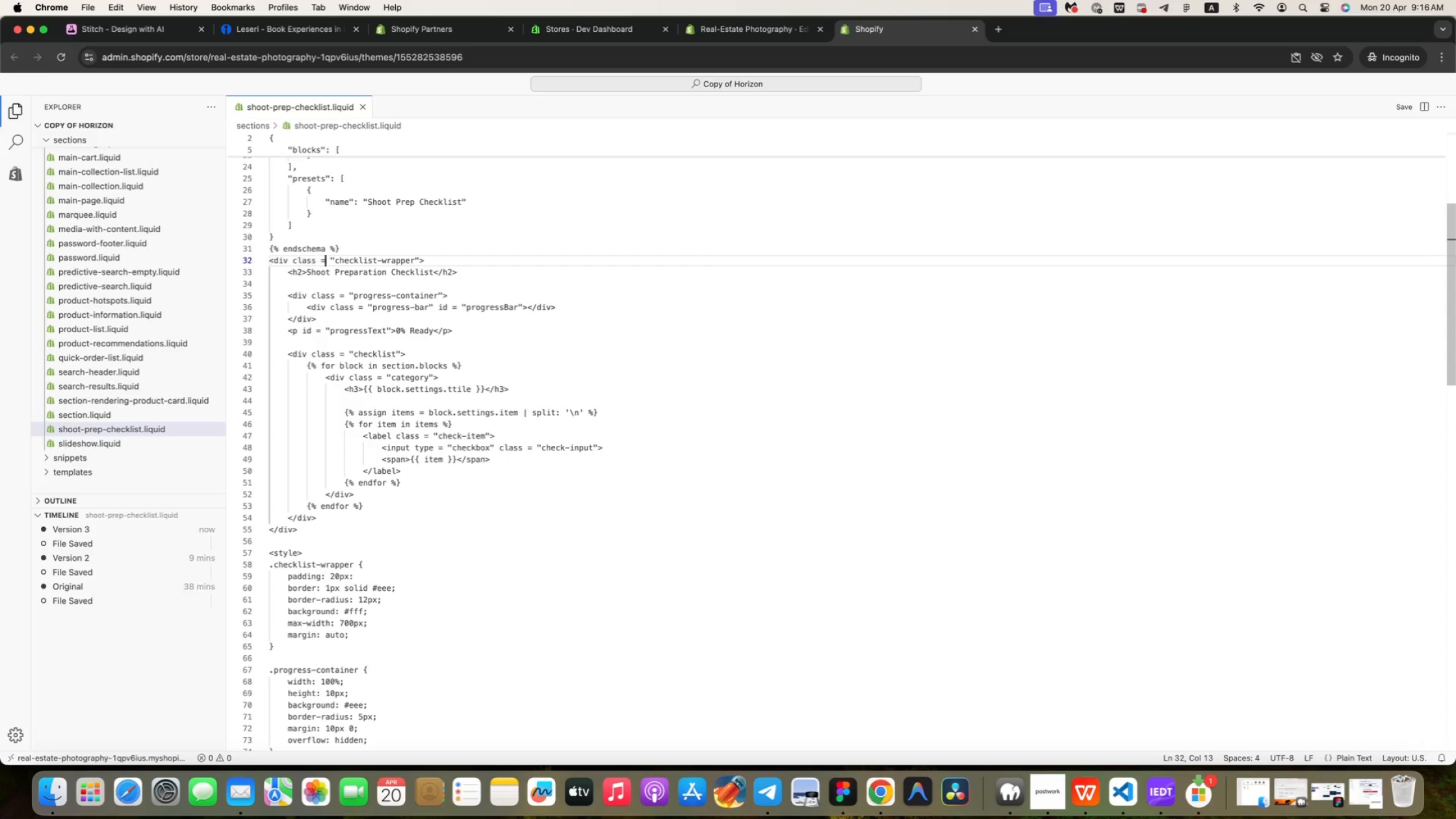 
key(ArrowRight)
 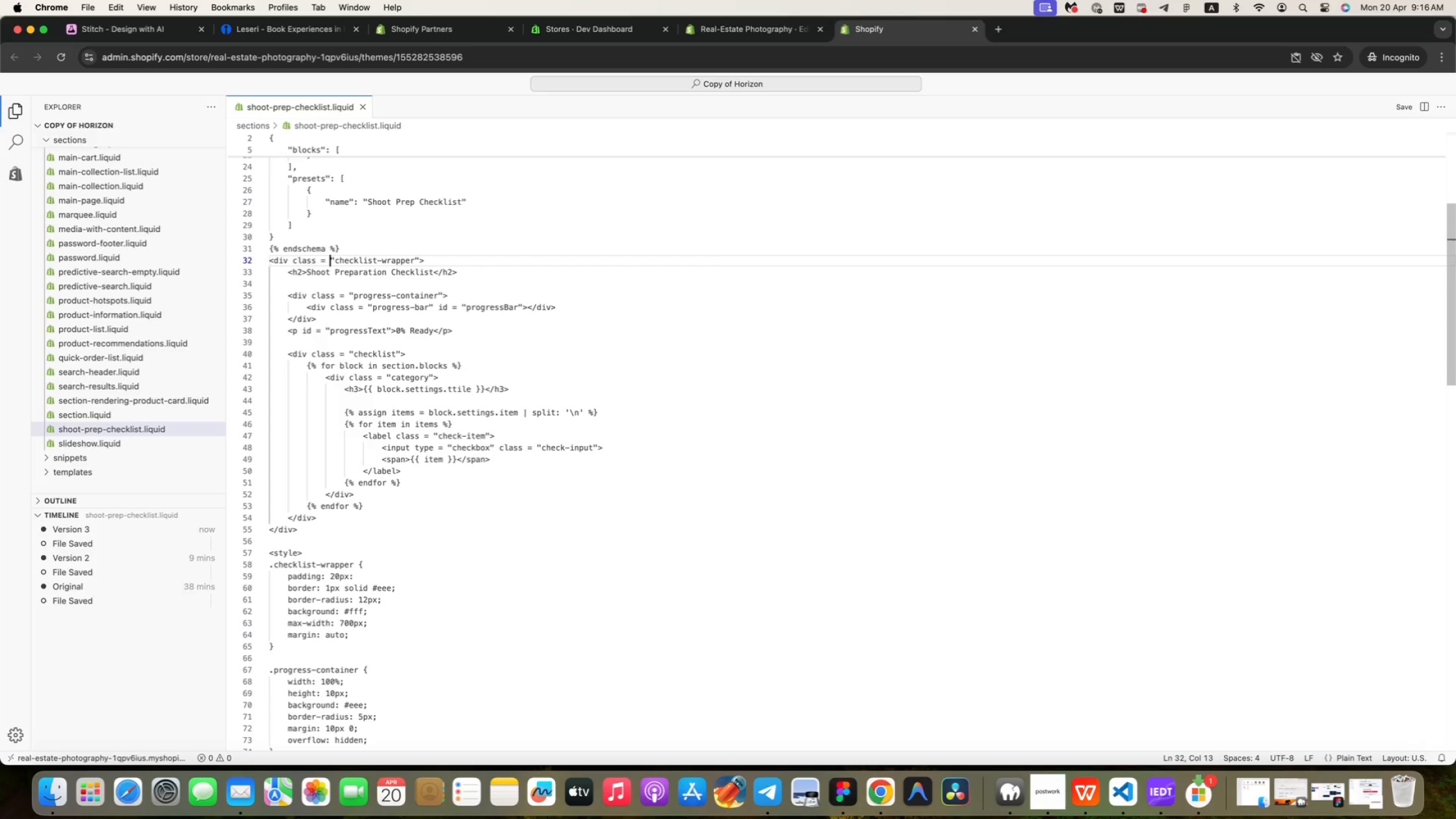 
key(ArrowRight)
 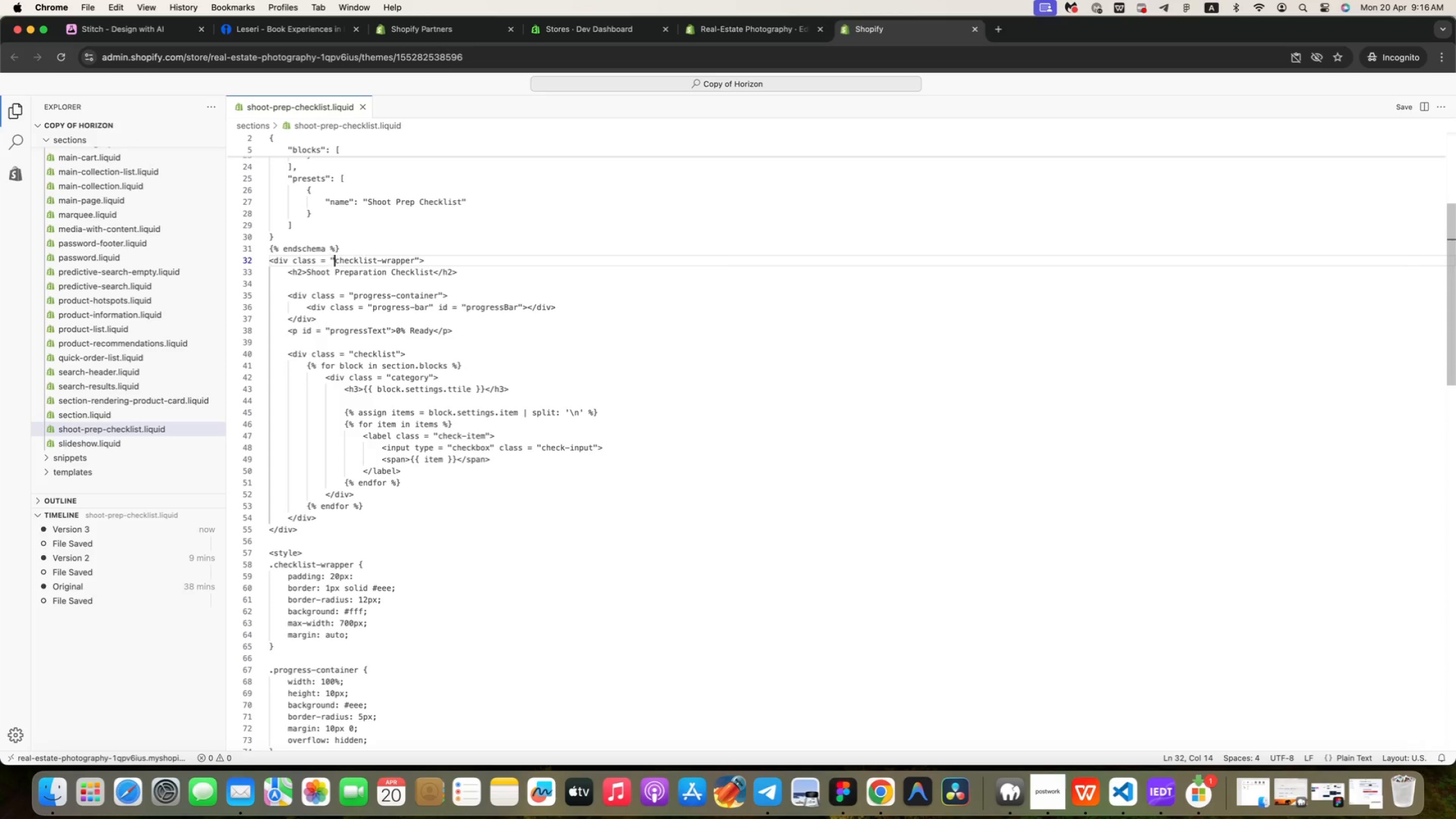 
key(ArrowRight)
 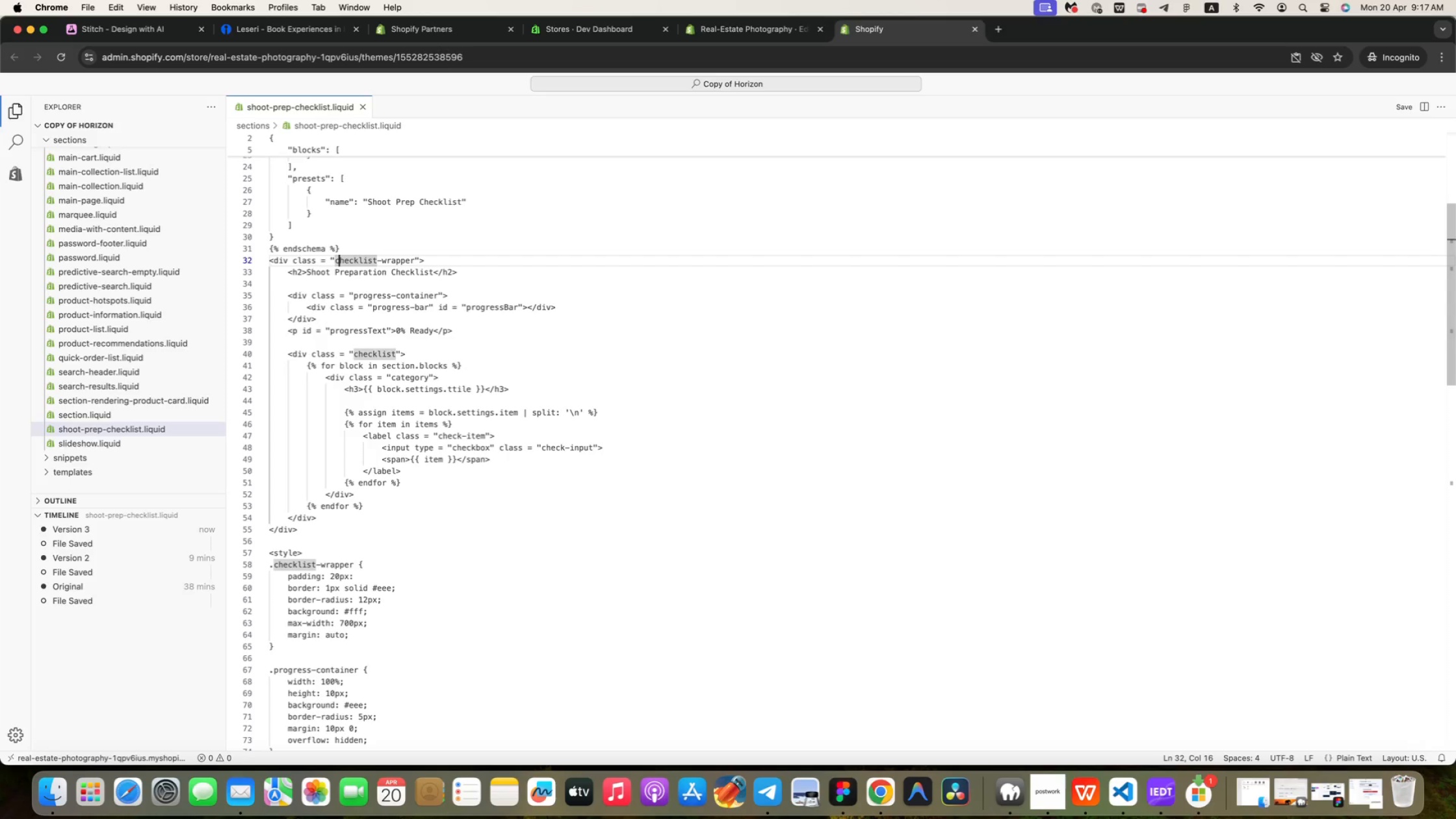 
hold_key(key=ArrowRight, duration=1.08)
 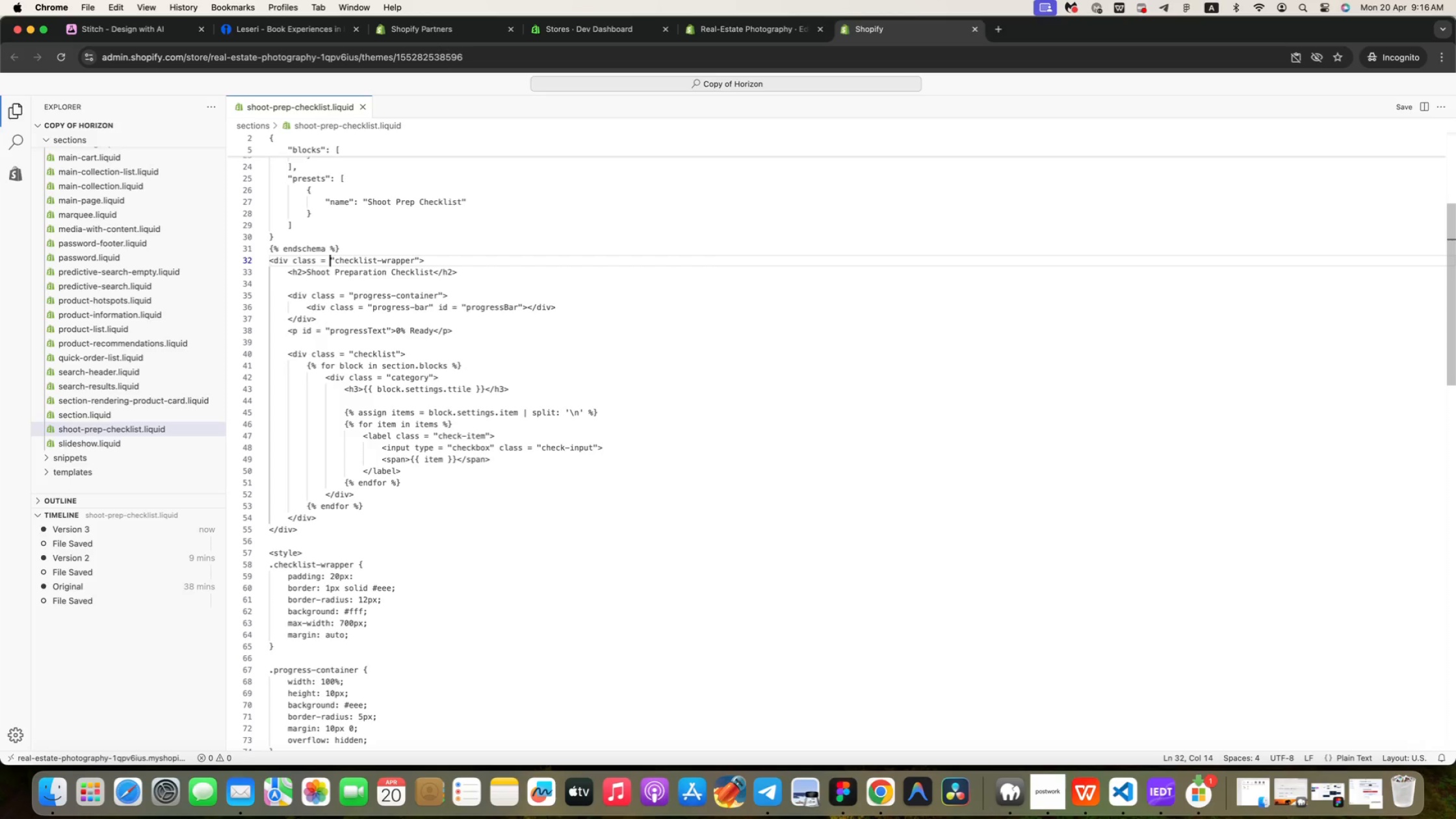 
key(ArrowDown)
 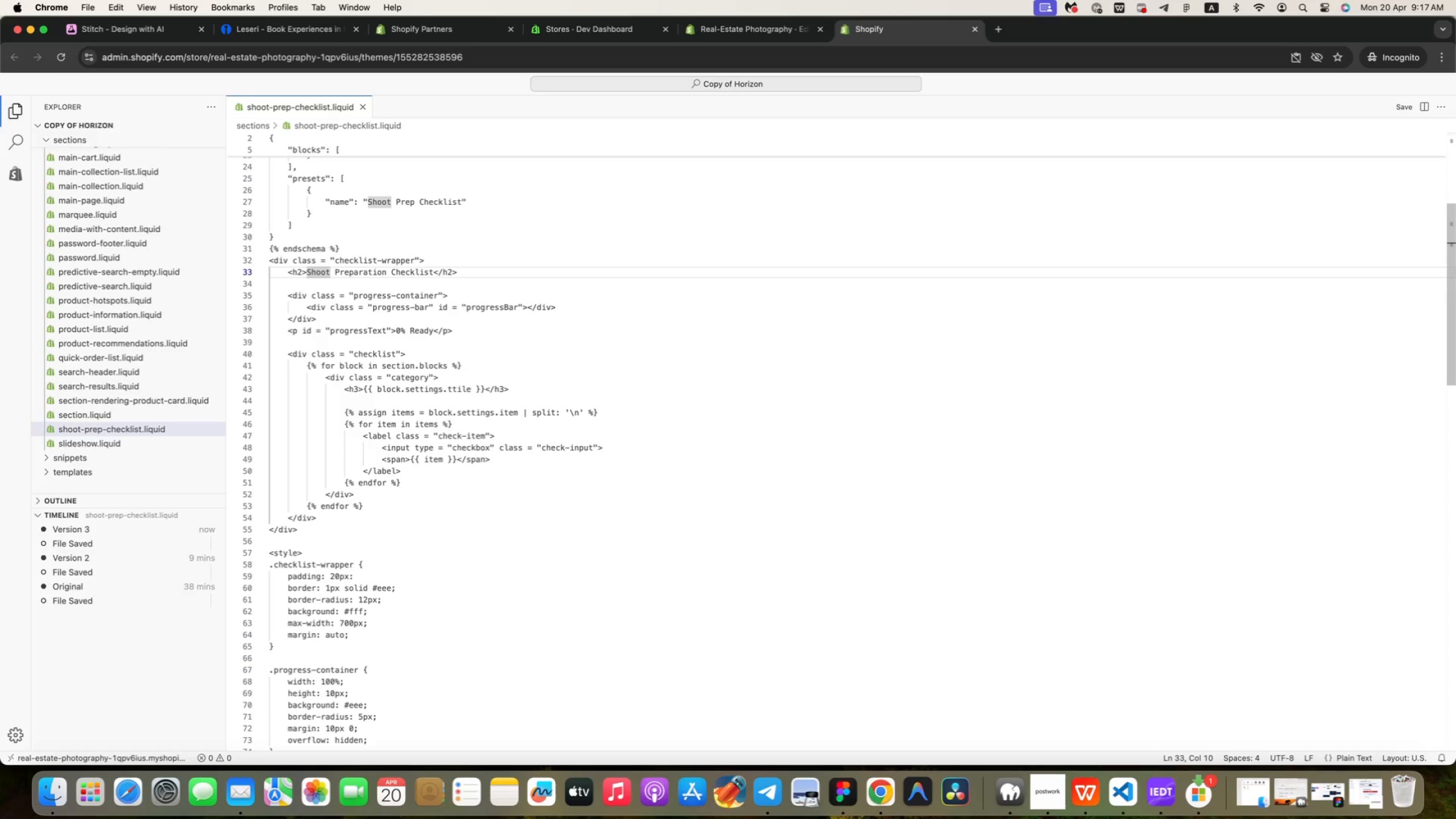 
hold_key(key=ArrowLeft, duration=0.95)
 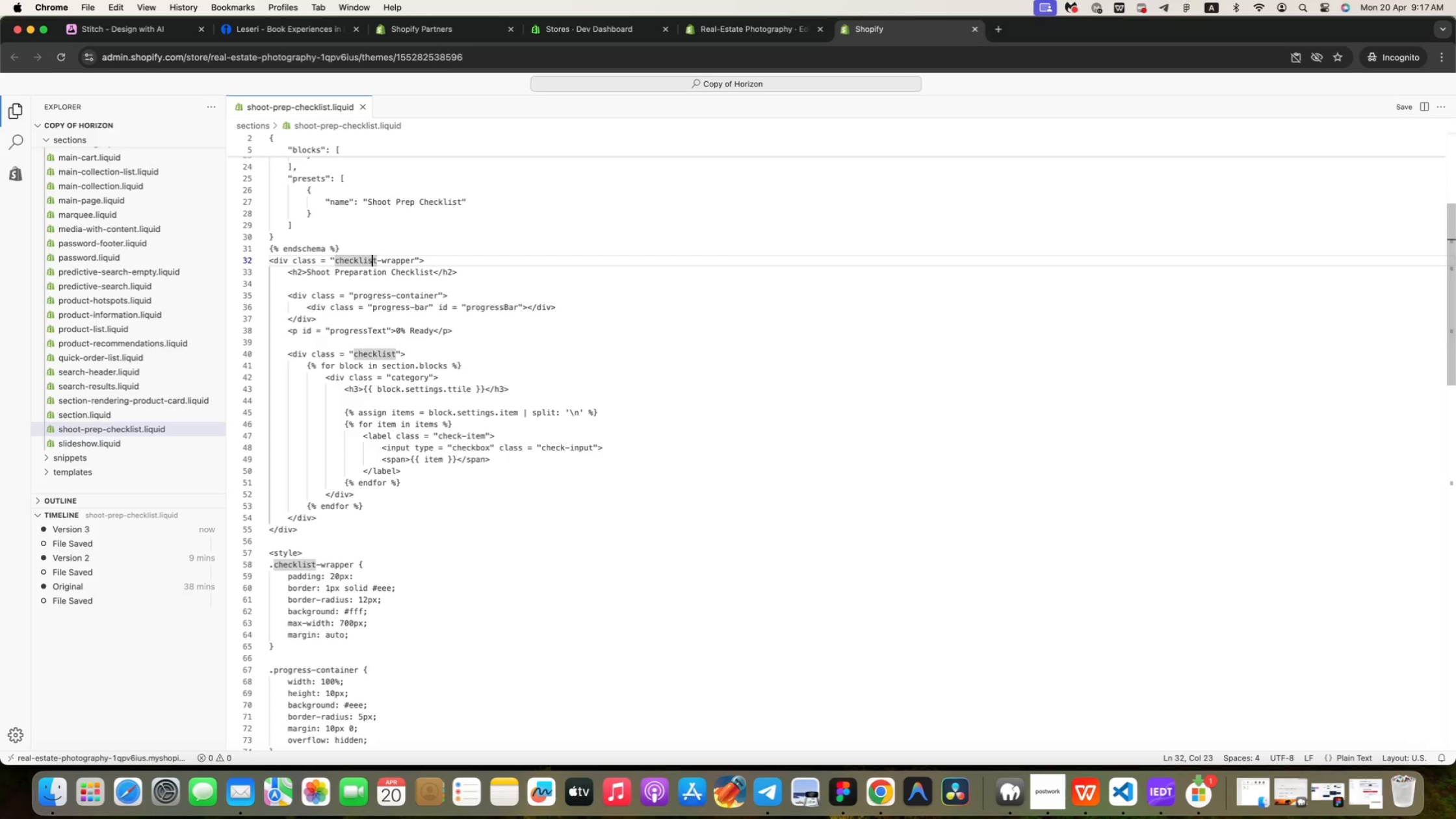 
hold_key(key=ArrowLeft, duration=0.86)
 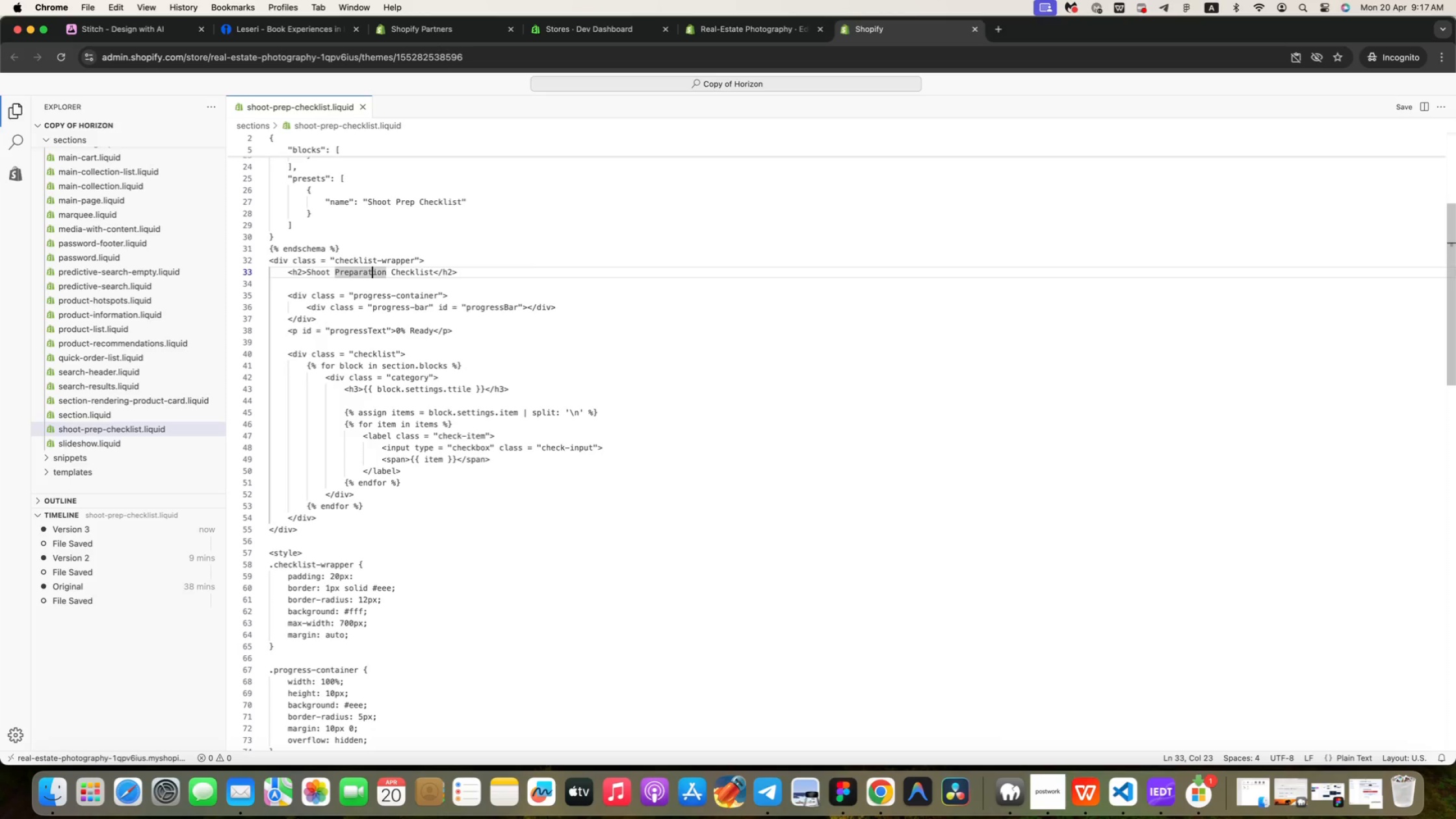 
key(ArrowLeft)
 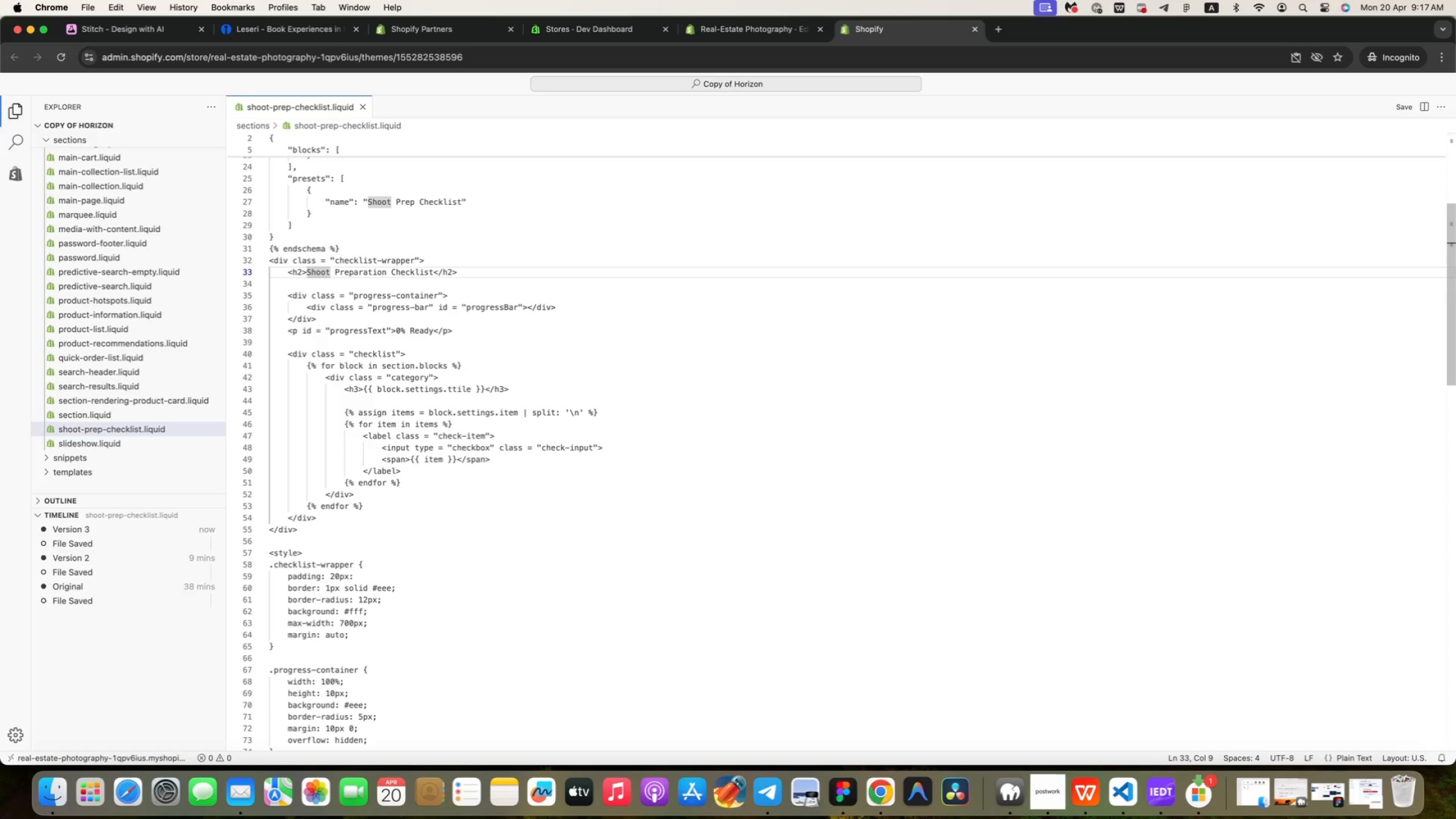 
key(ArrowDown)
 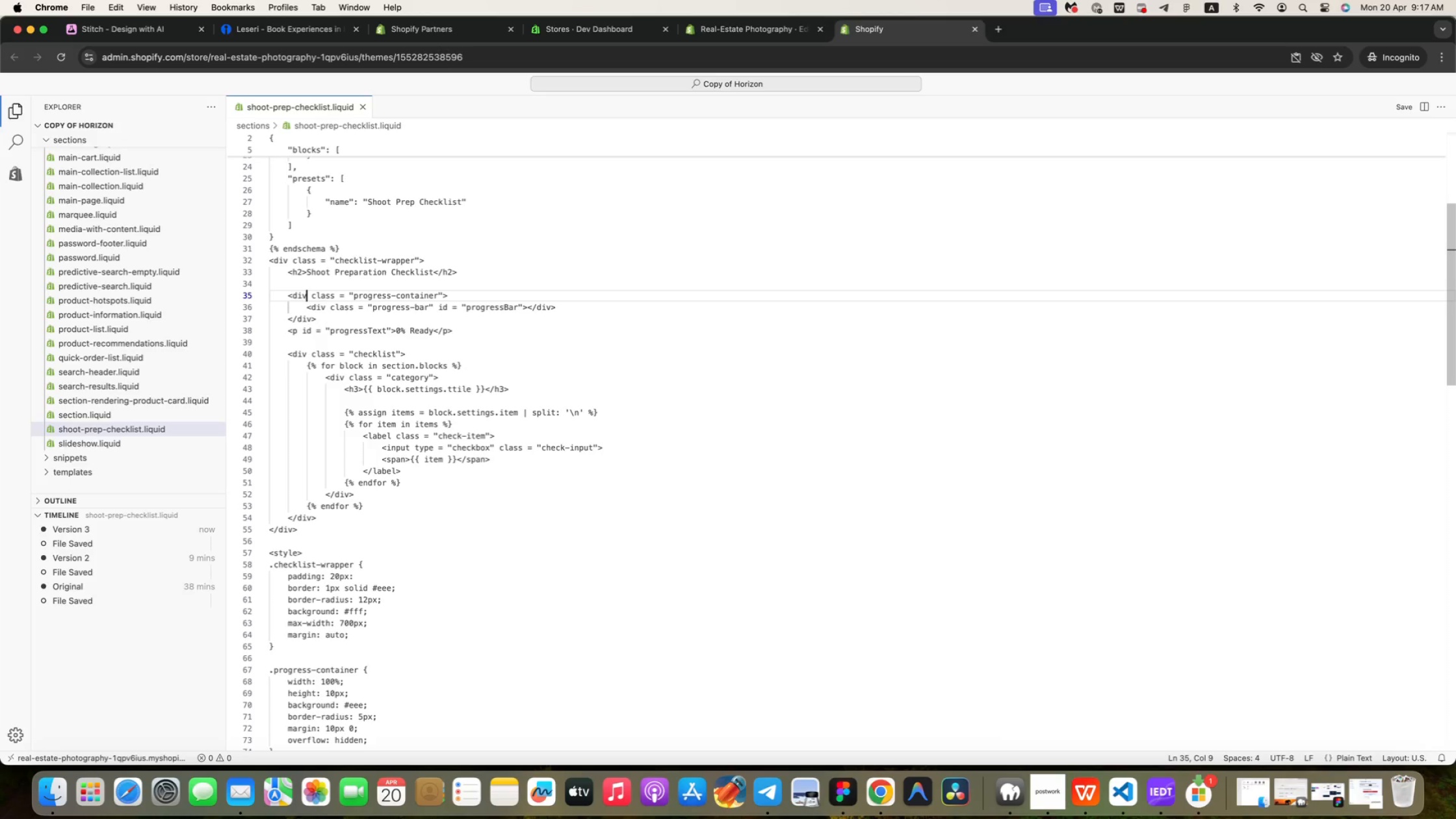 
key(ArrowDown)
 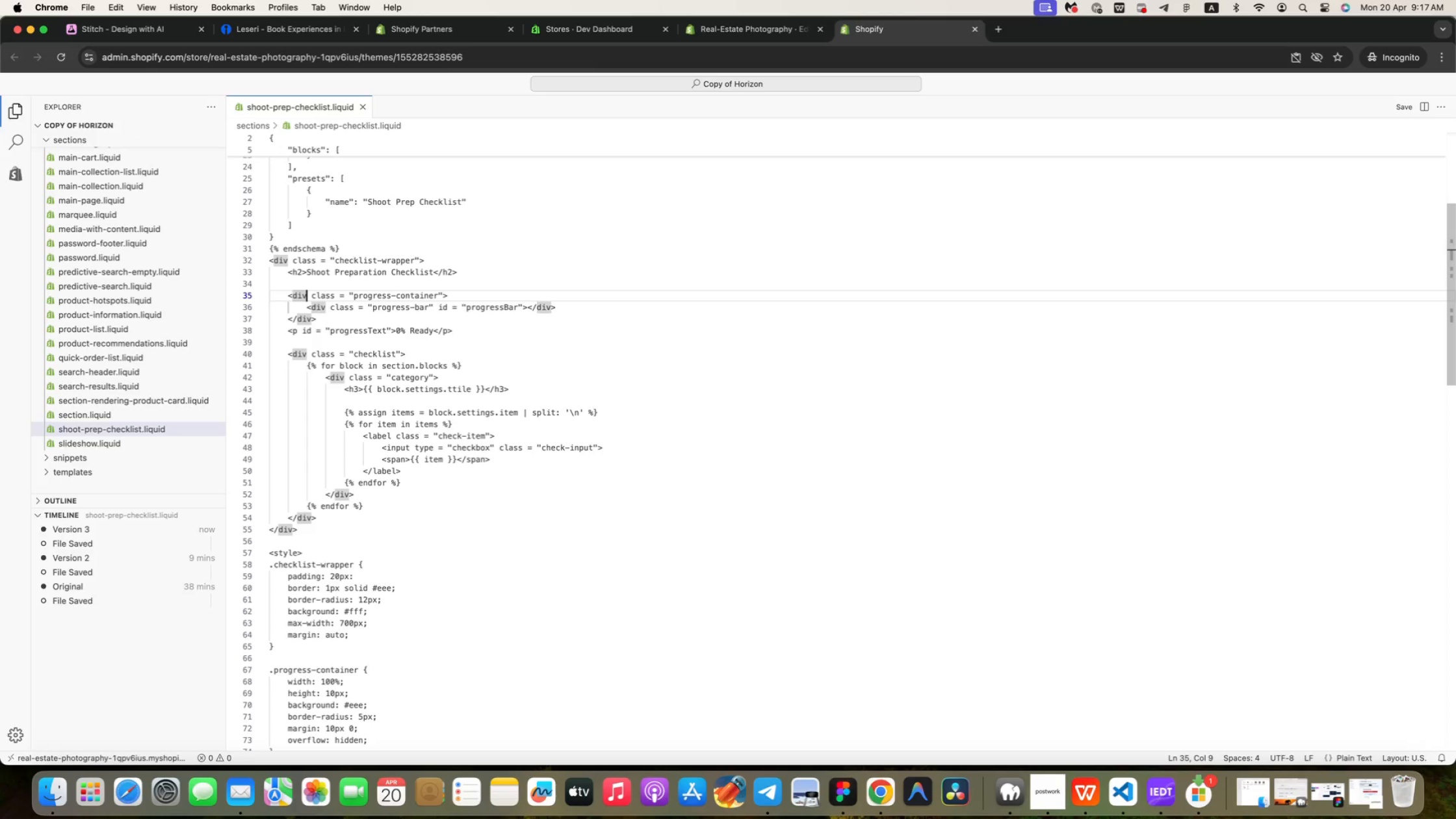 
key(ArrowRight)
 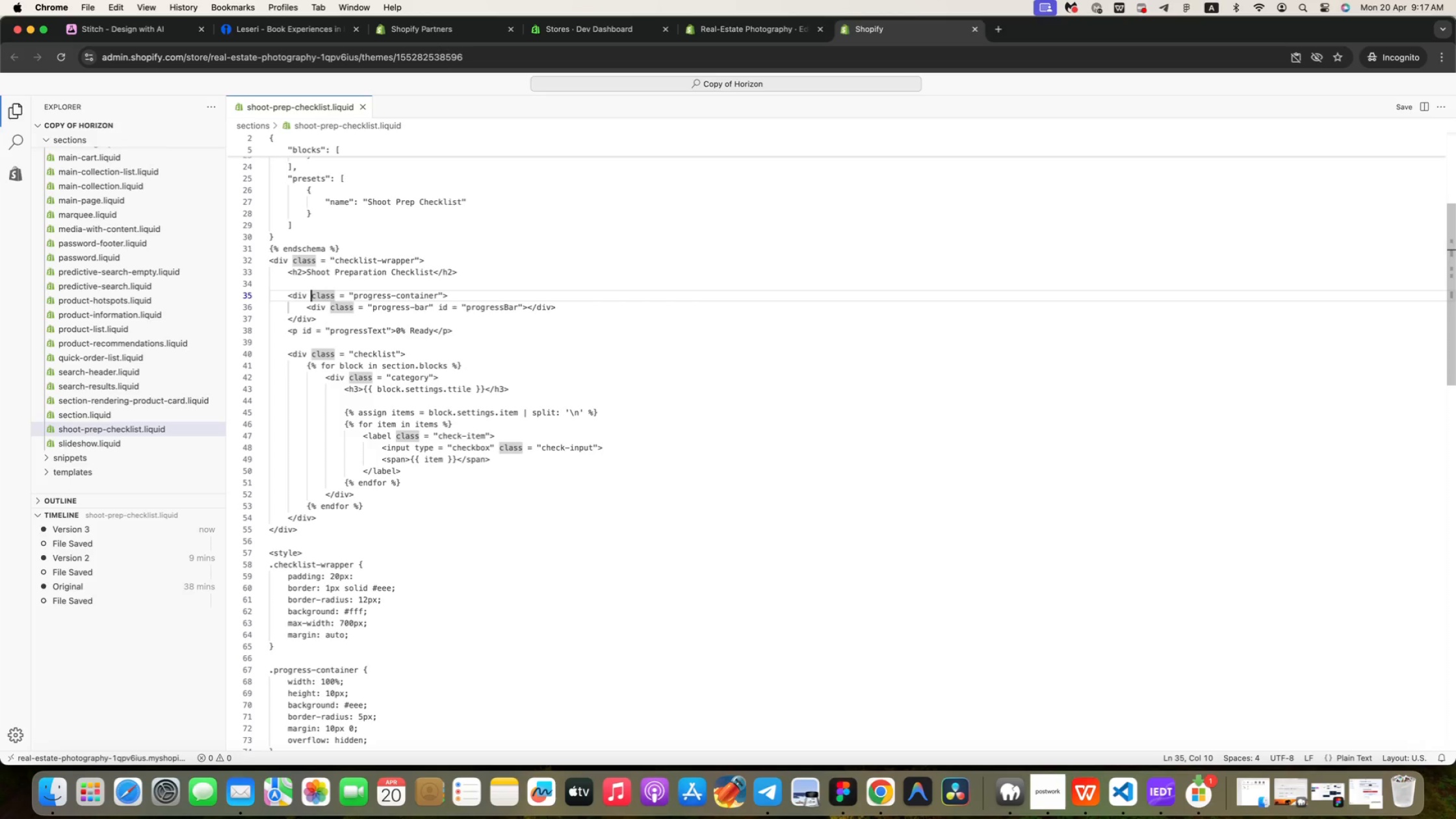 
key(ArrowDown)
 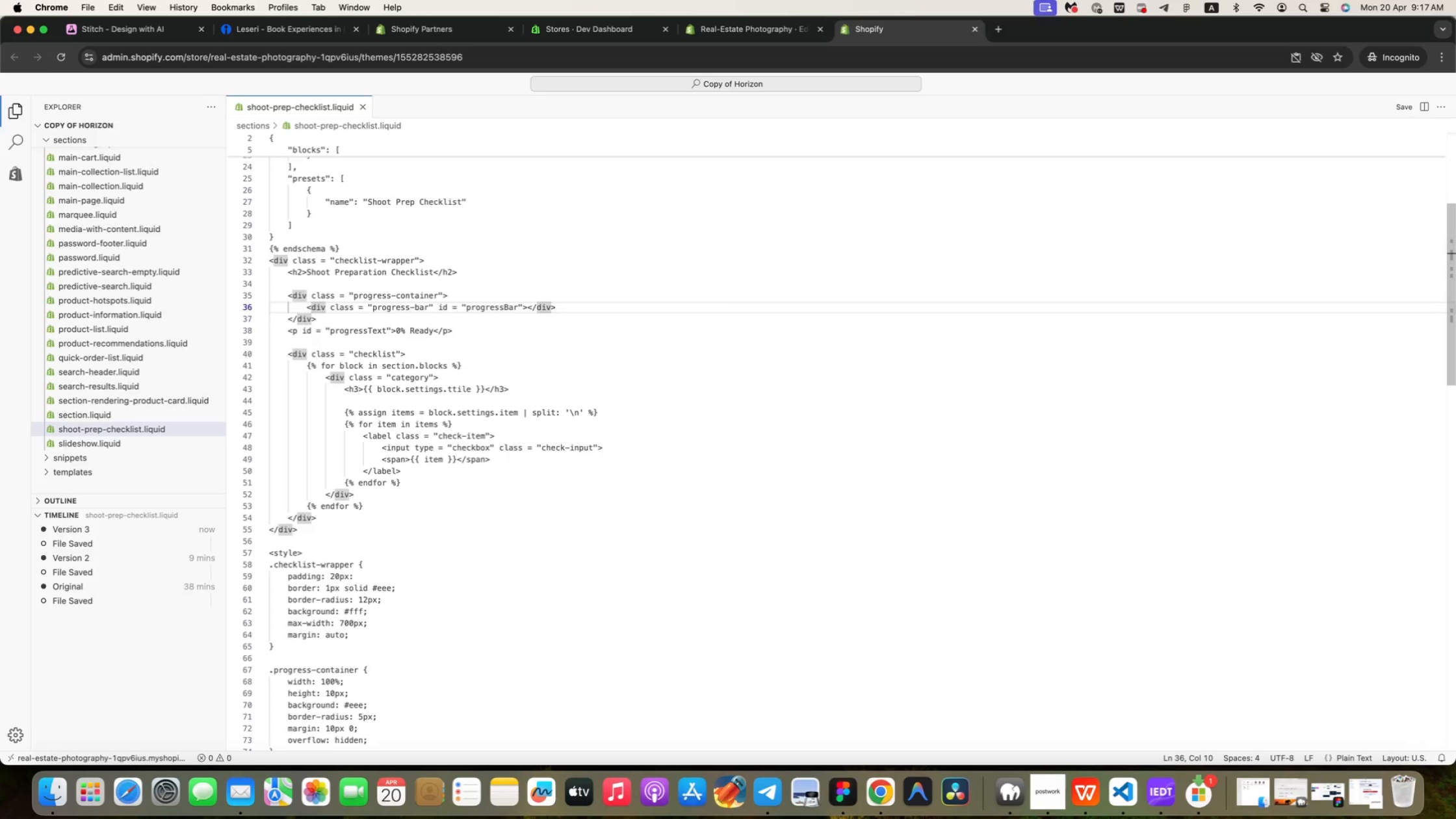 
key(ArrowRight)
 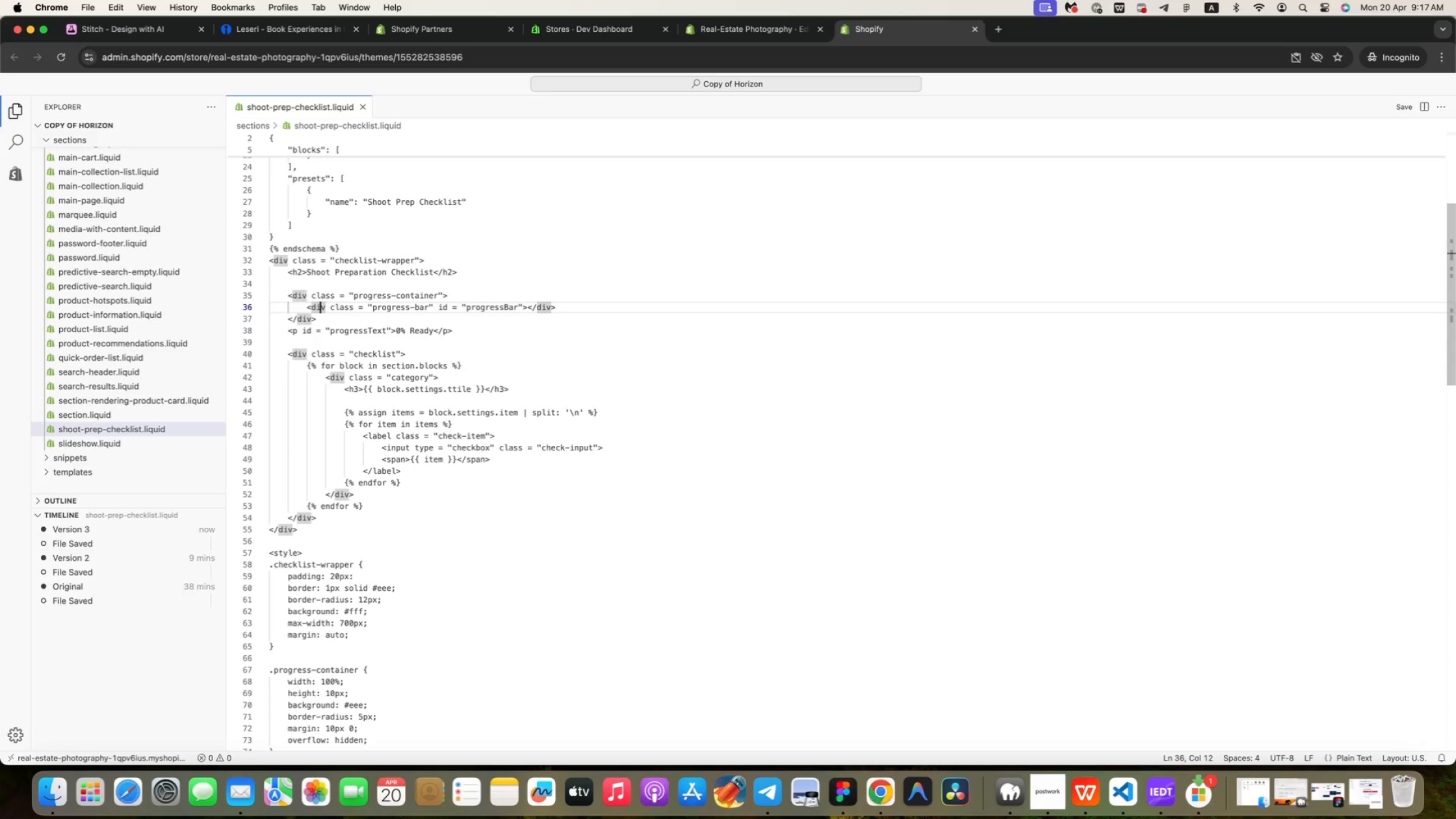 
key(ArrowRight)
 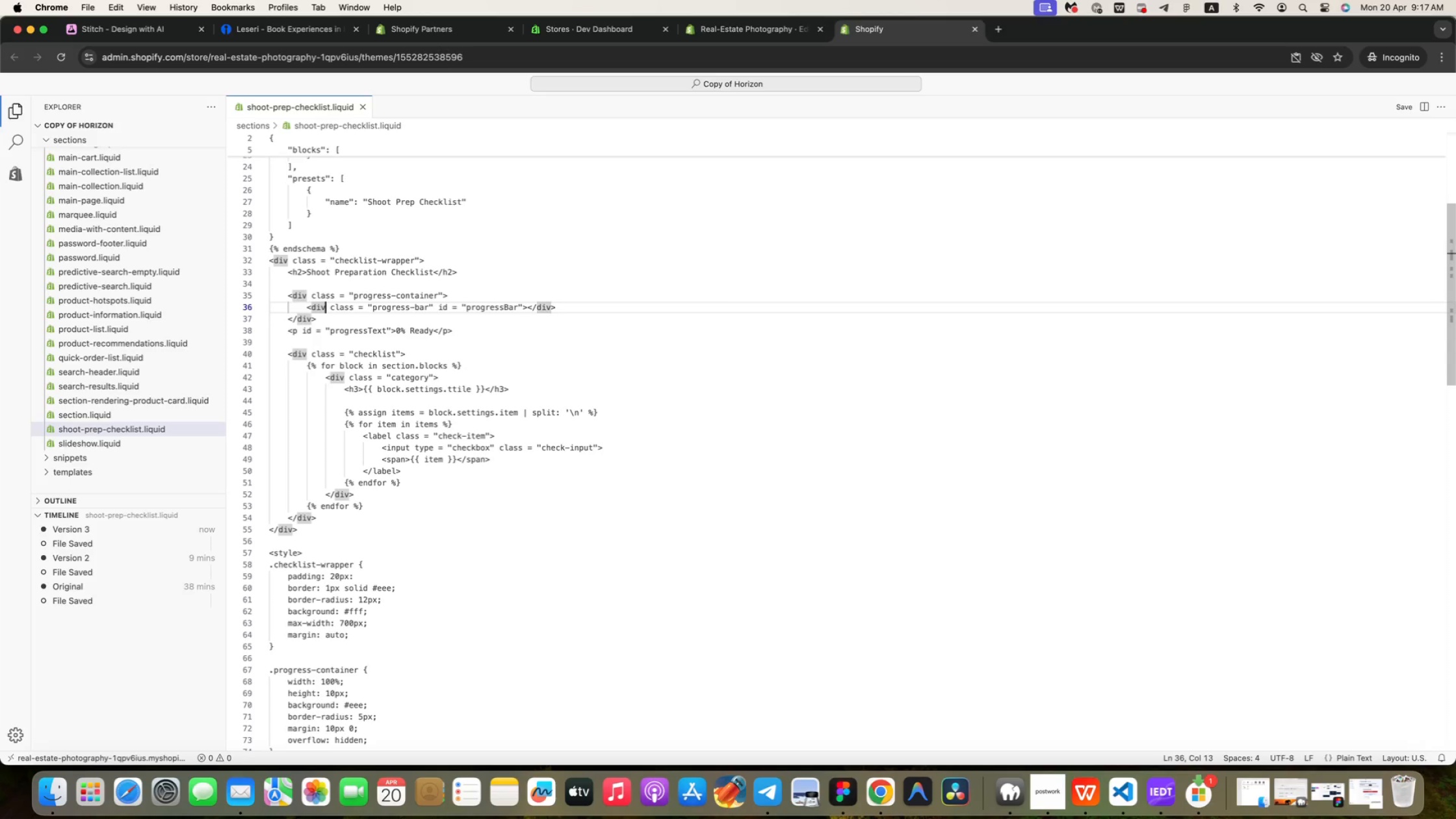 
key(ArrowRight)
 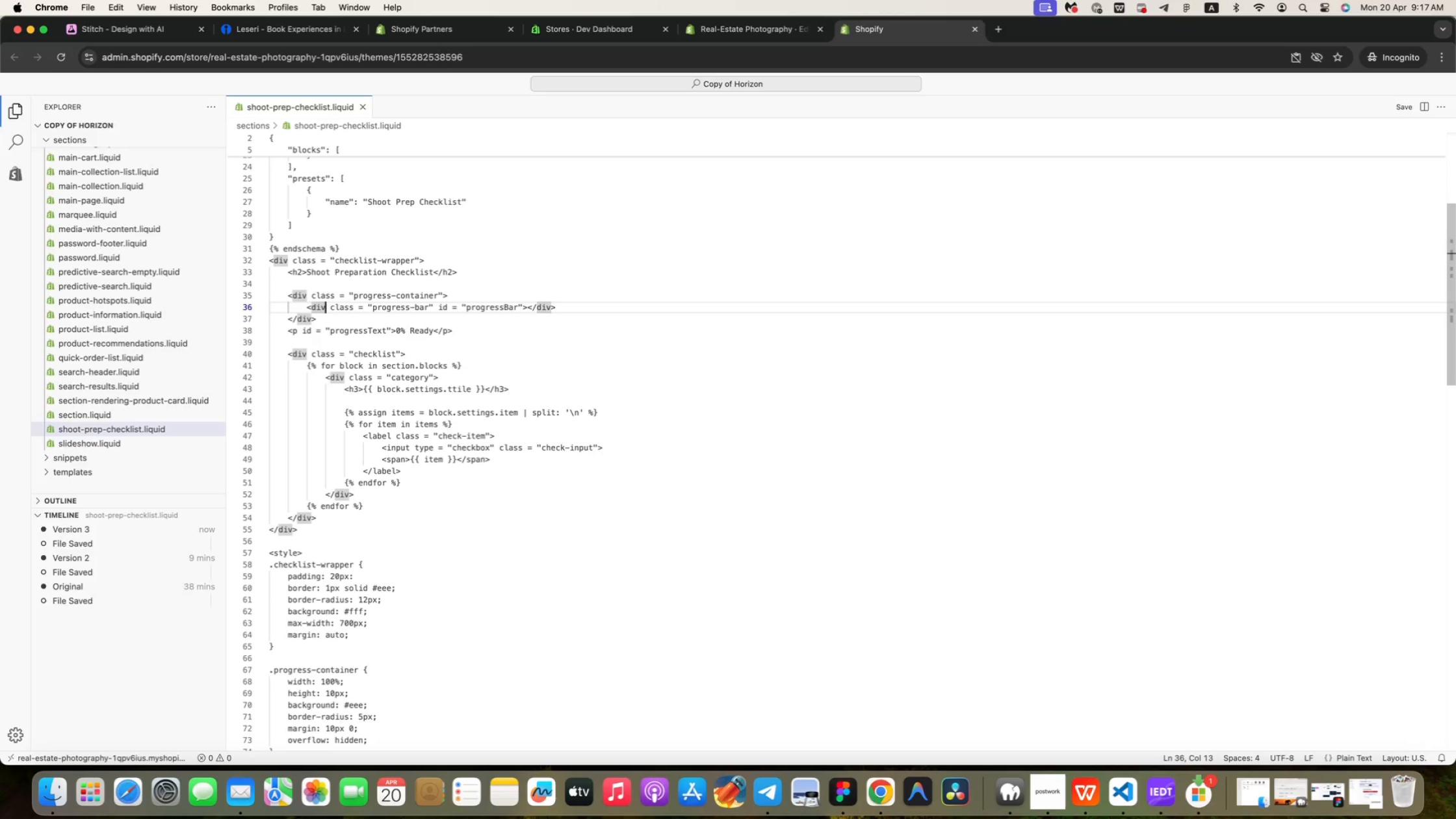 
wait(9.09)
 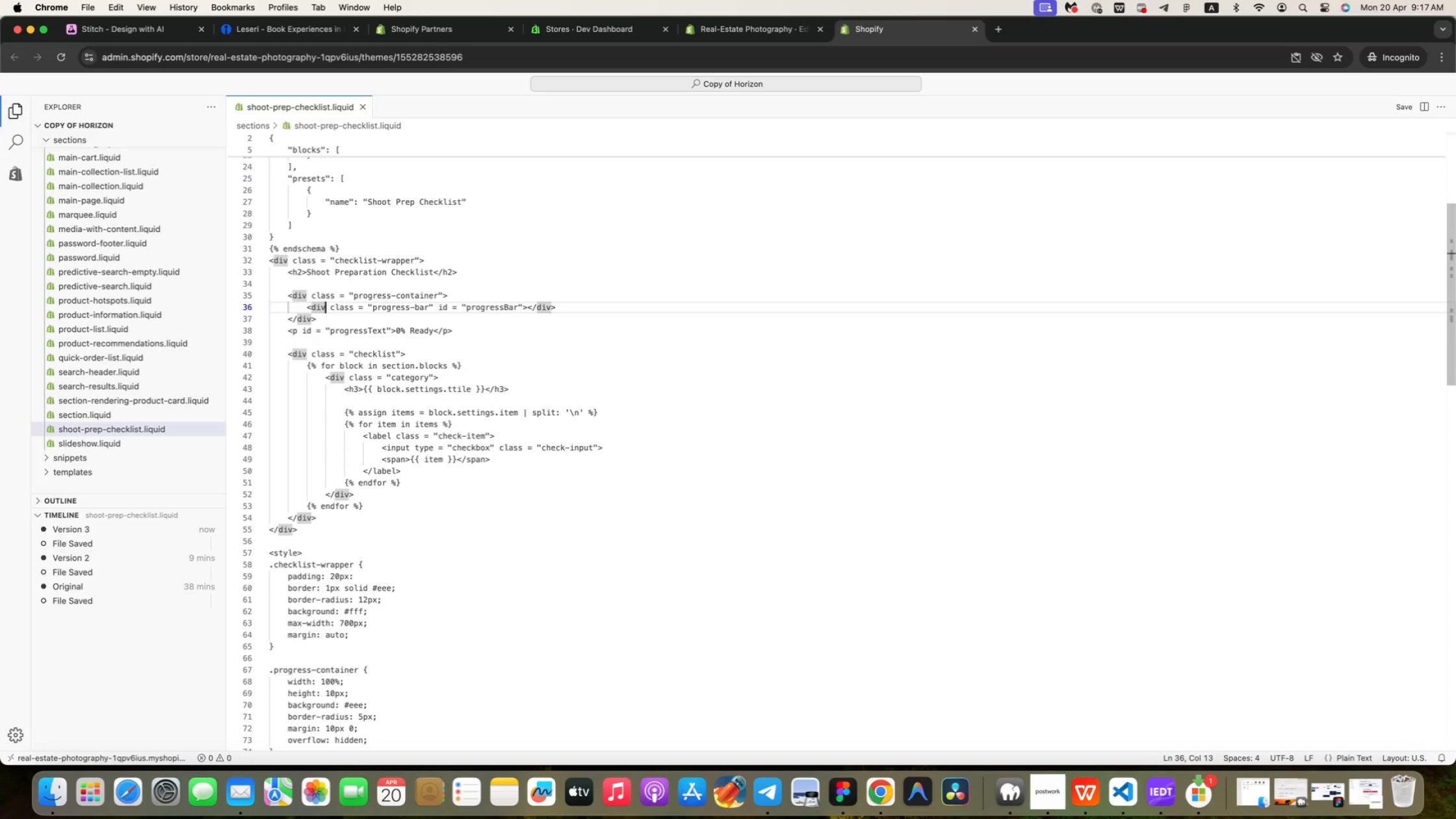 
key(ArrowRight)
 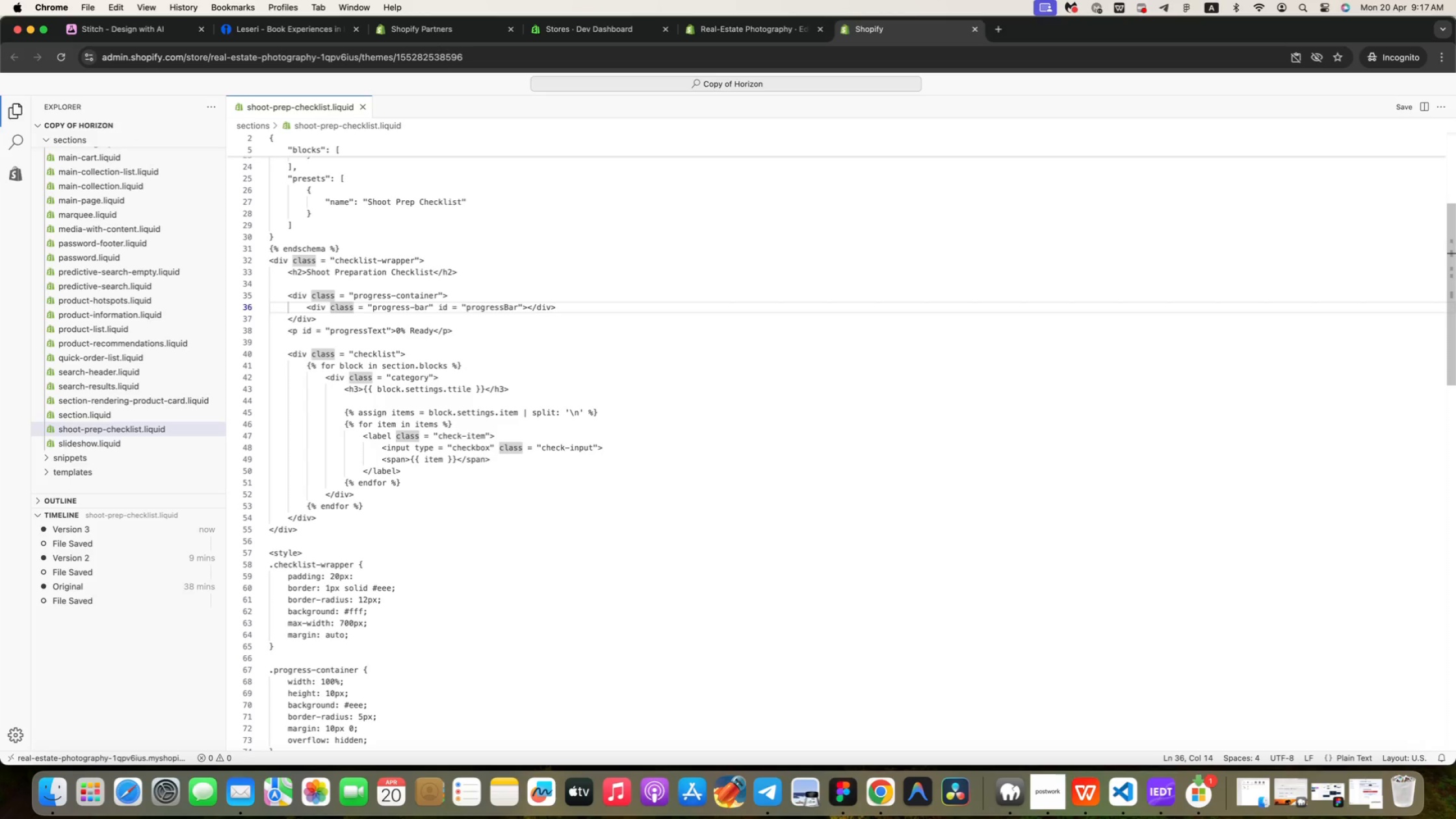 
key(ArrowRight)
 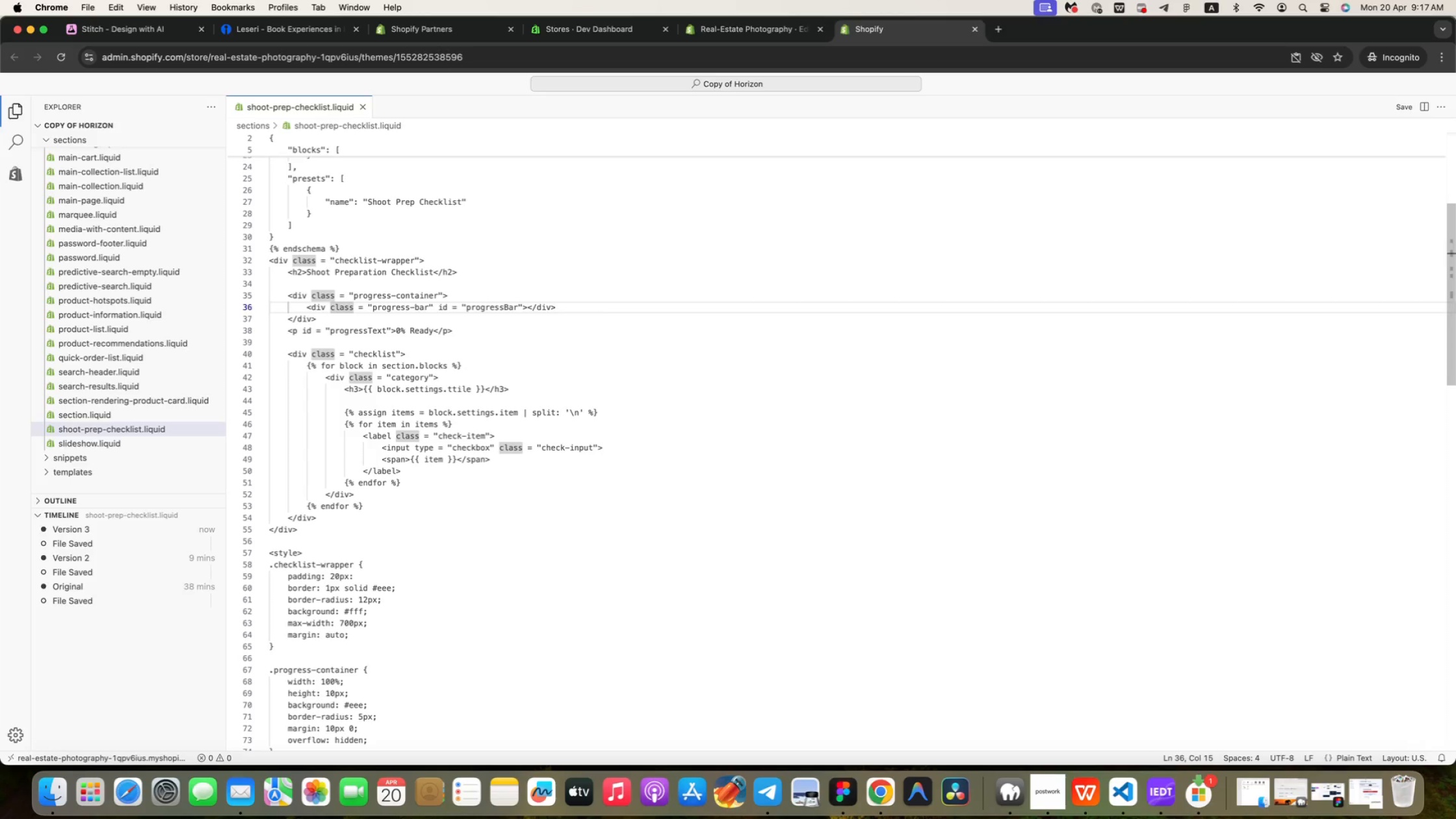 
key(ArrowDown)
 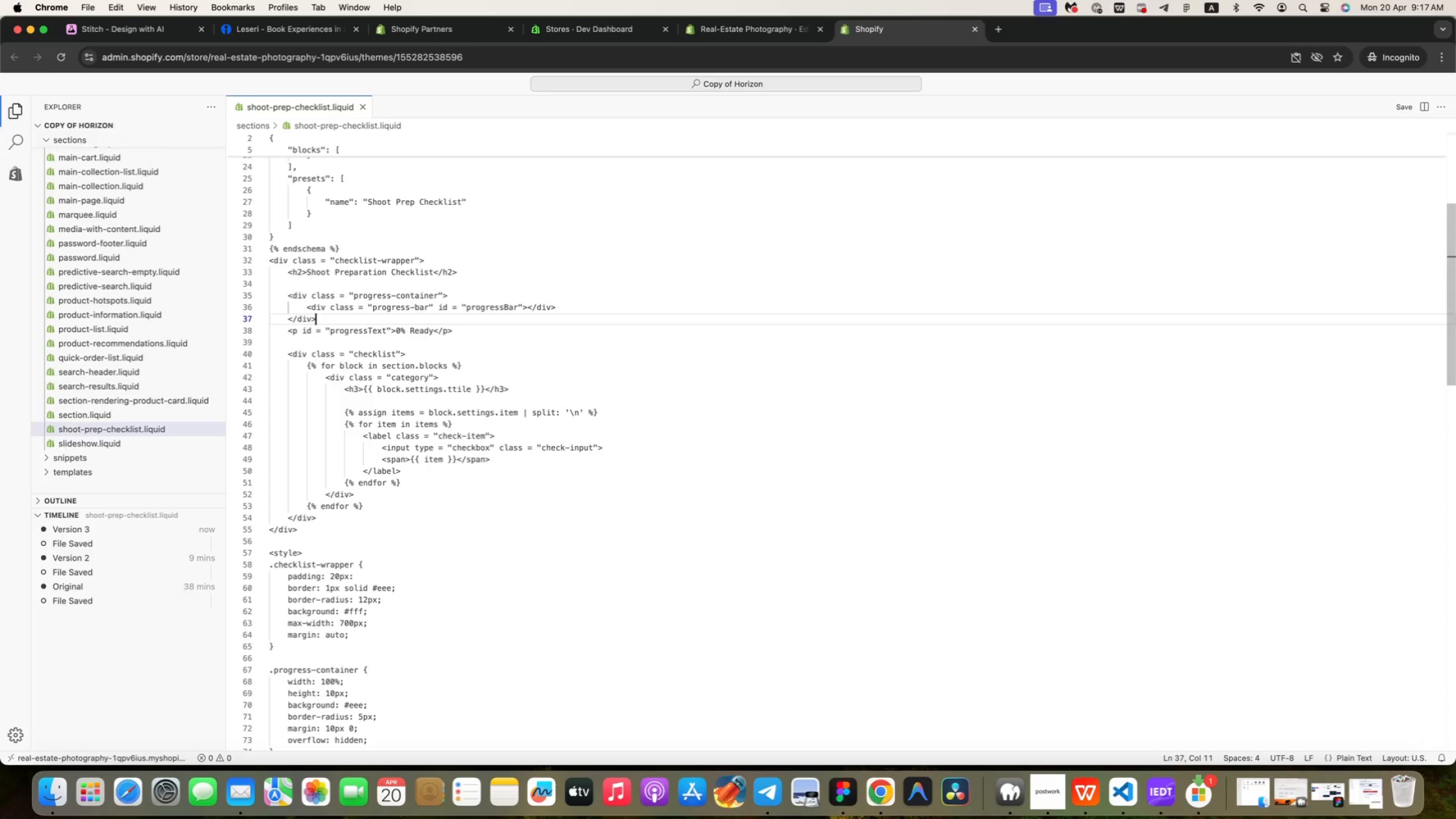 
key(ArrowDown)
 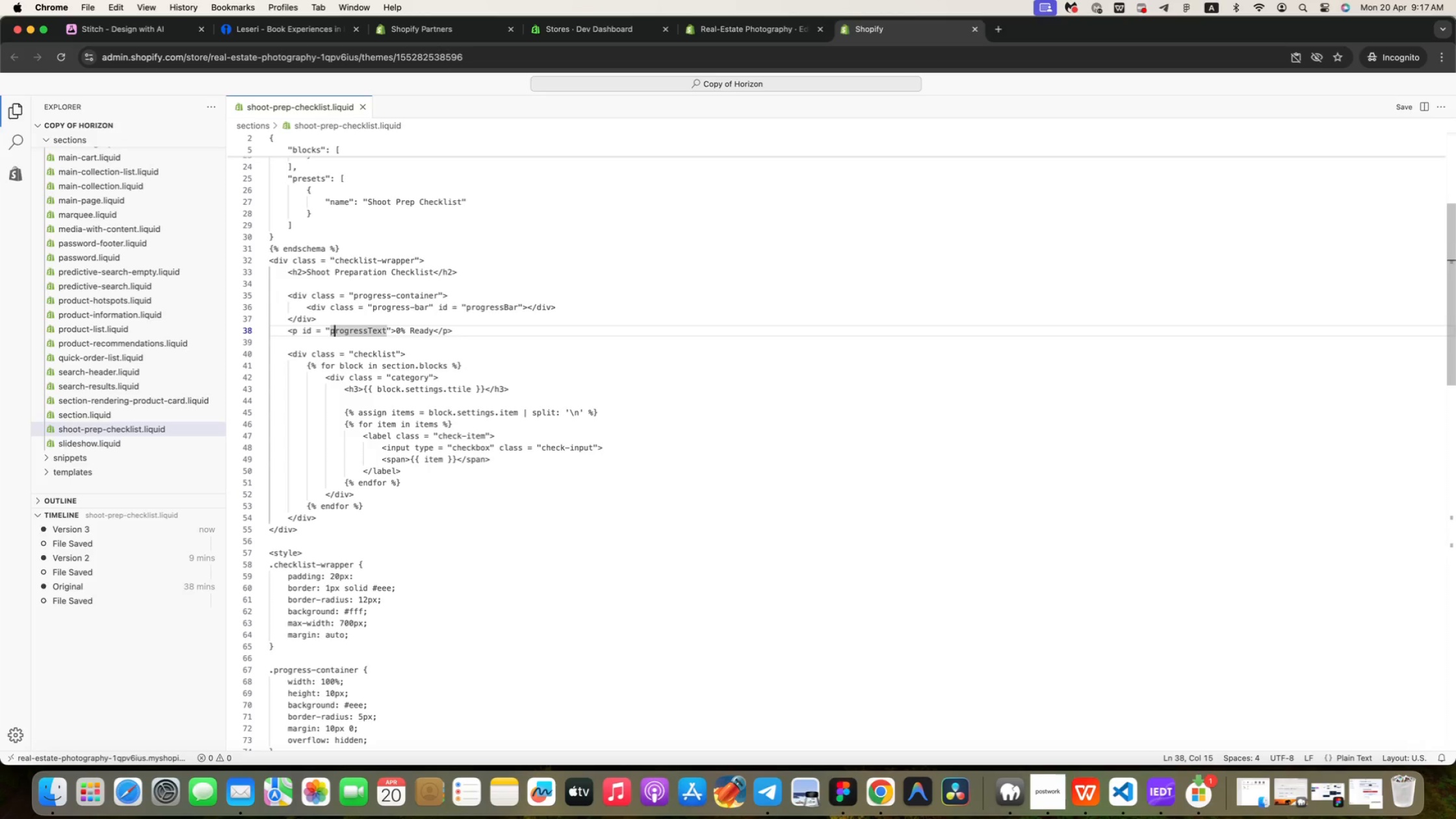 
key(ArrowLeft)
 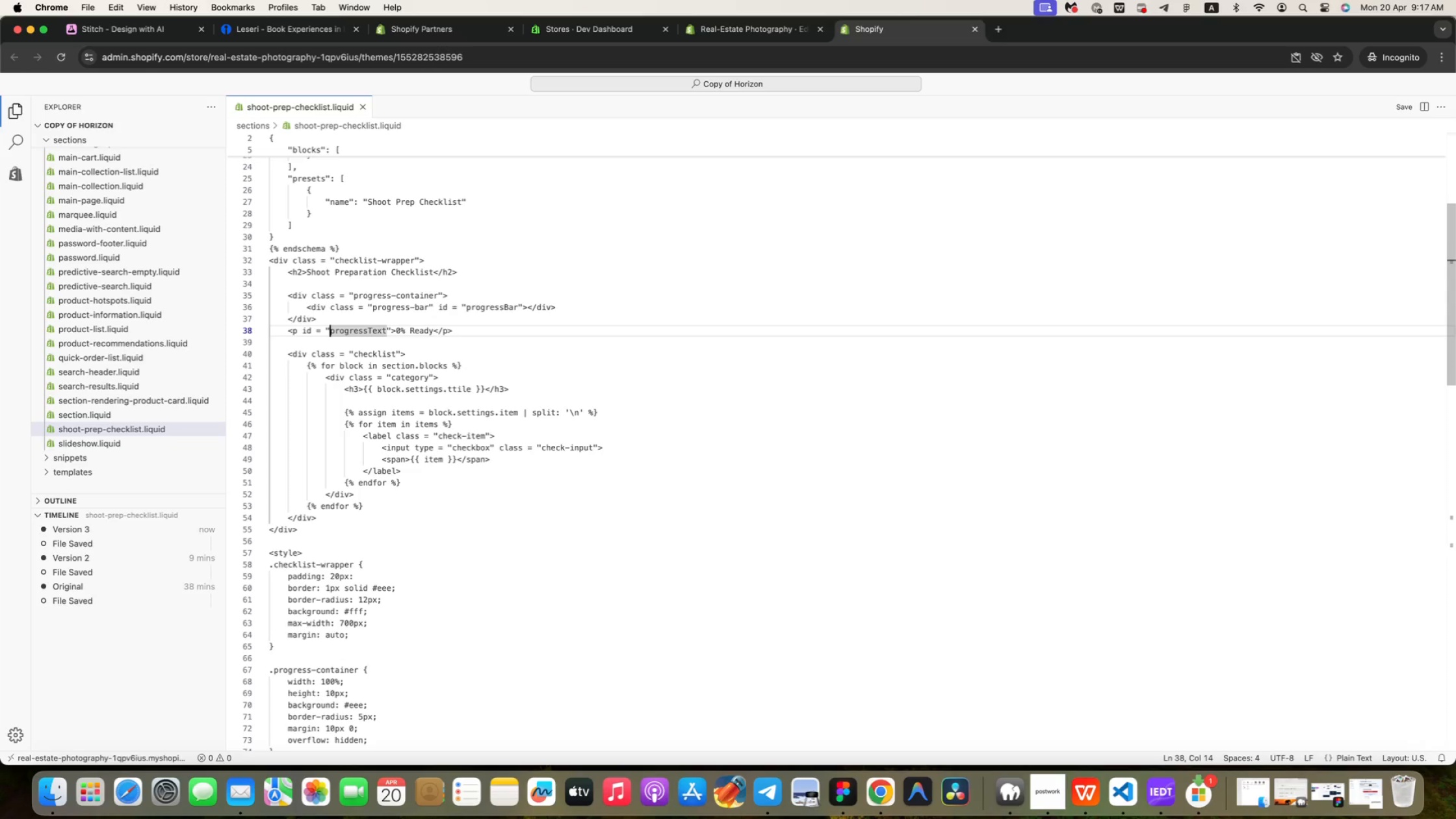 
key(ArrowLeft)
 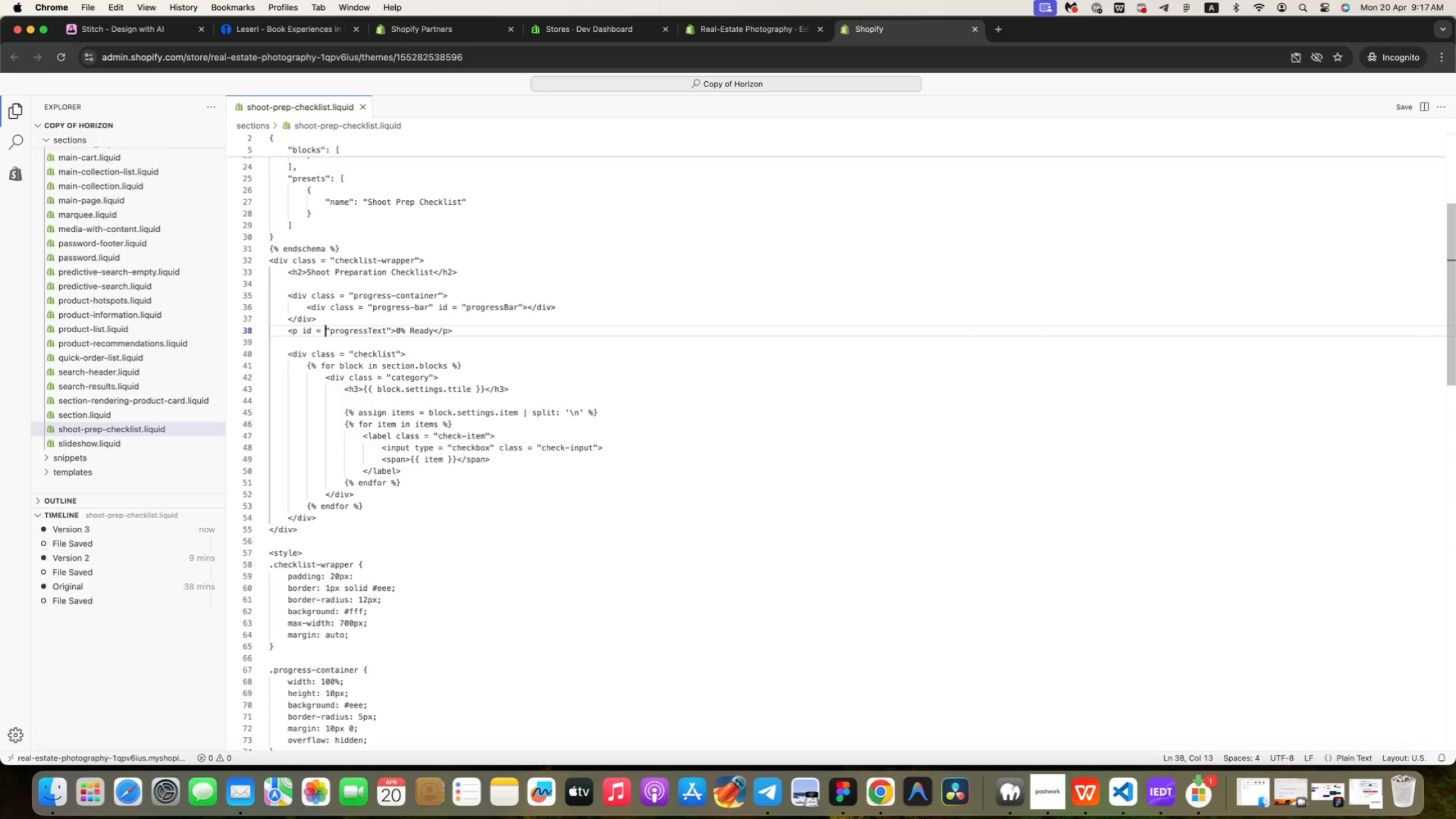 
wait(6.82)
 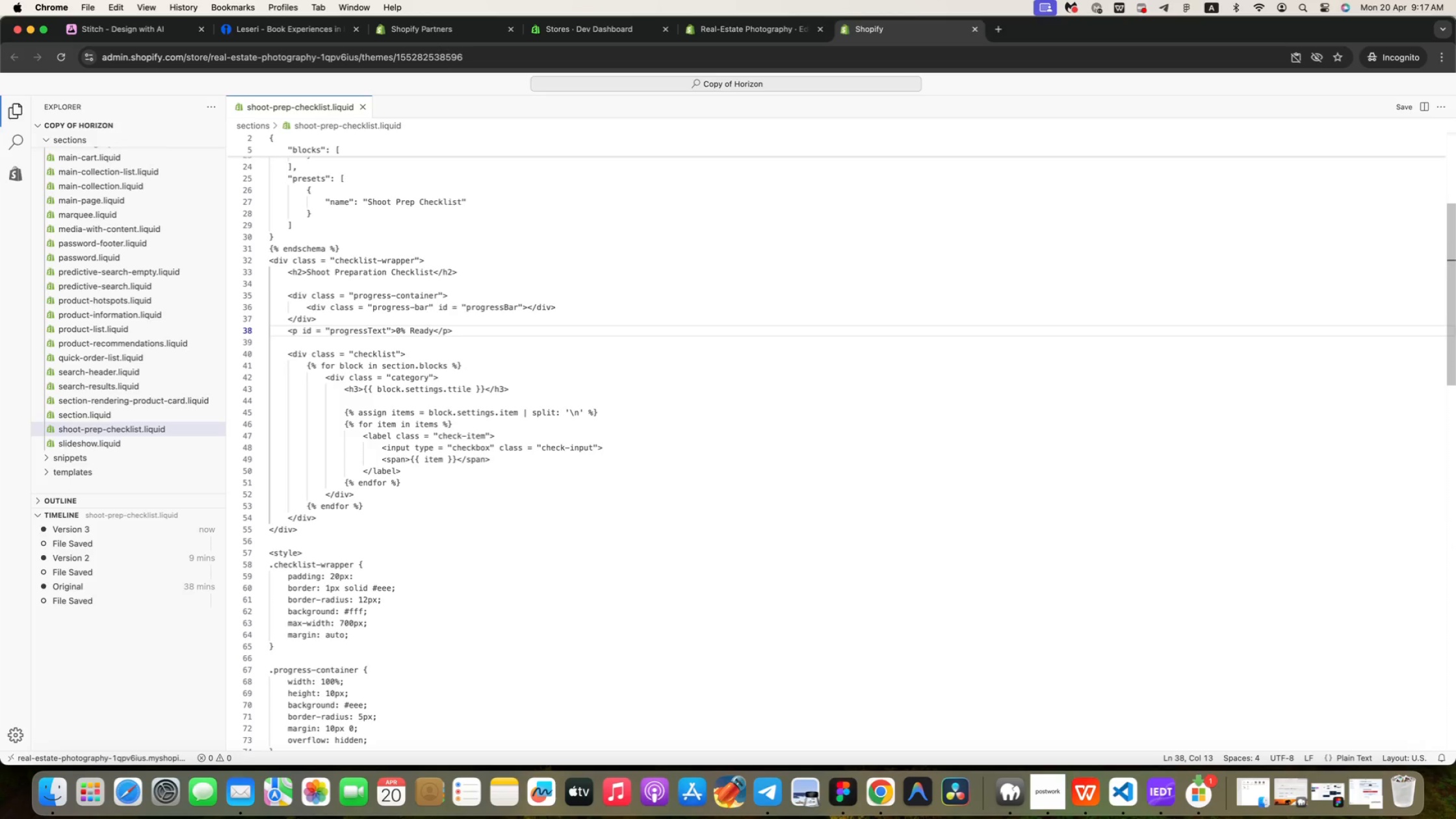 
key(ArrowDown)
 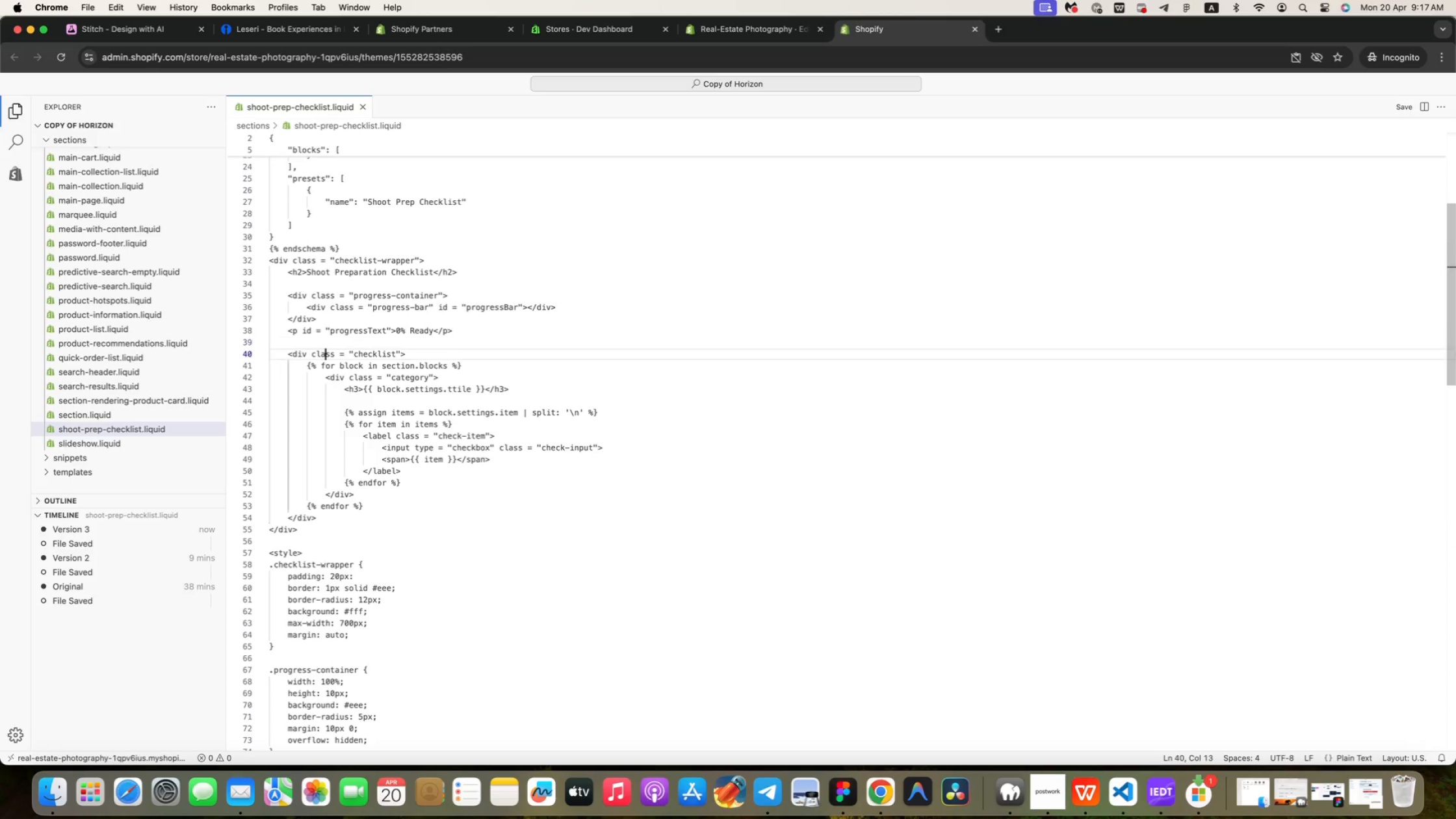 
key(ArrowDown)
 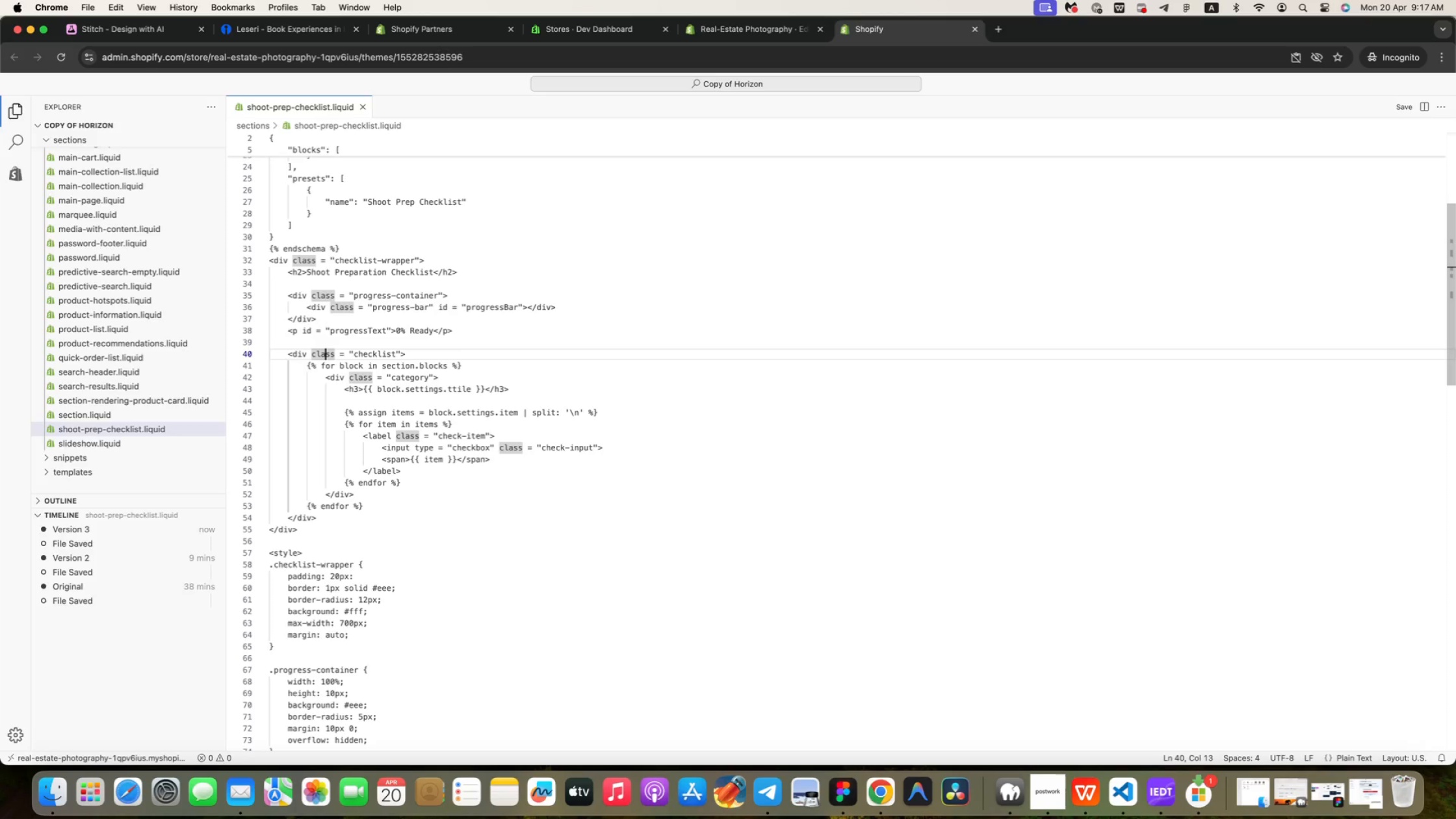 
wait(5.56)
 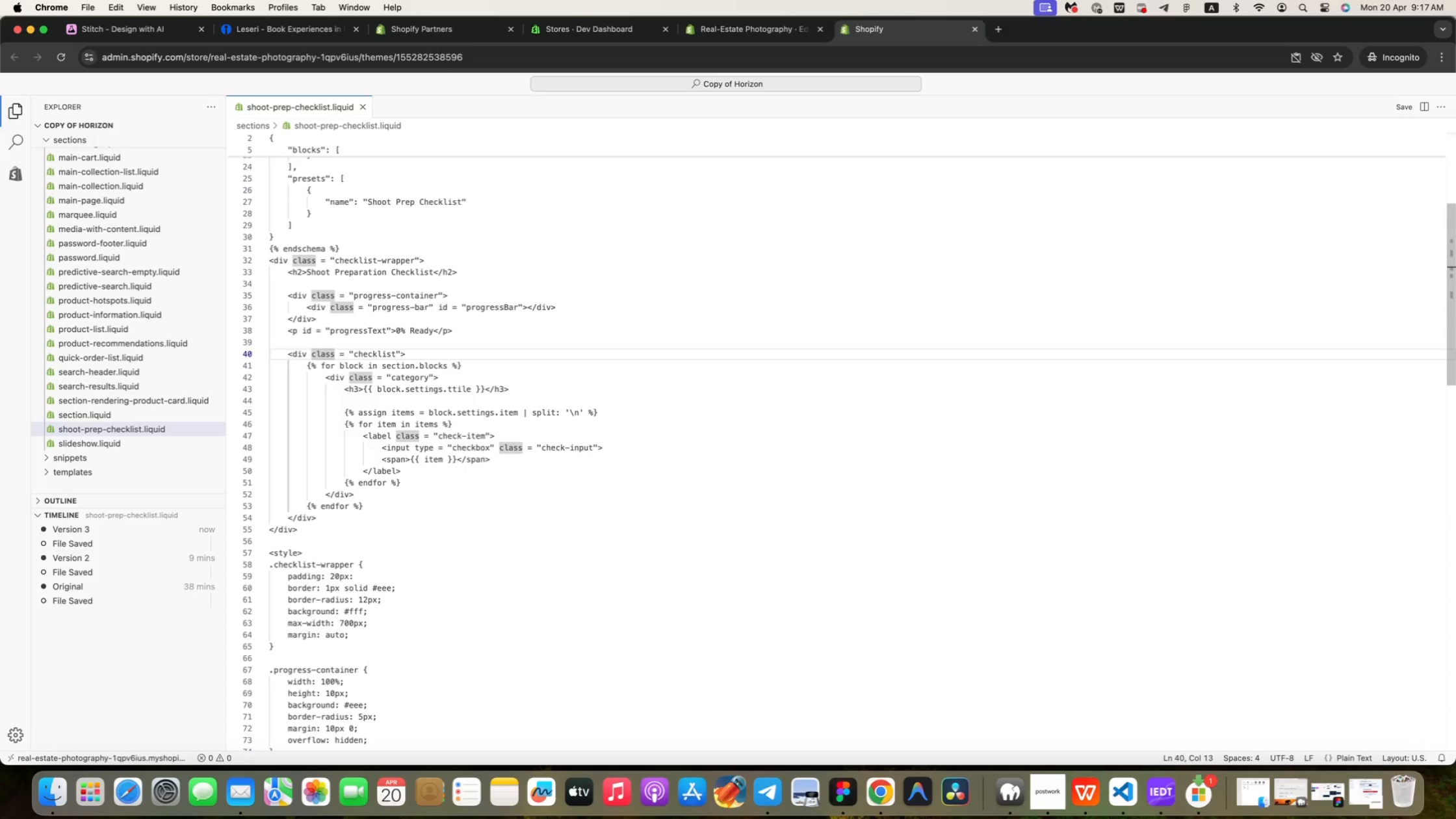 
key(ArrowDown)
 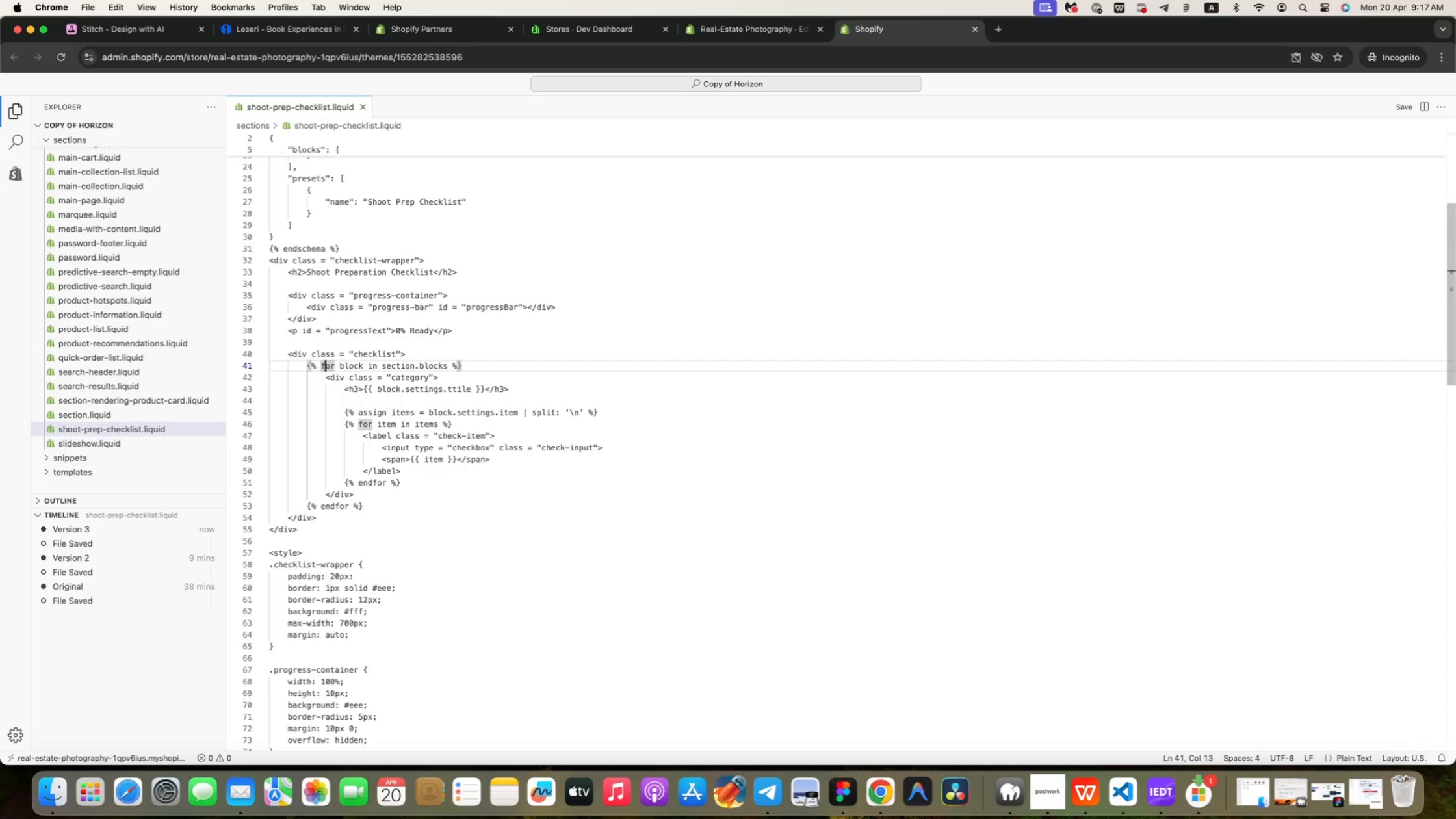 
wait(13.3)
 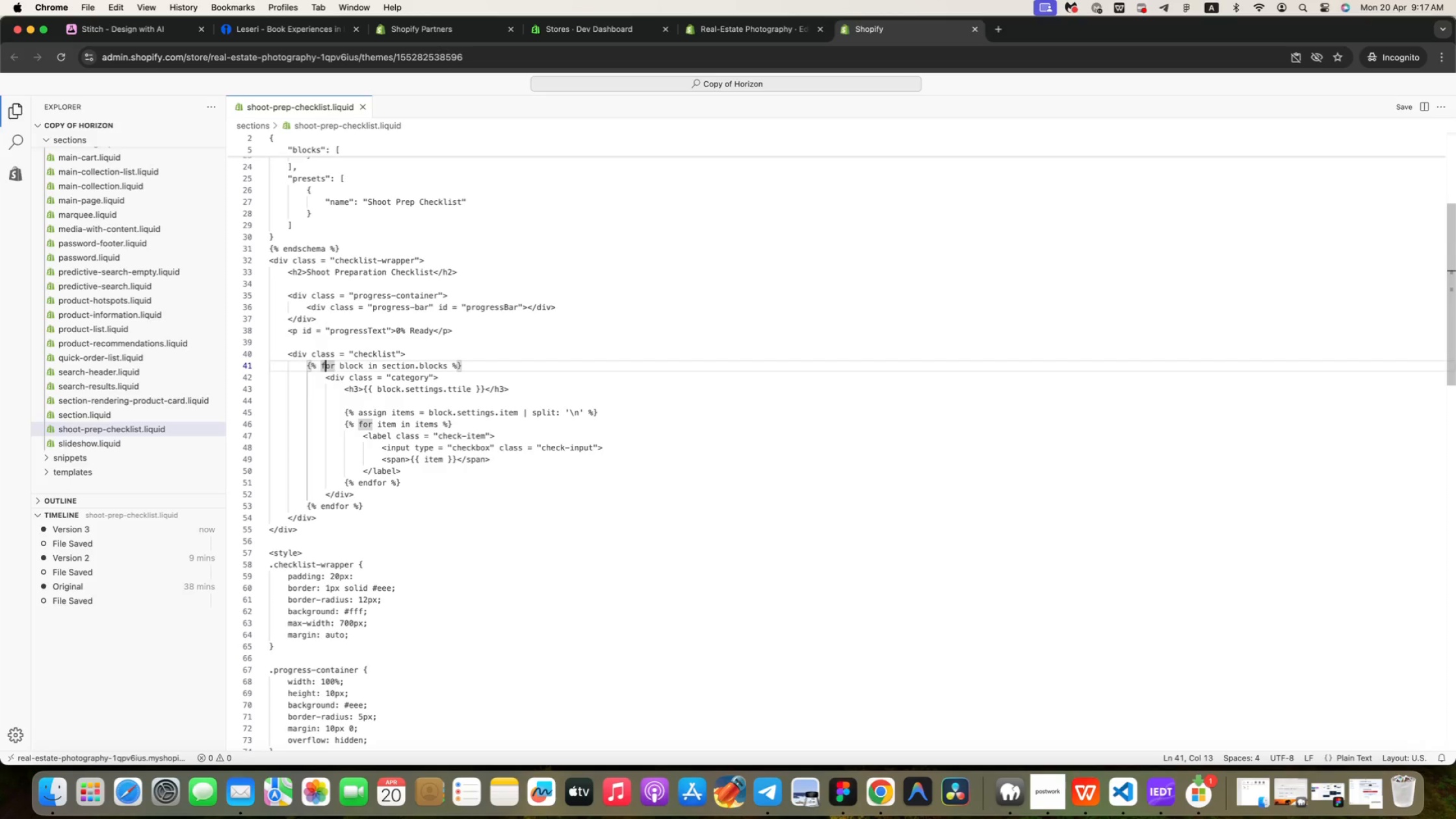 
key(ArrowRight)
 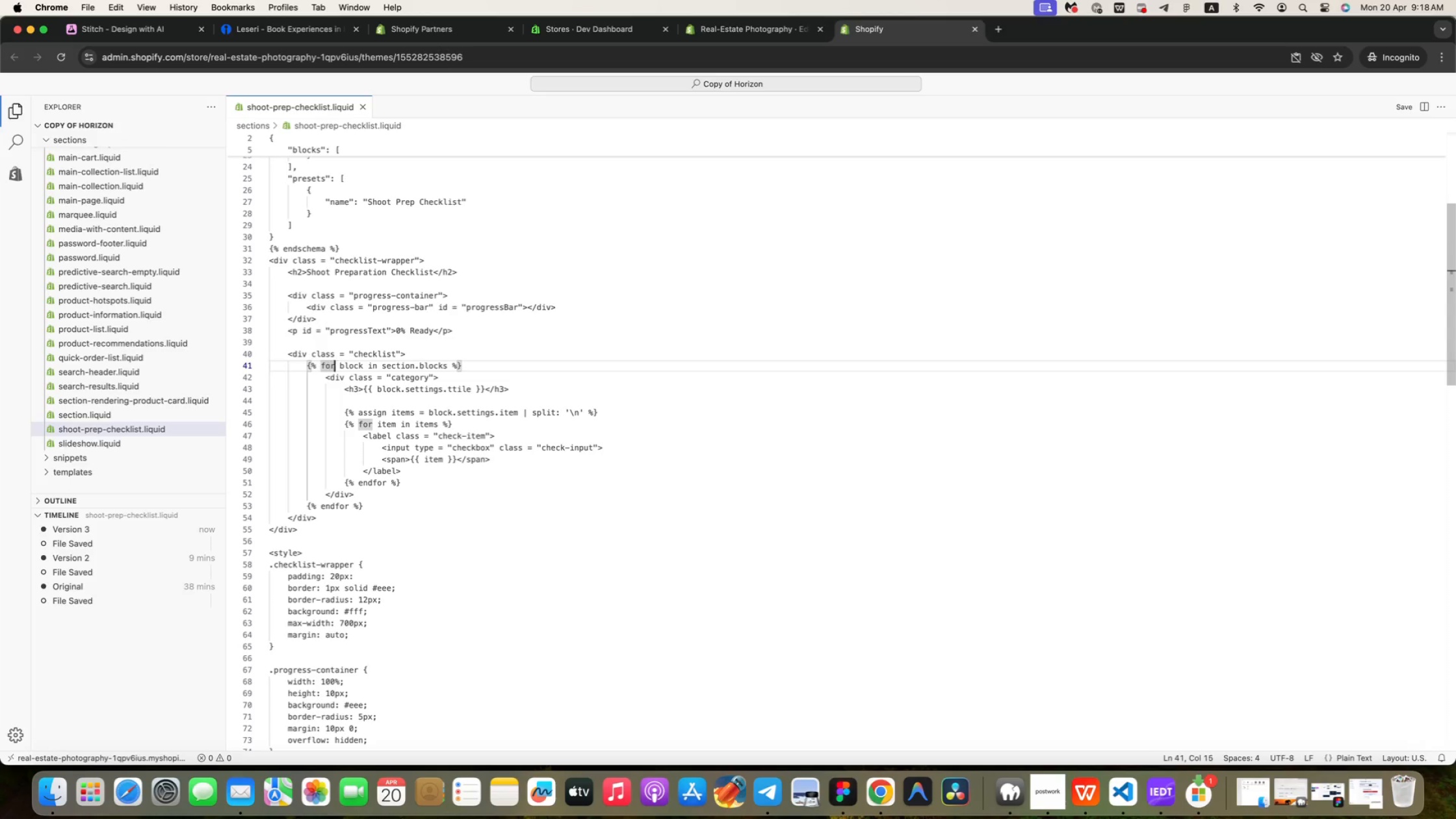 
key(ArrowRight)
 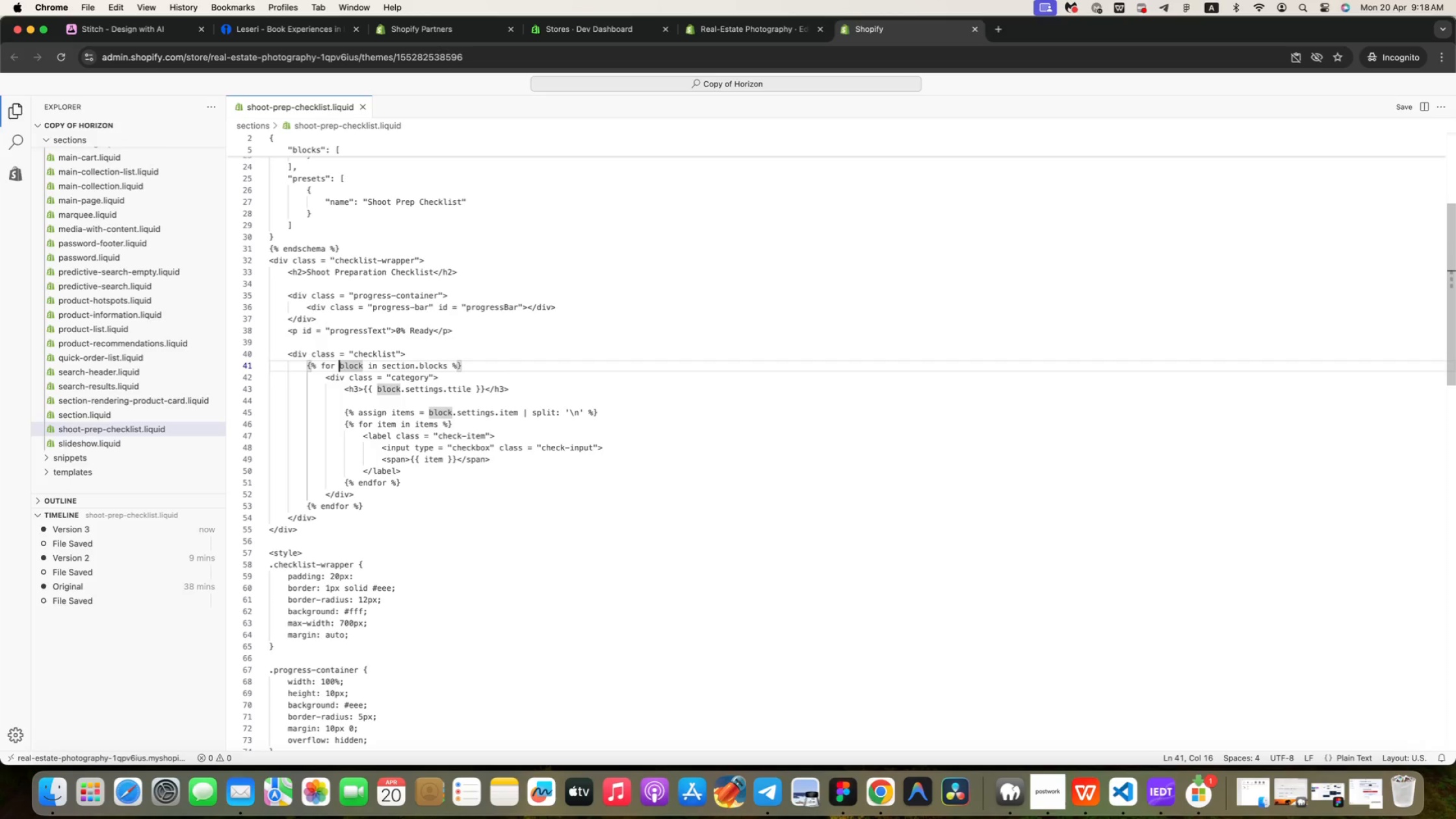 
key(ArrowRight)
 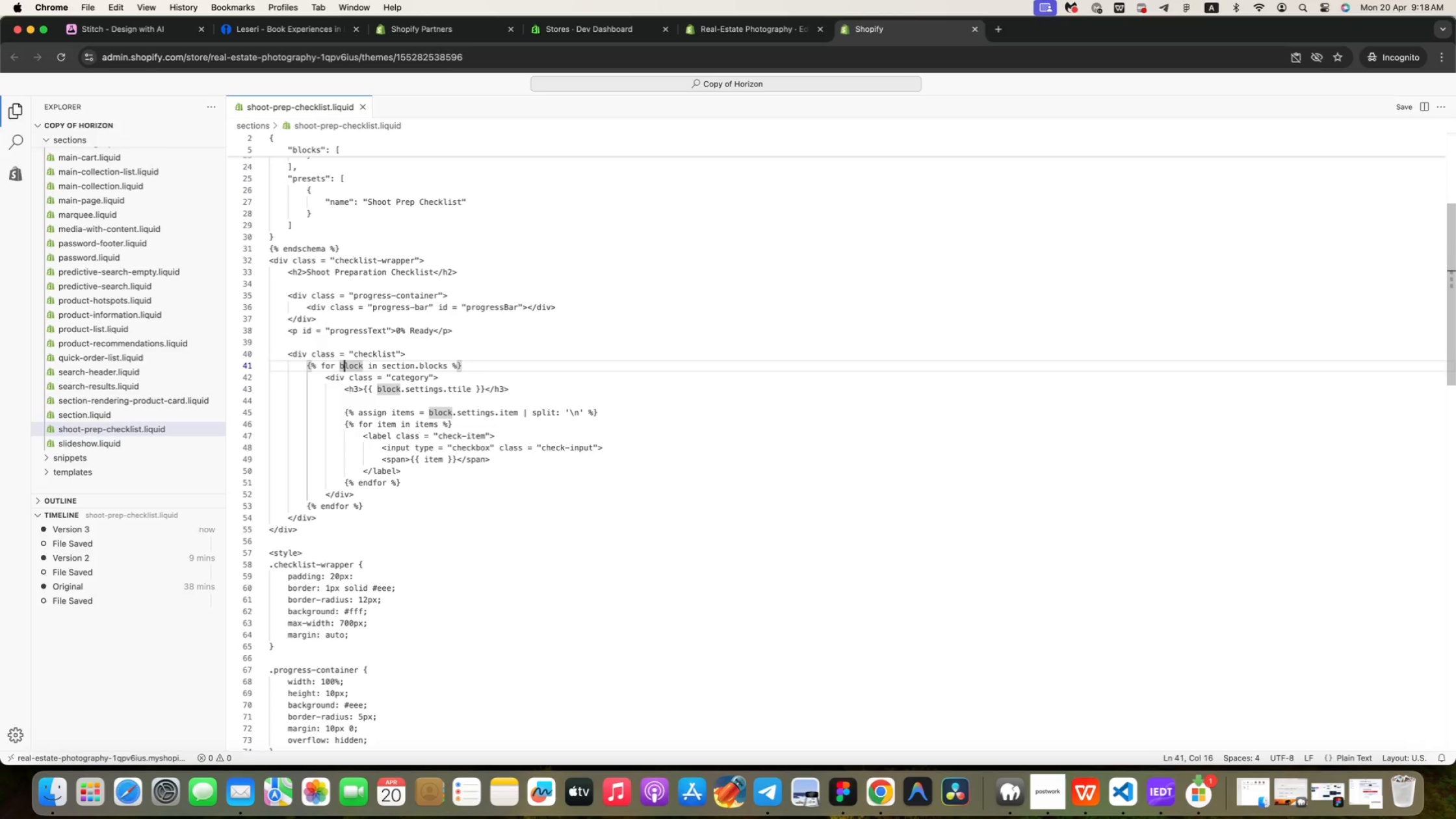 
key(ArrowRight)
 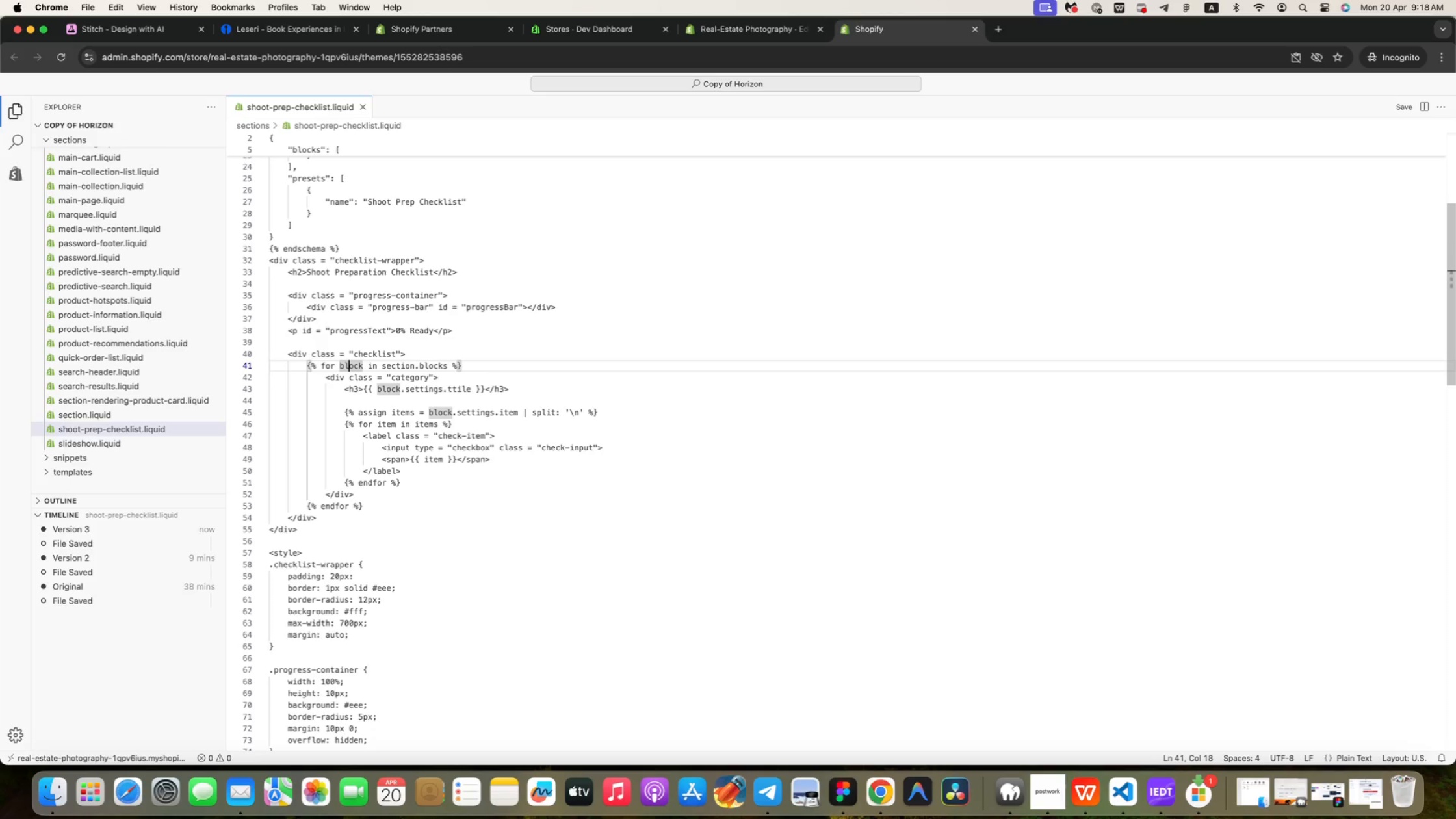 
key(ArrowRight)
 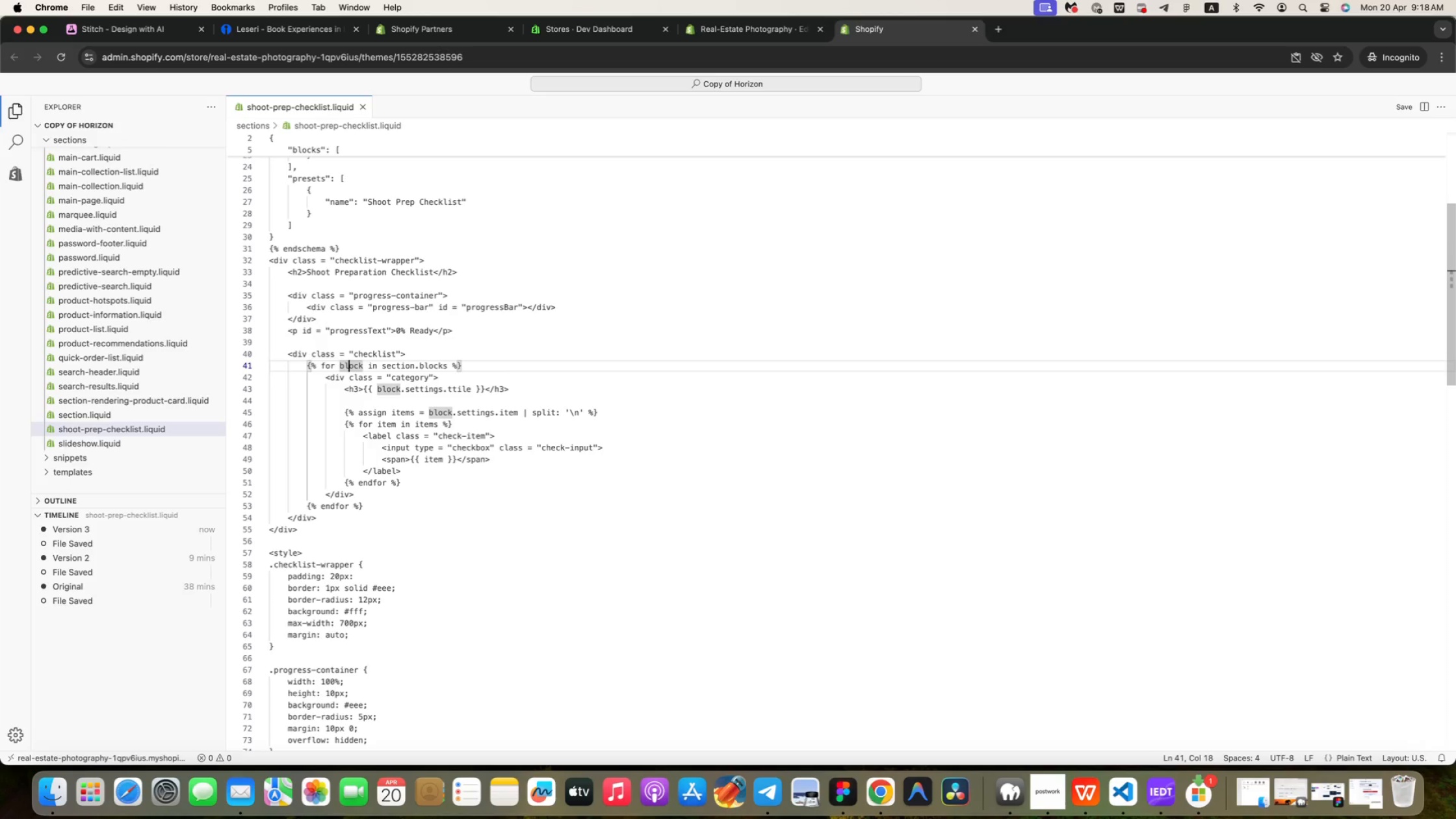 
wait(8.26)
 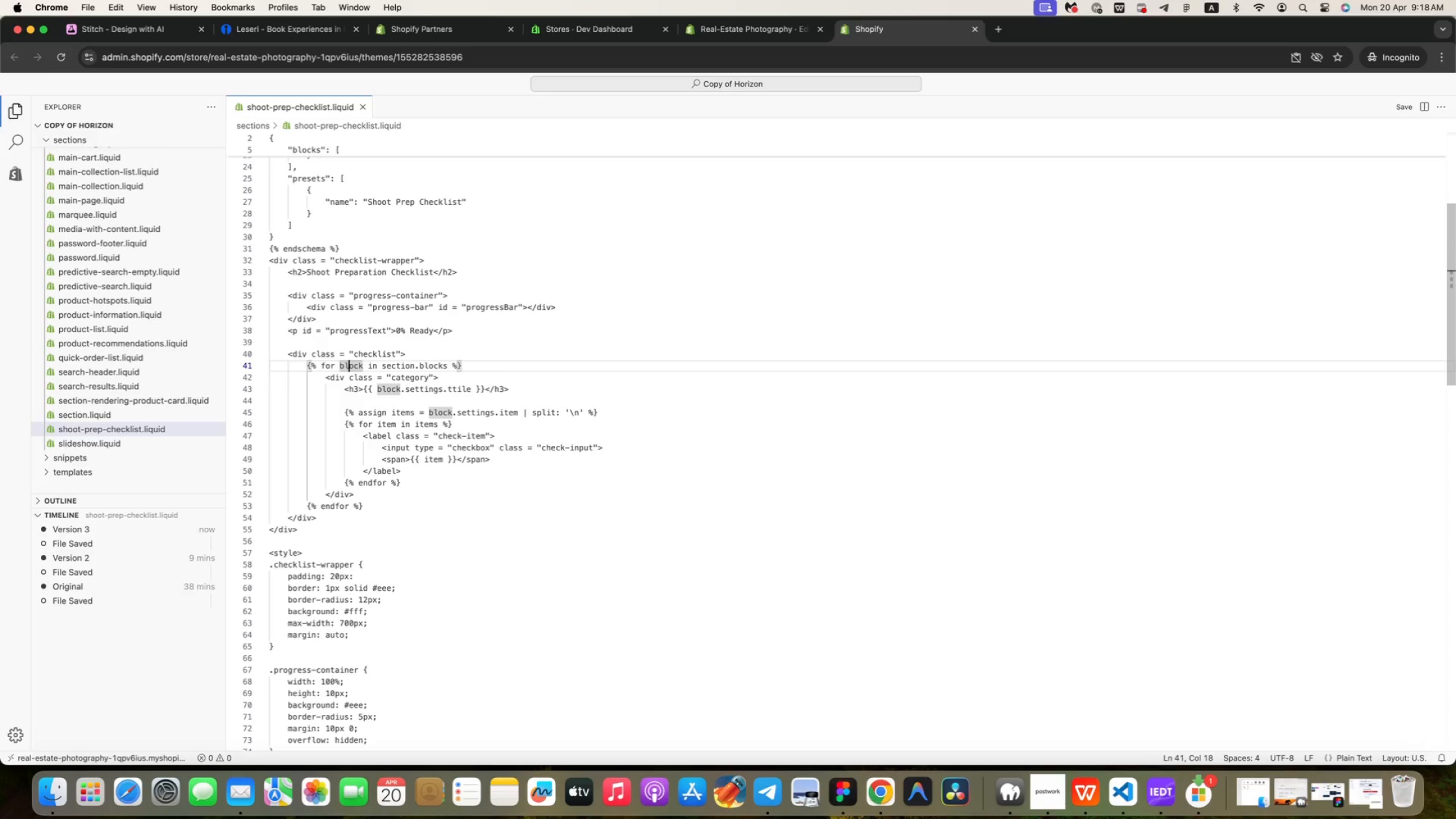 
key(ArrowRight)
 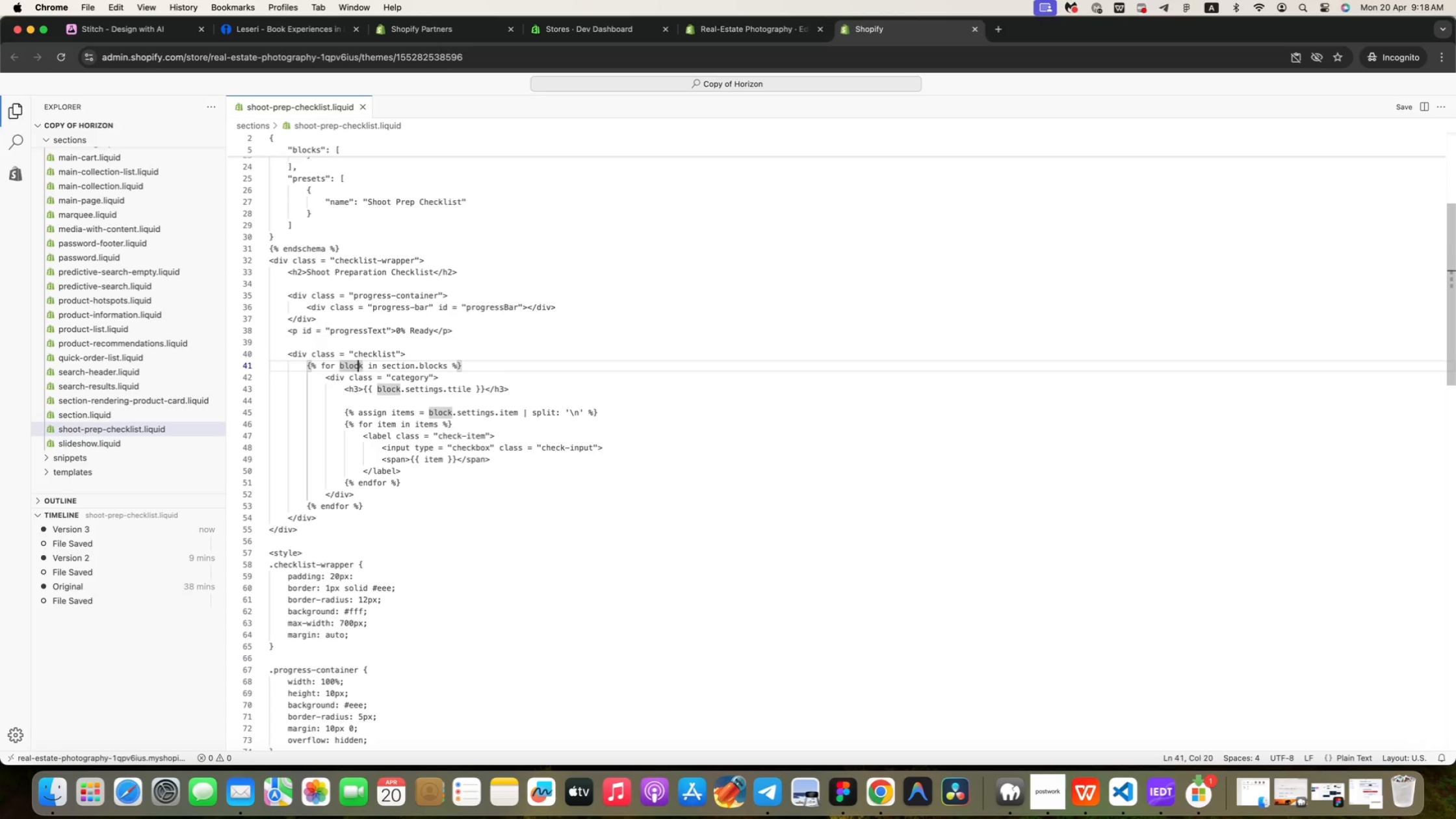 
key(ArrowRight)
 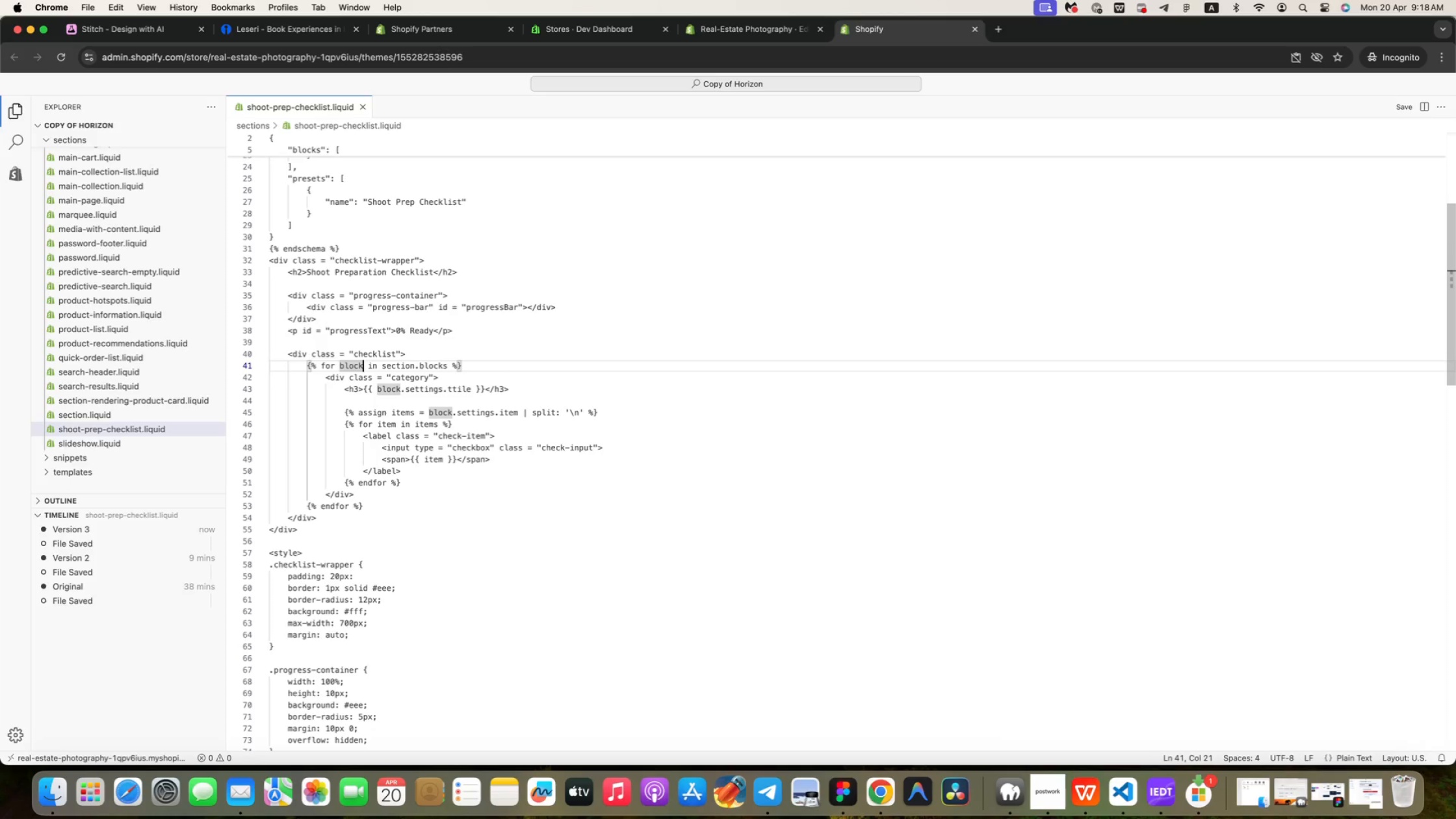 
key(ArrowRight)
 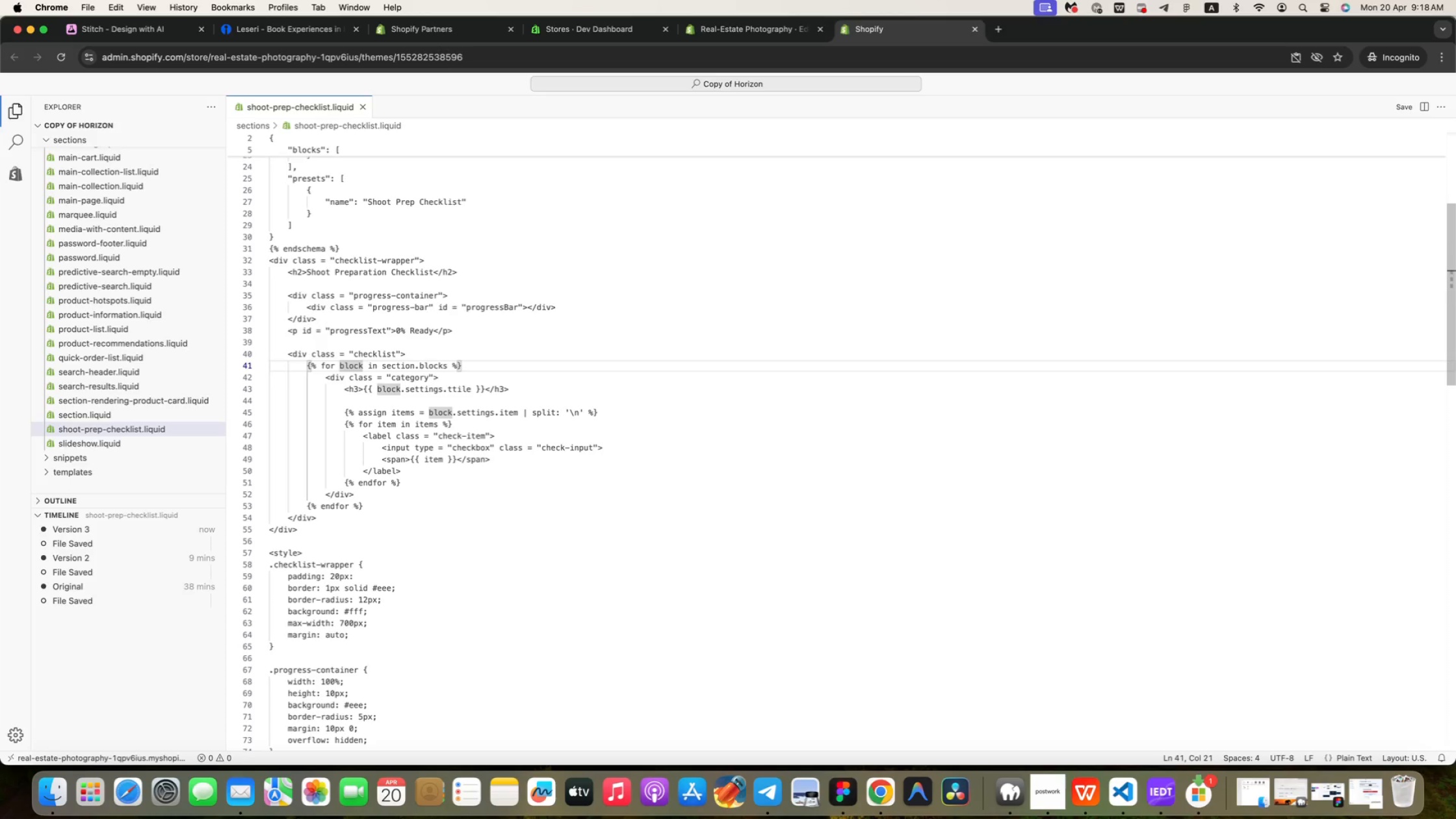 
key(ArrowDown)
 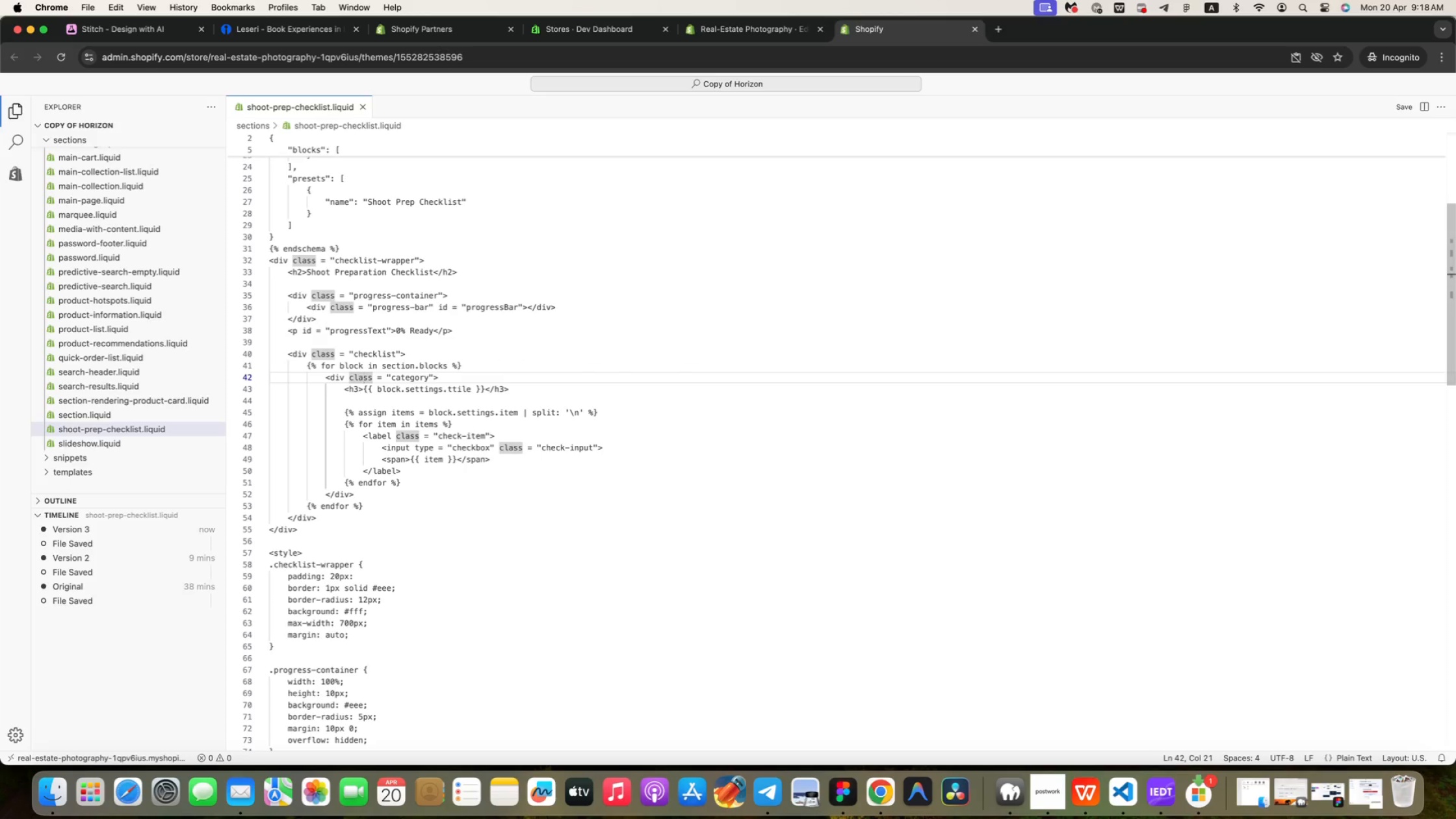 
key(ArrowLeft)
 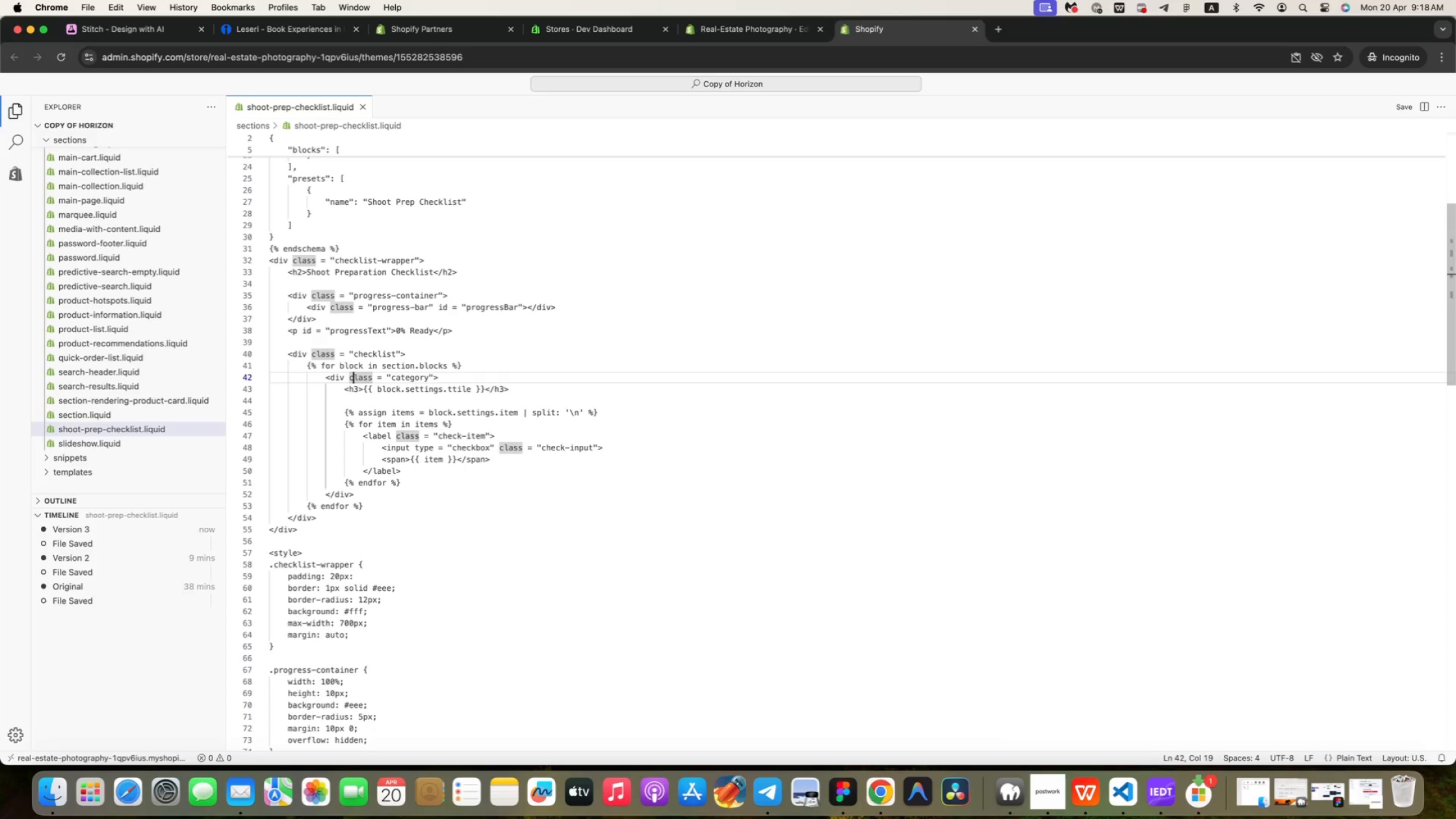 
key(ArrowLeft)
 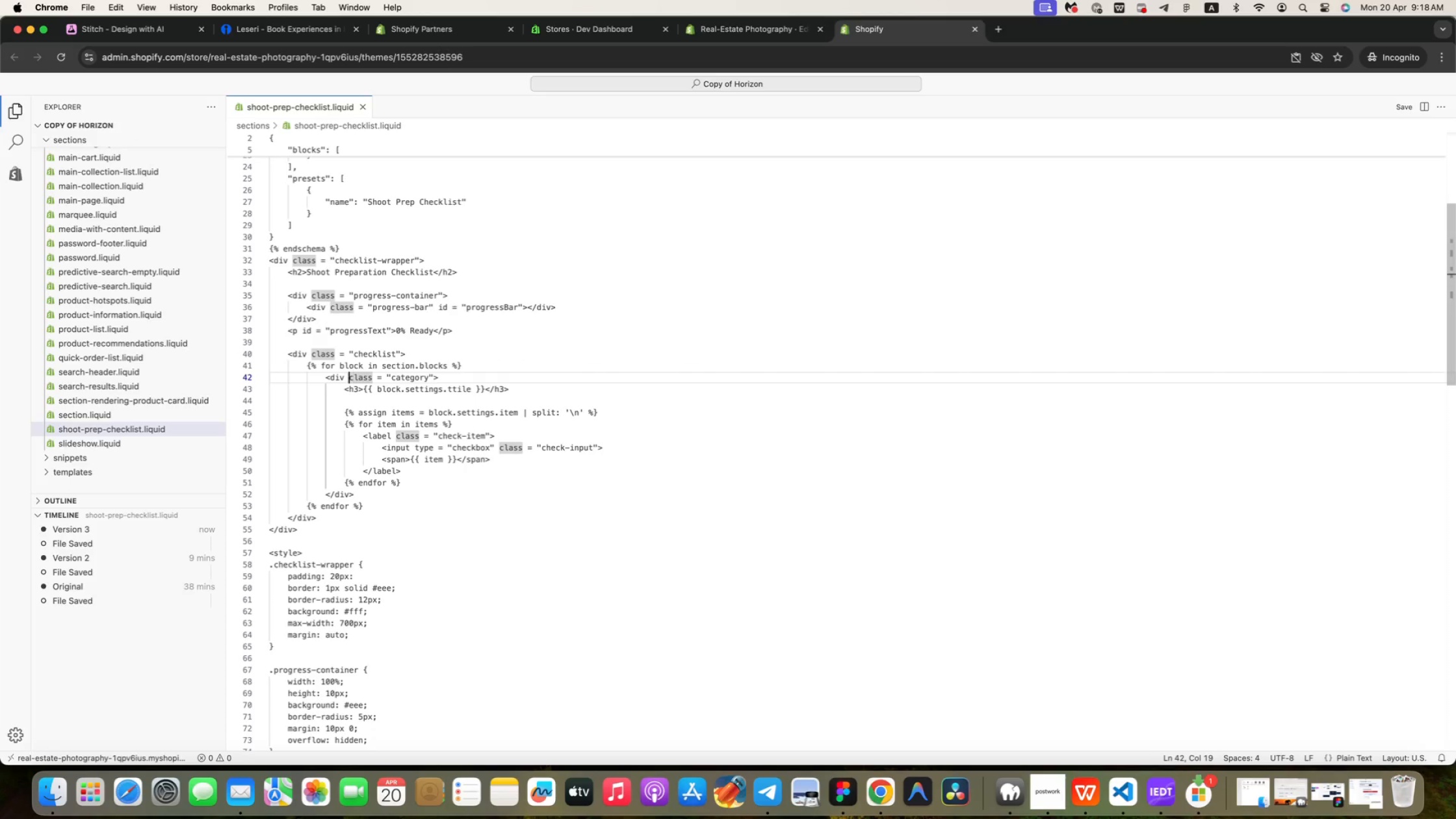 
key(ArrowLeft)
 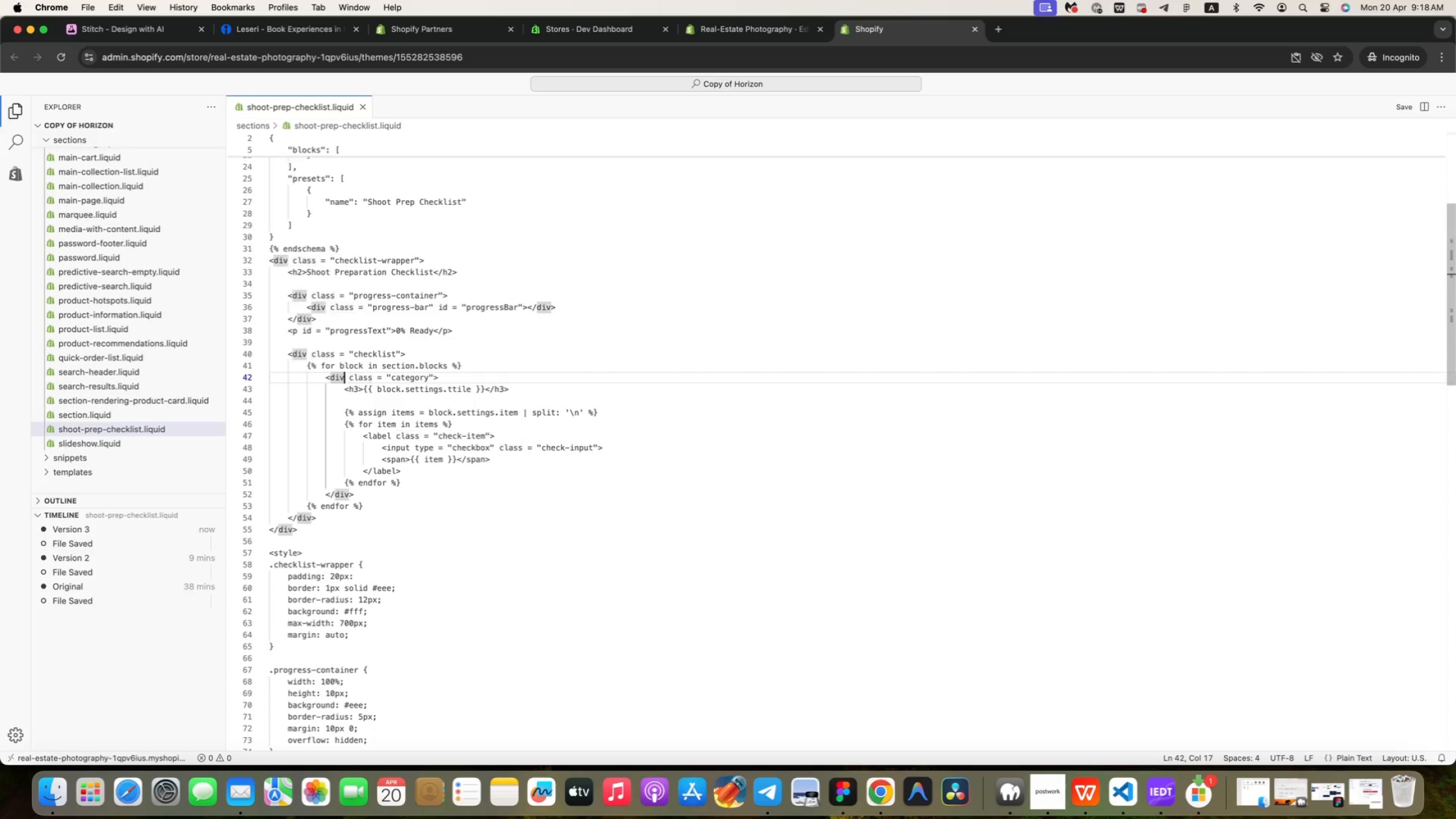 
key(ArrowLeft)
 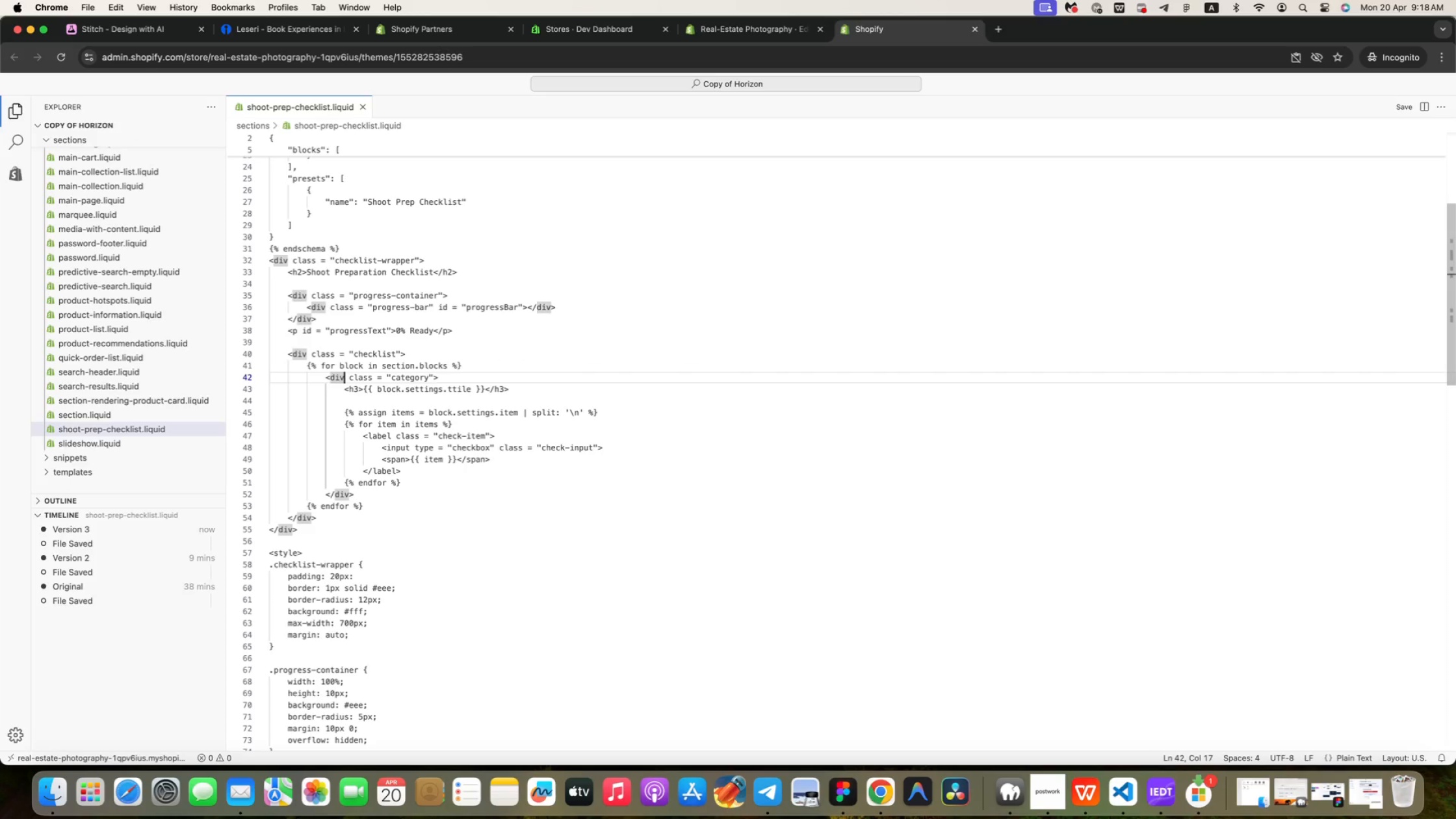 
key(ArrowRight)
 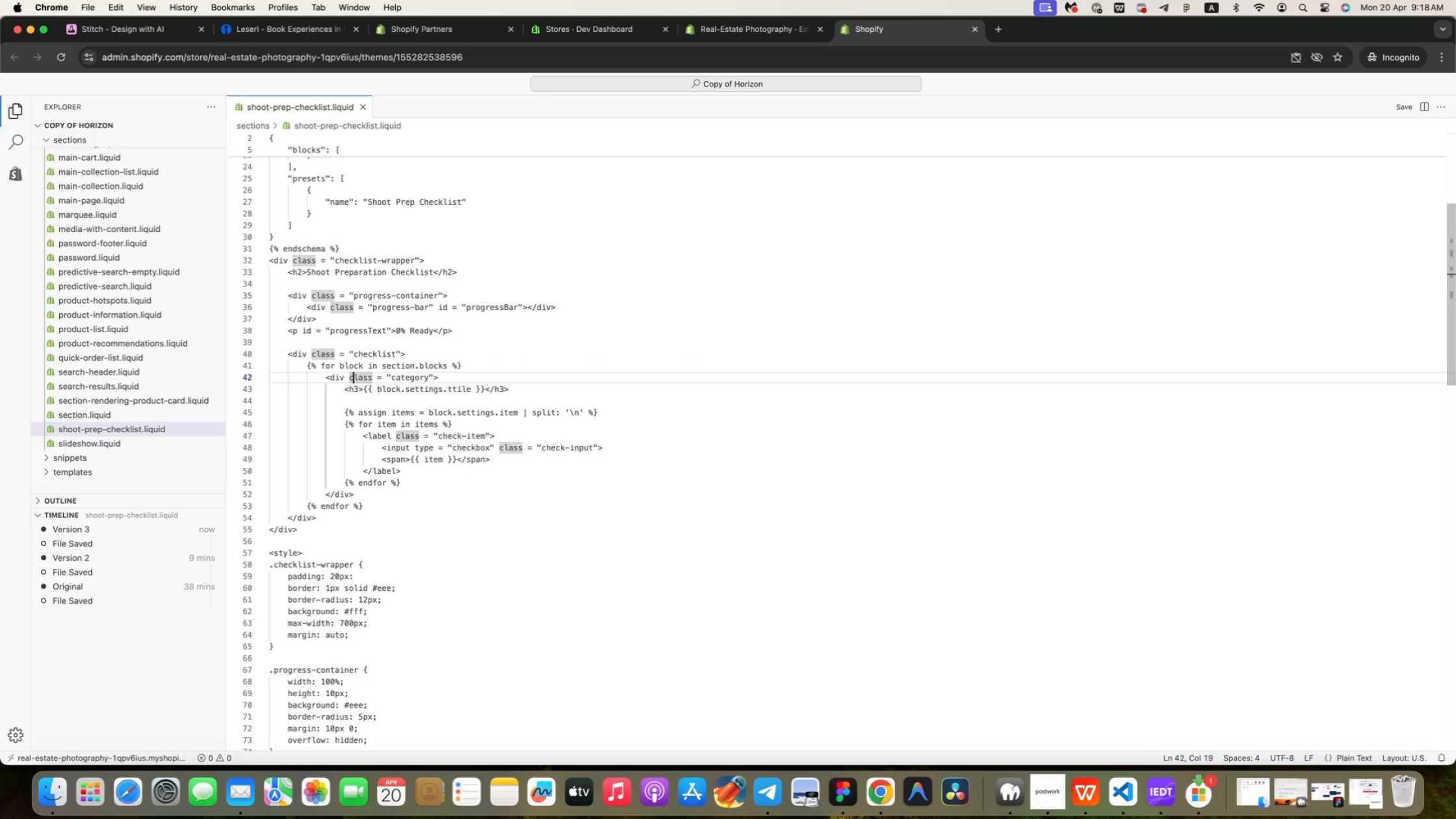 
key(ArrowRight)
 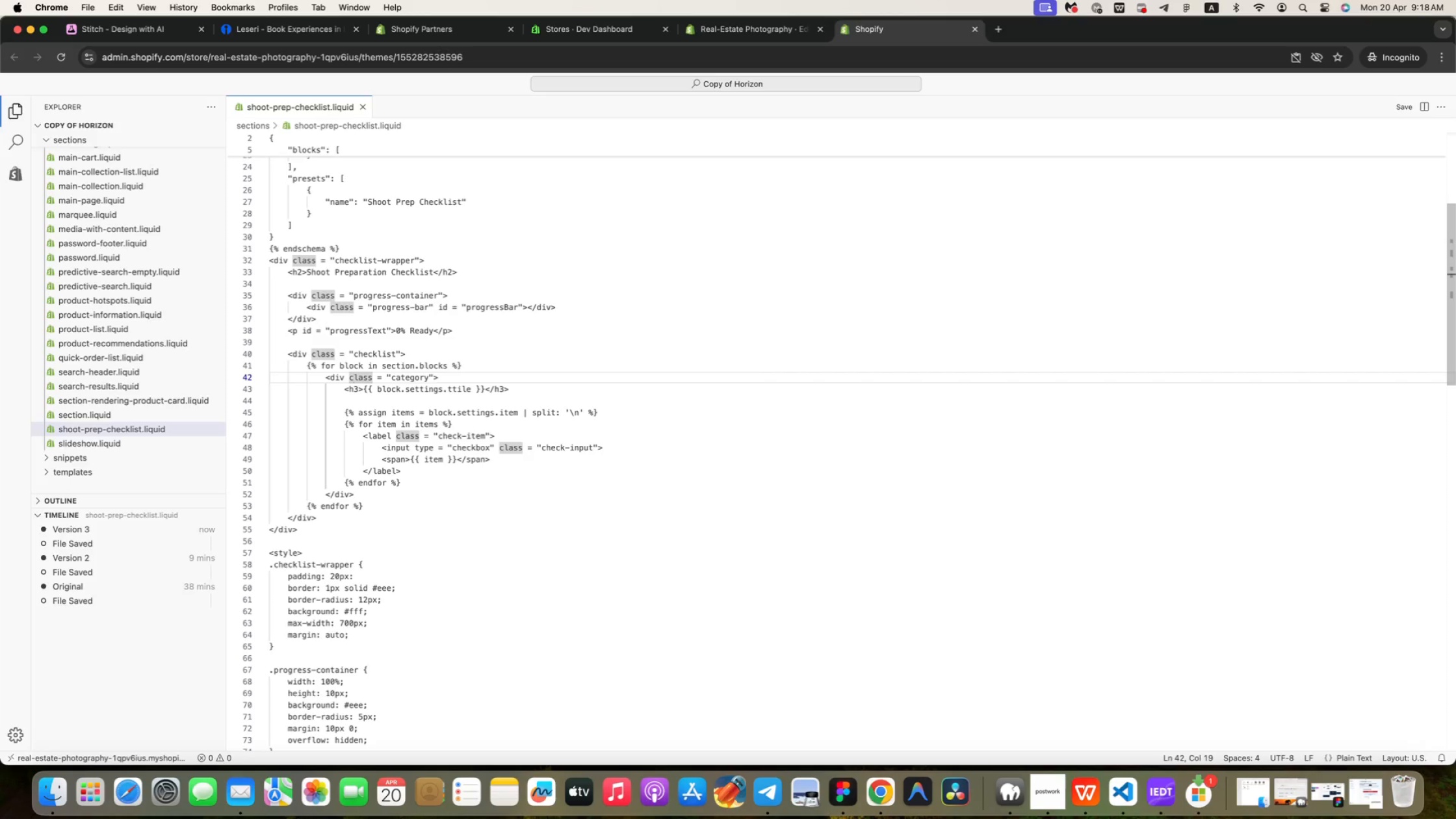 
key(ArrowDown)
 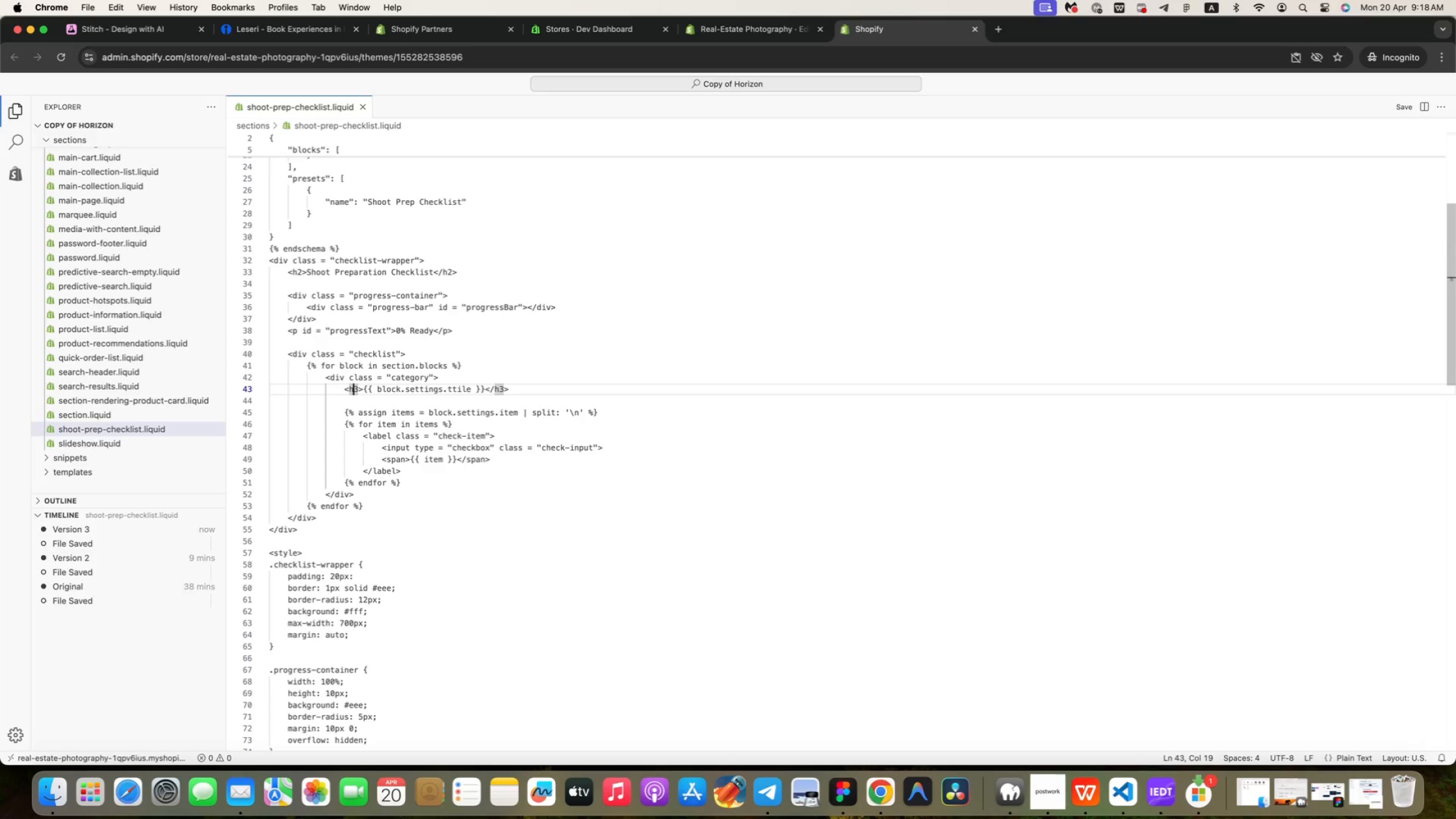 
key(ArrowRight)
 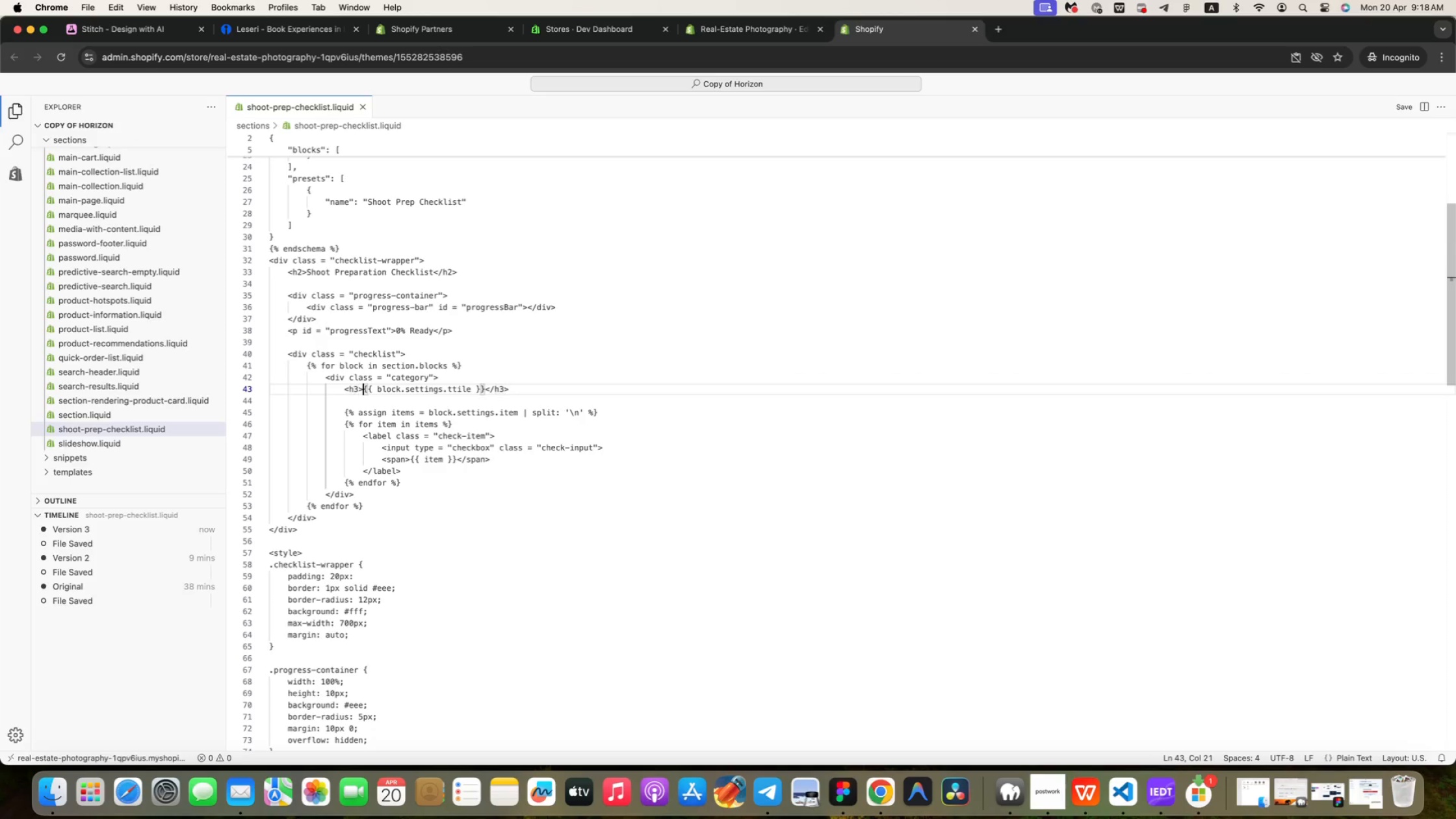 
key(ArrowRight)
 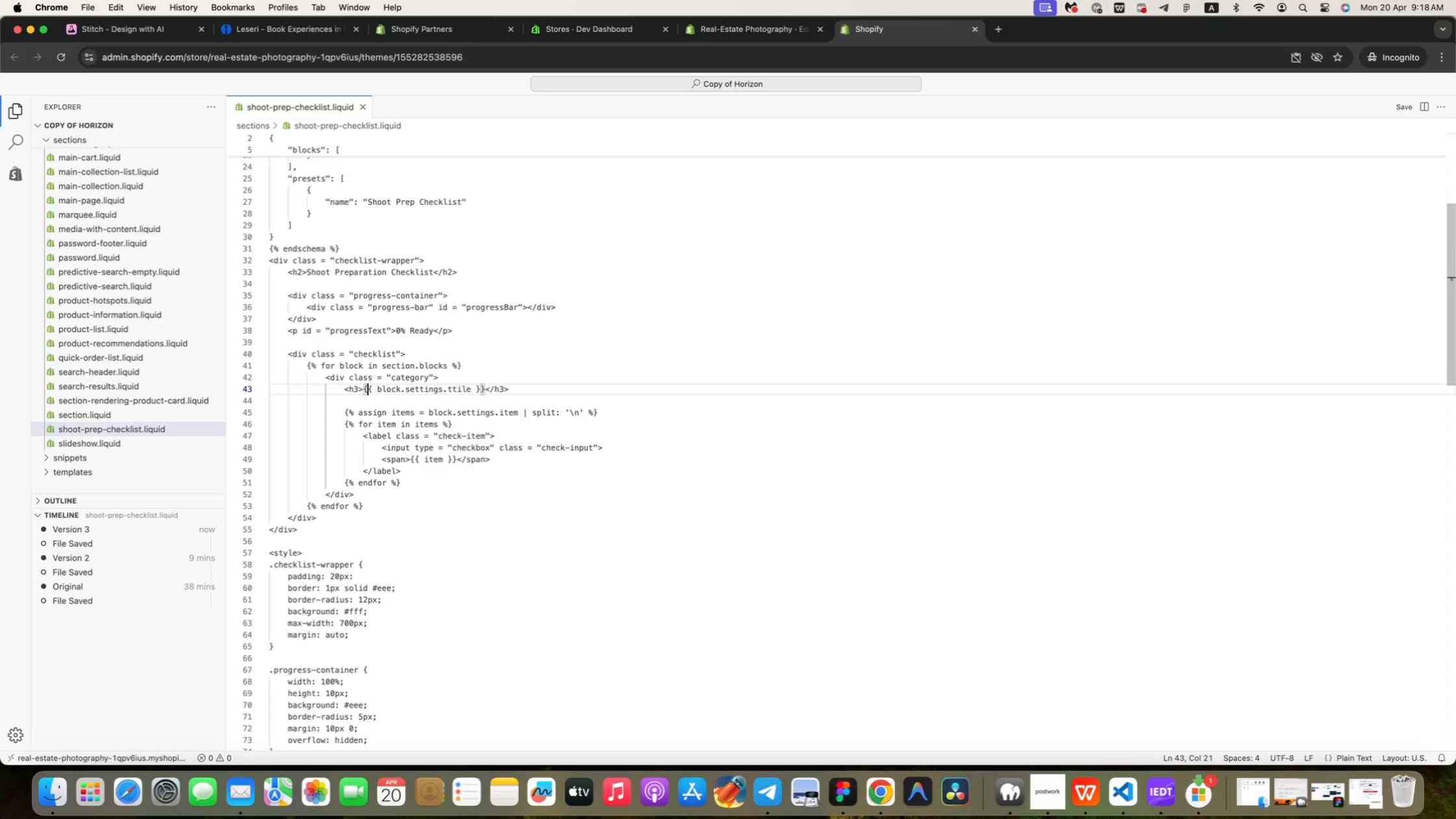 
key(ArrowRight)
 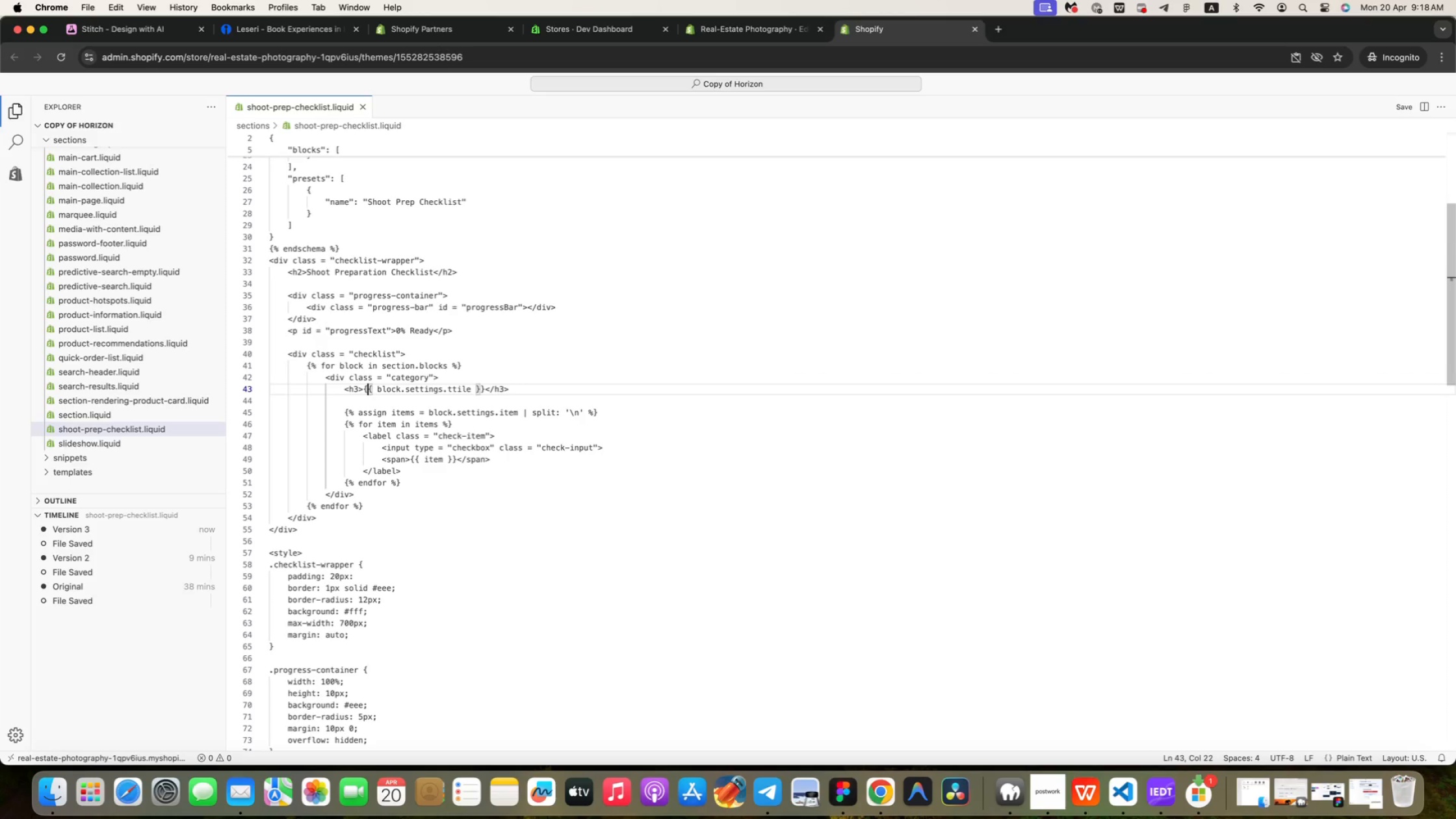 
key(ArrowRight)
 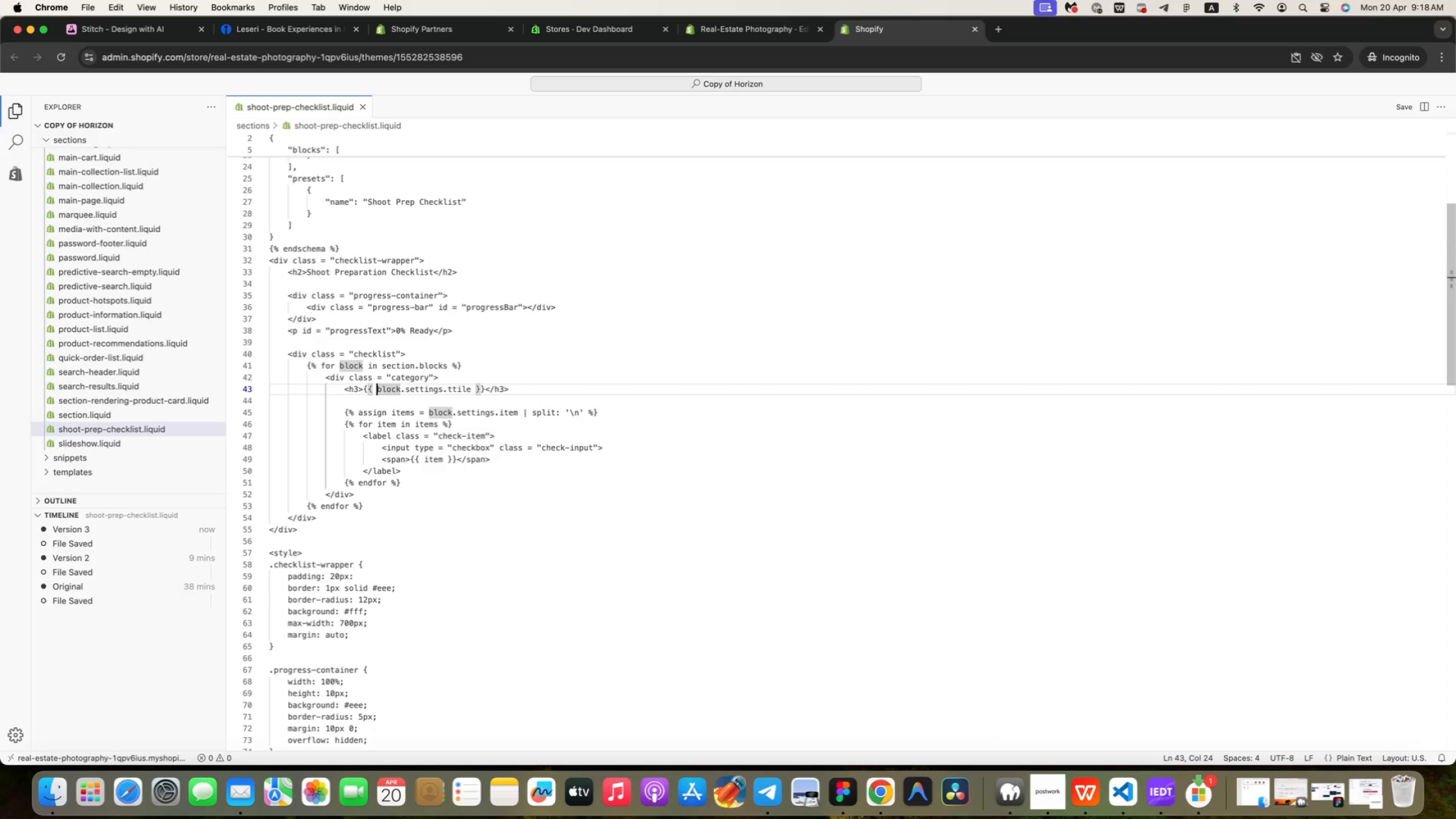 
key(ArrowRight)
 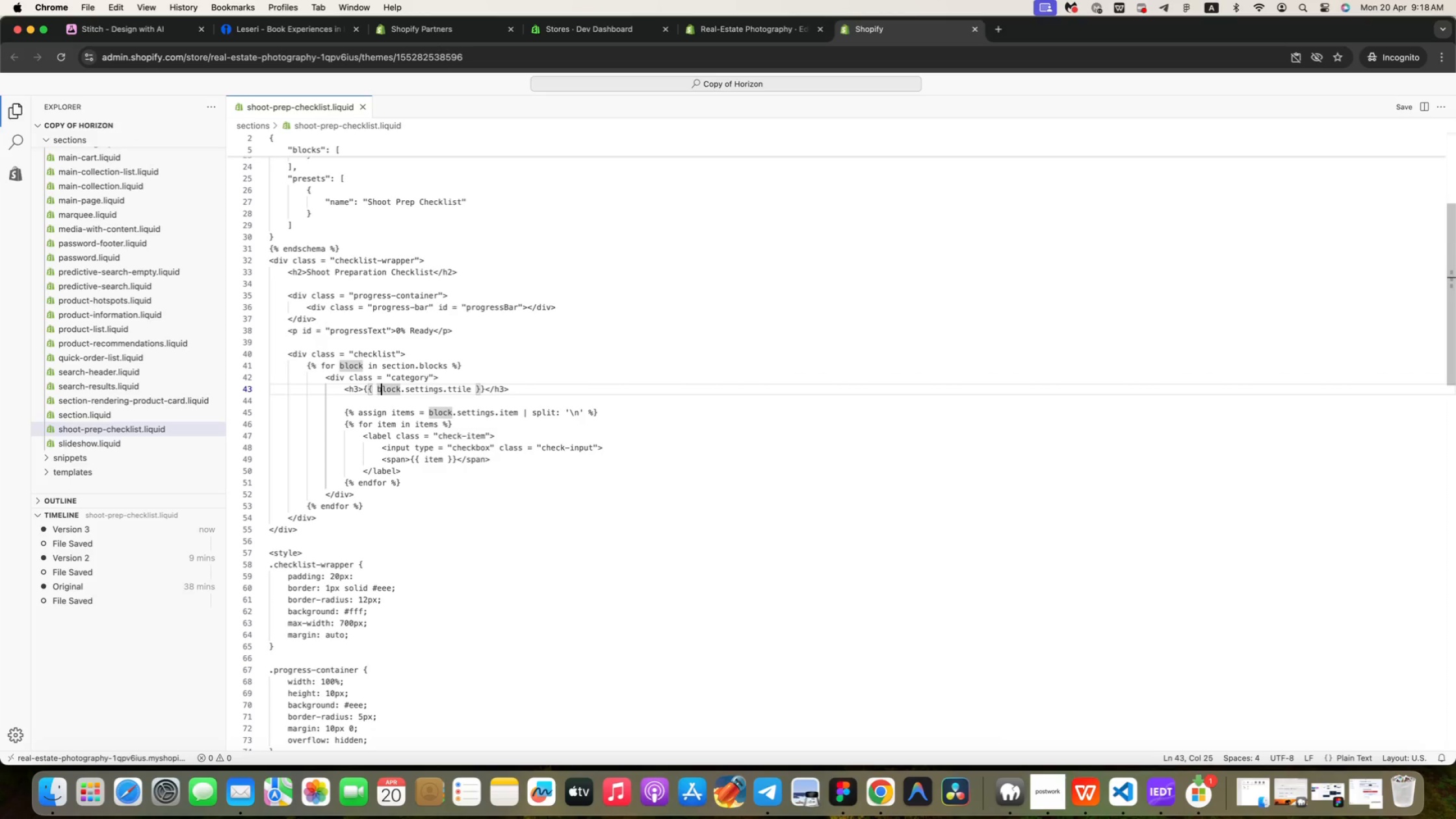 
key(ArrowRight)
 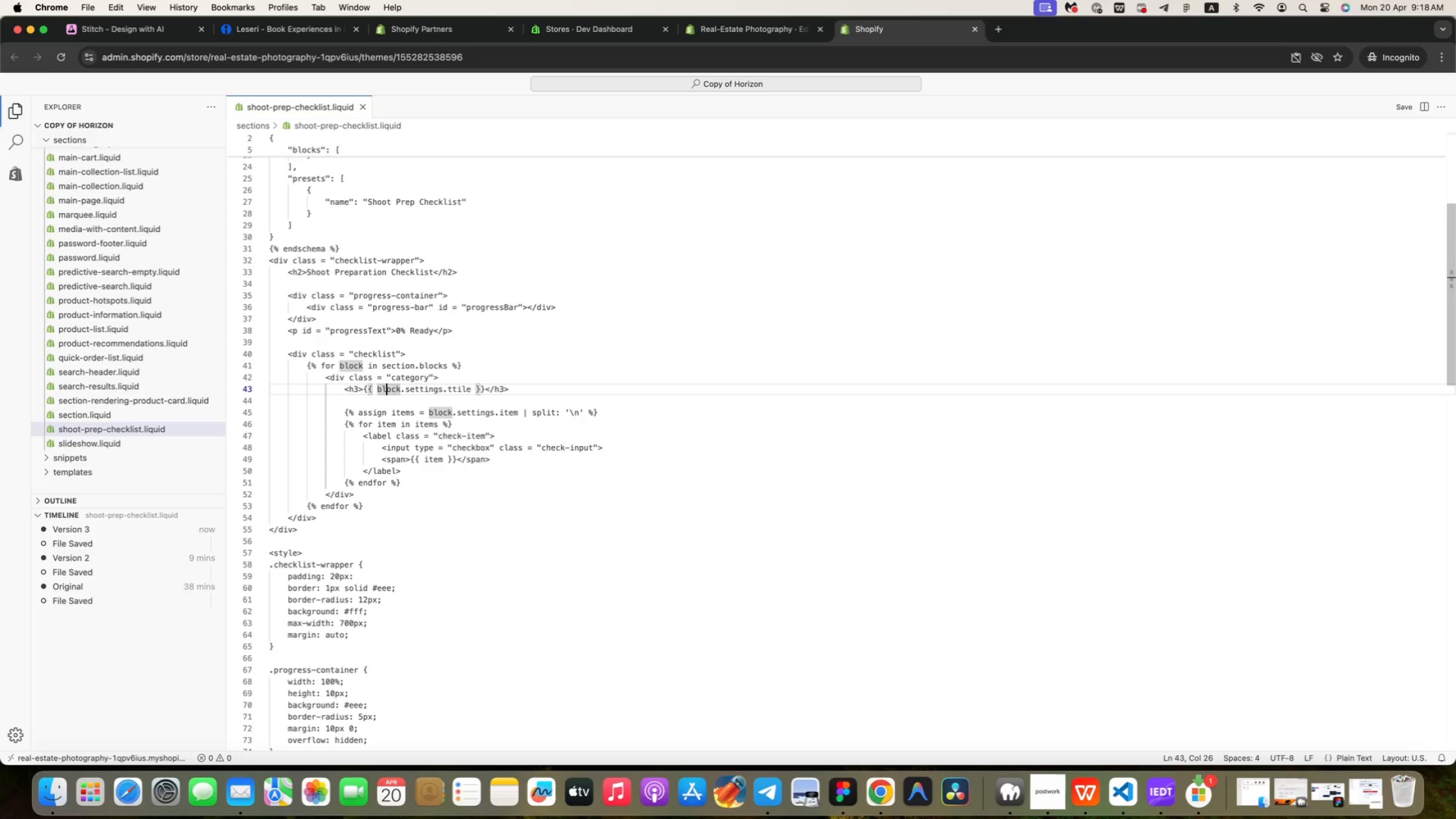 
key(ArrowRight)
 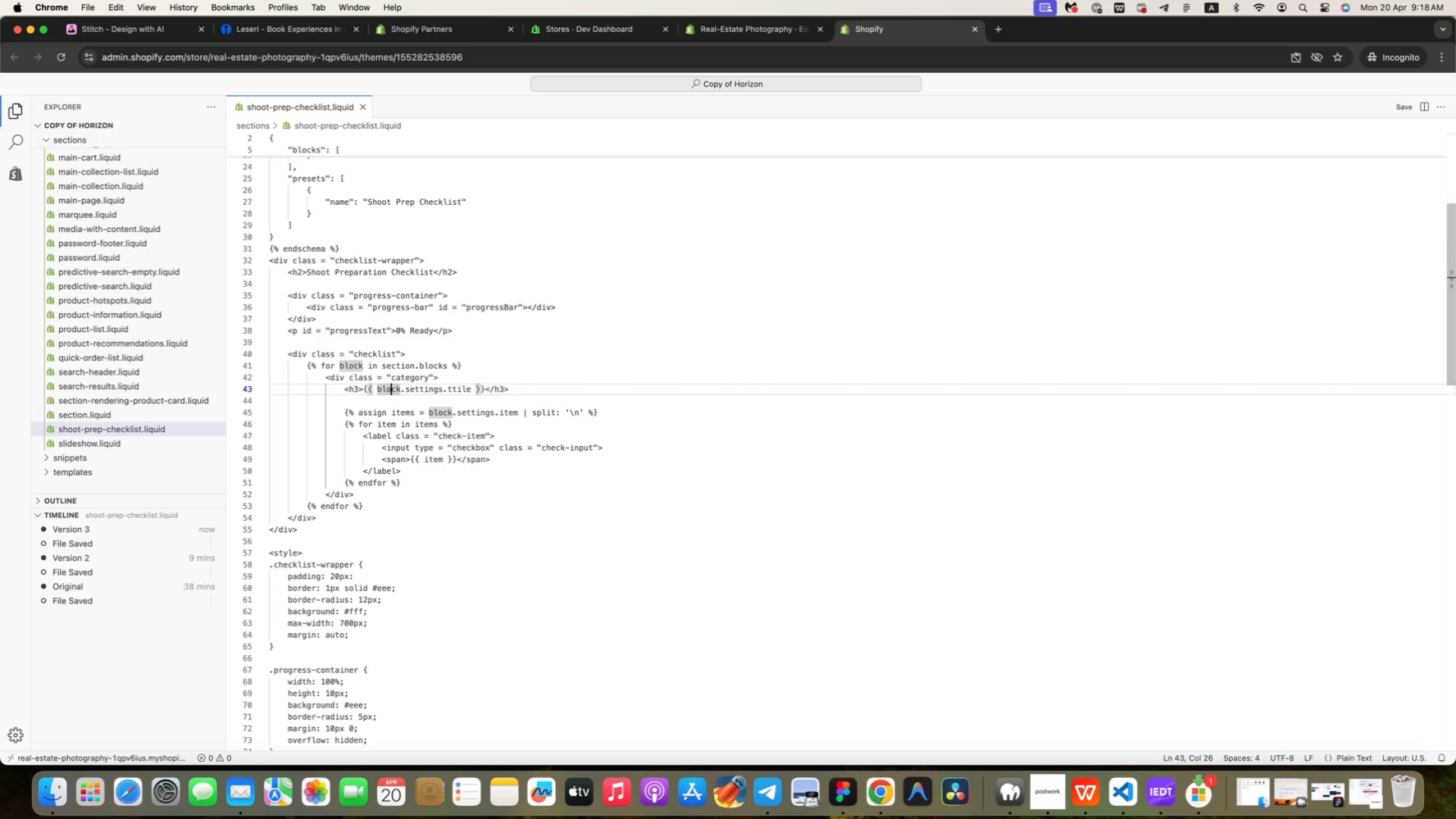 
key(ArrowRight)
 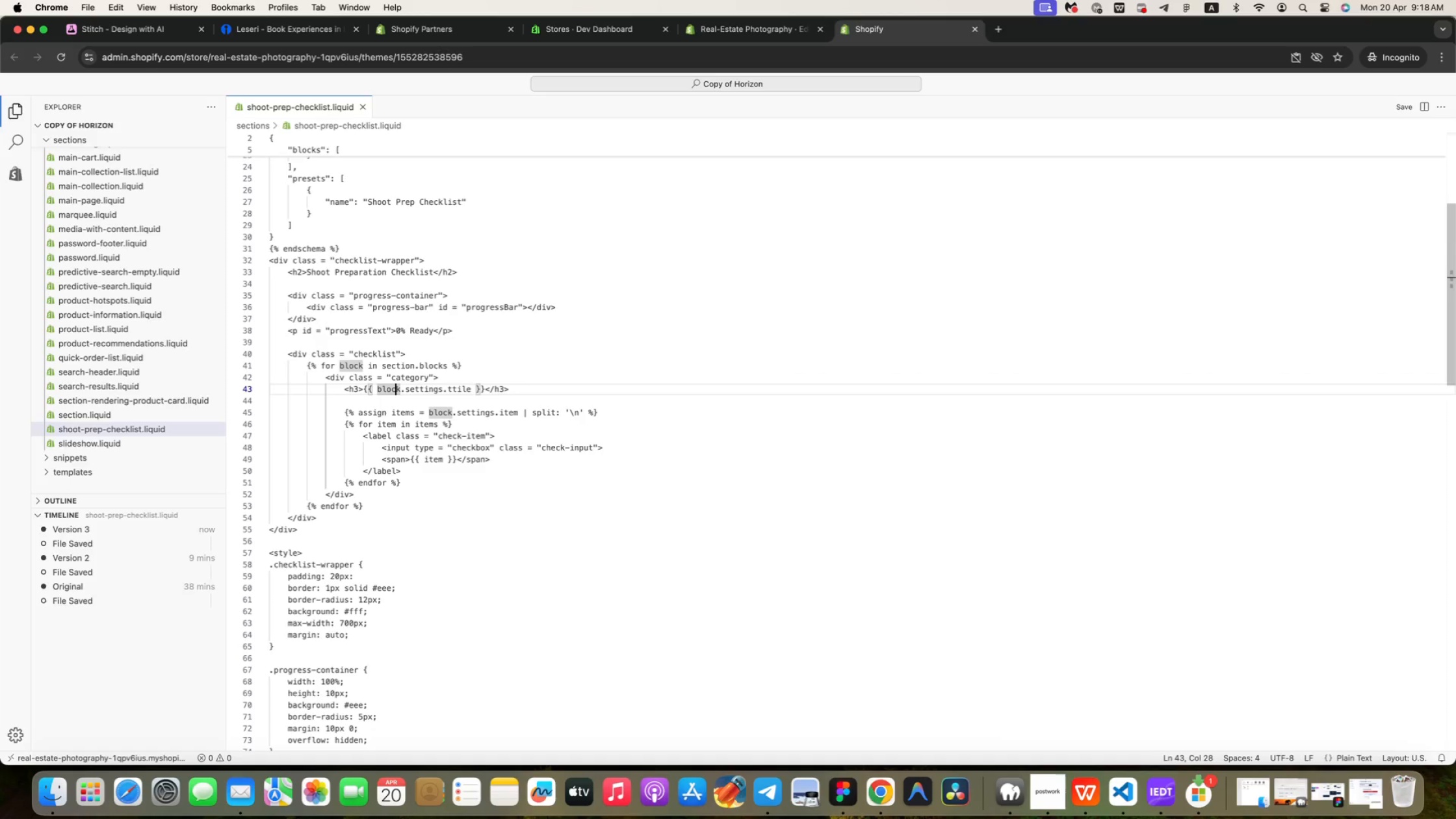 
key(ArrowRight)
 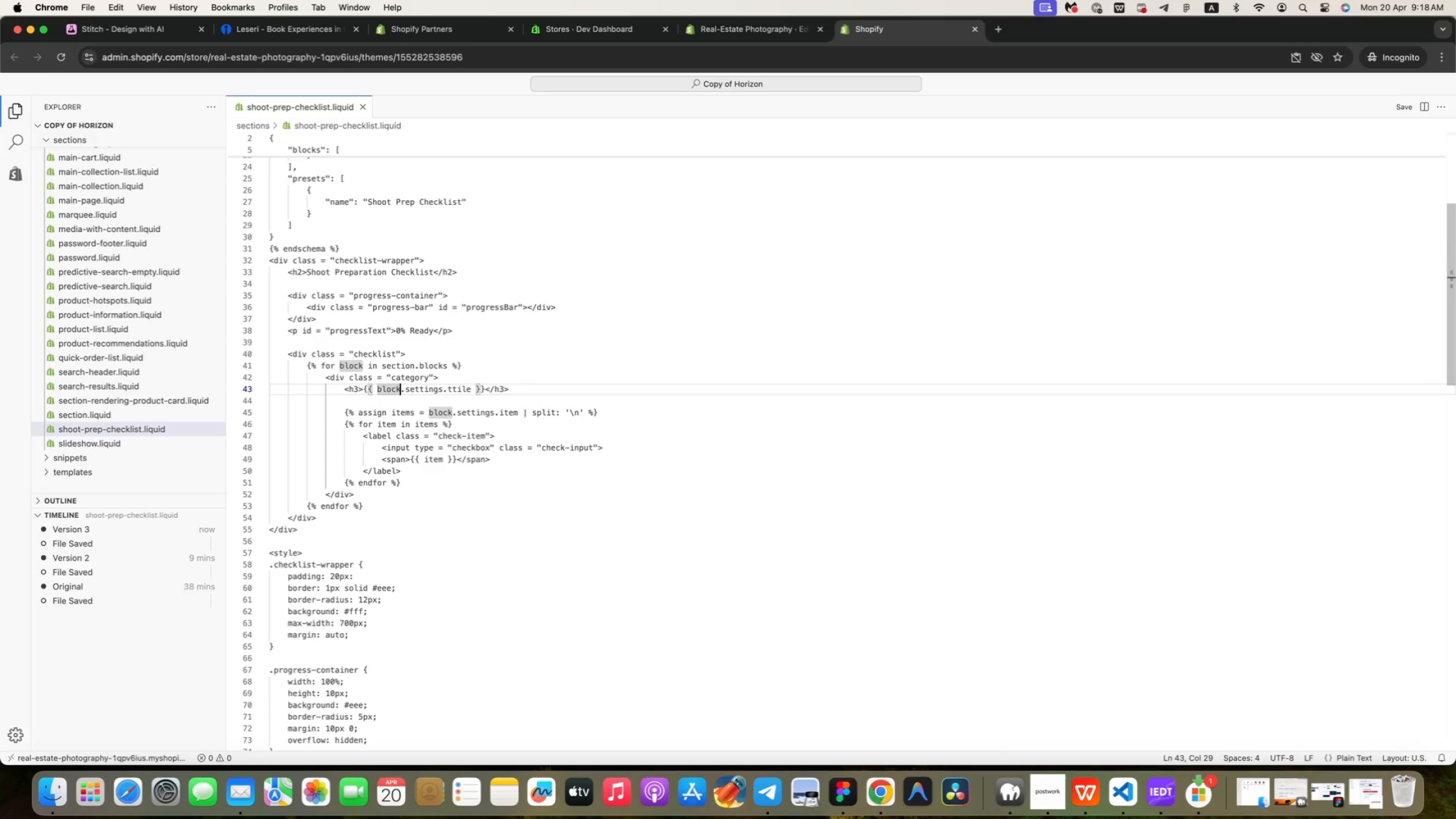 
key(ArrowRight)
 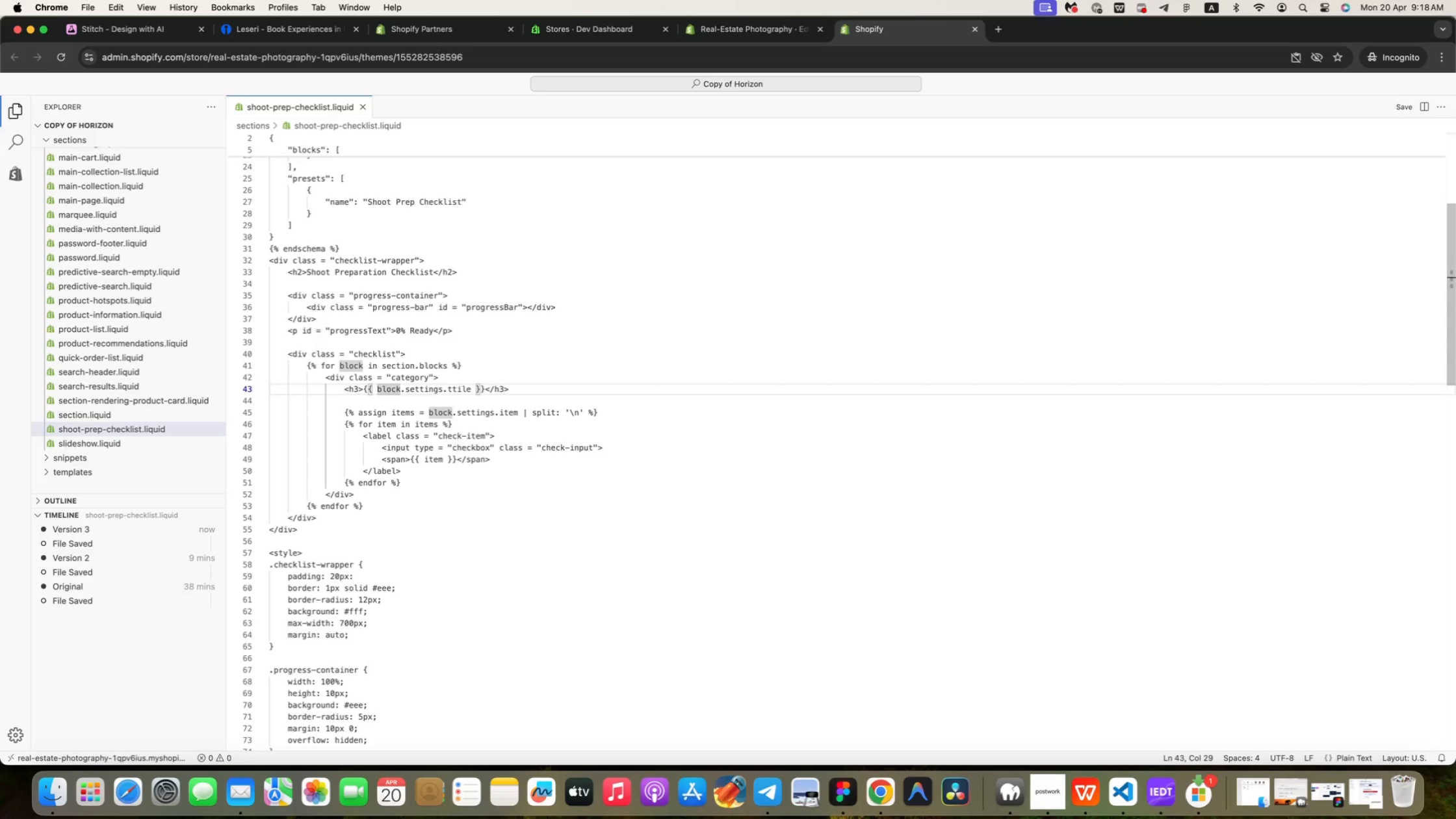 
key(ArrowRight)
 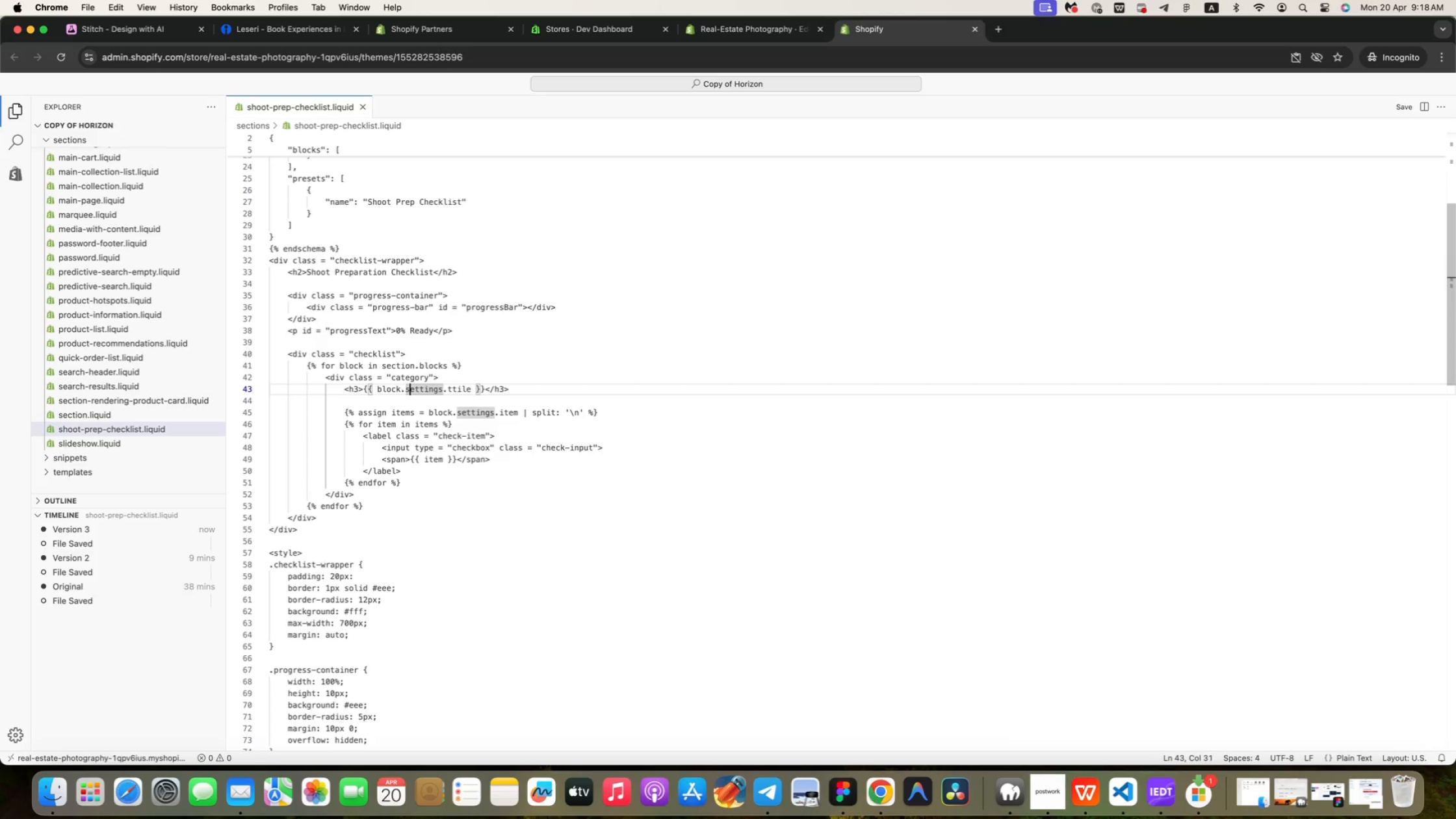 
key(ArrowRight)
 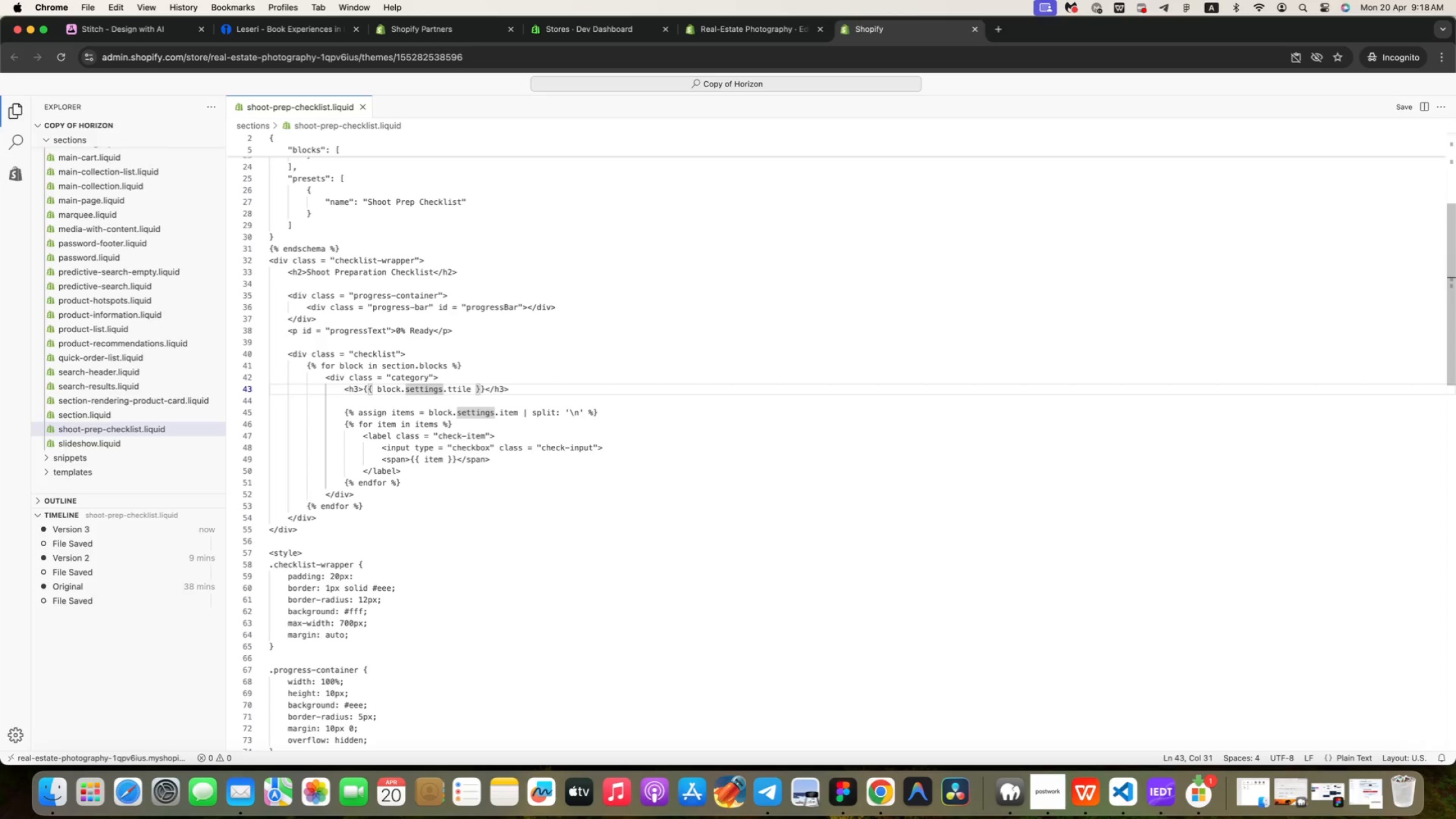 
key(ArrowRight)
 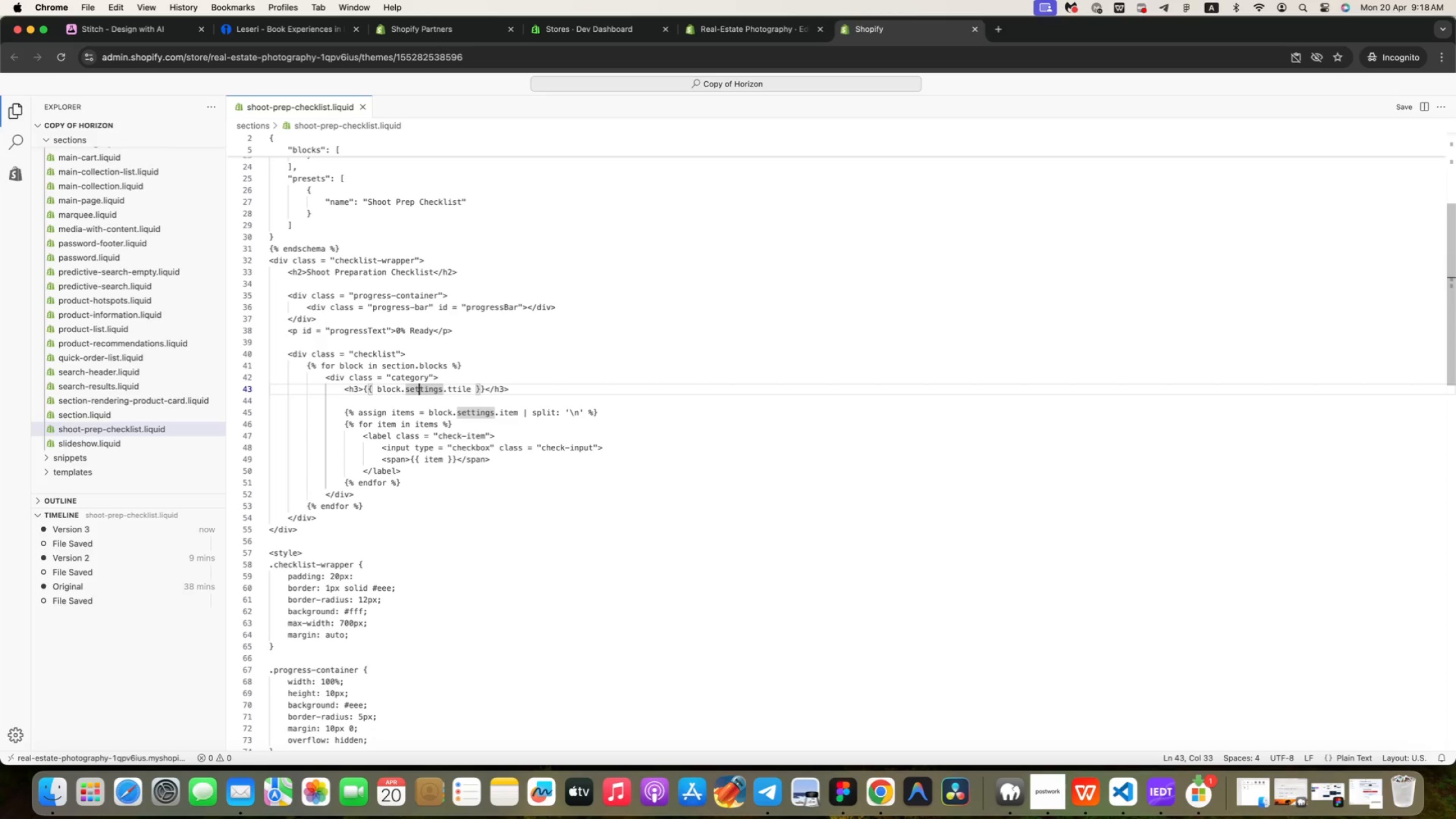 
key(ArrowRight)
 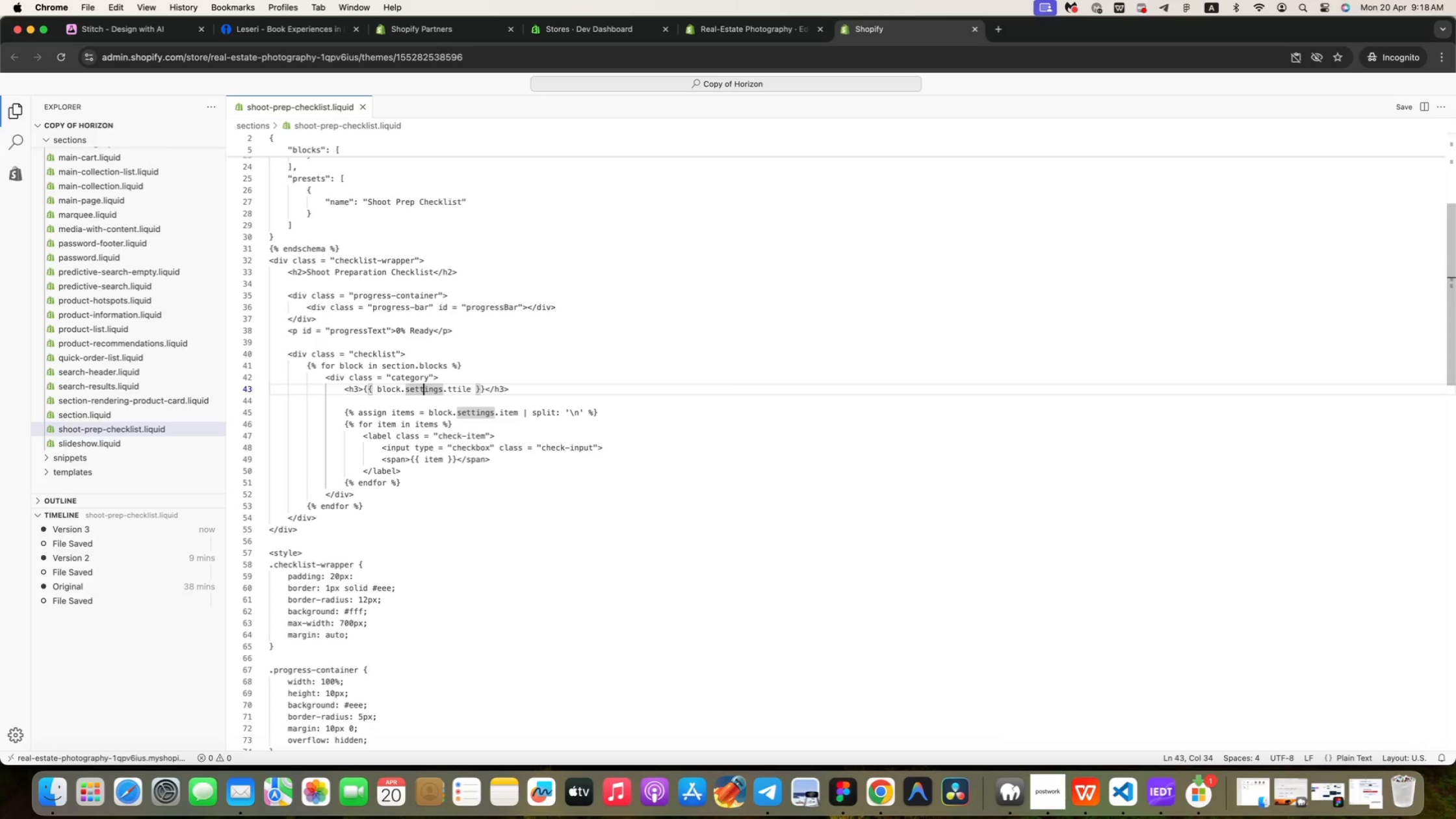 
key(ArrowRight)
 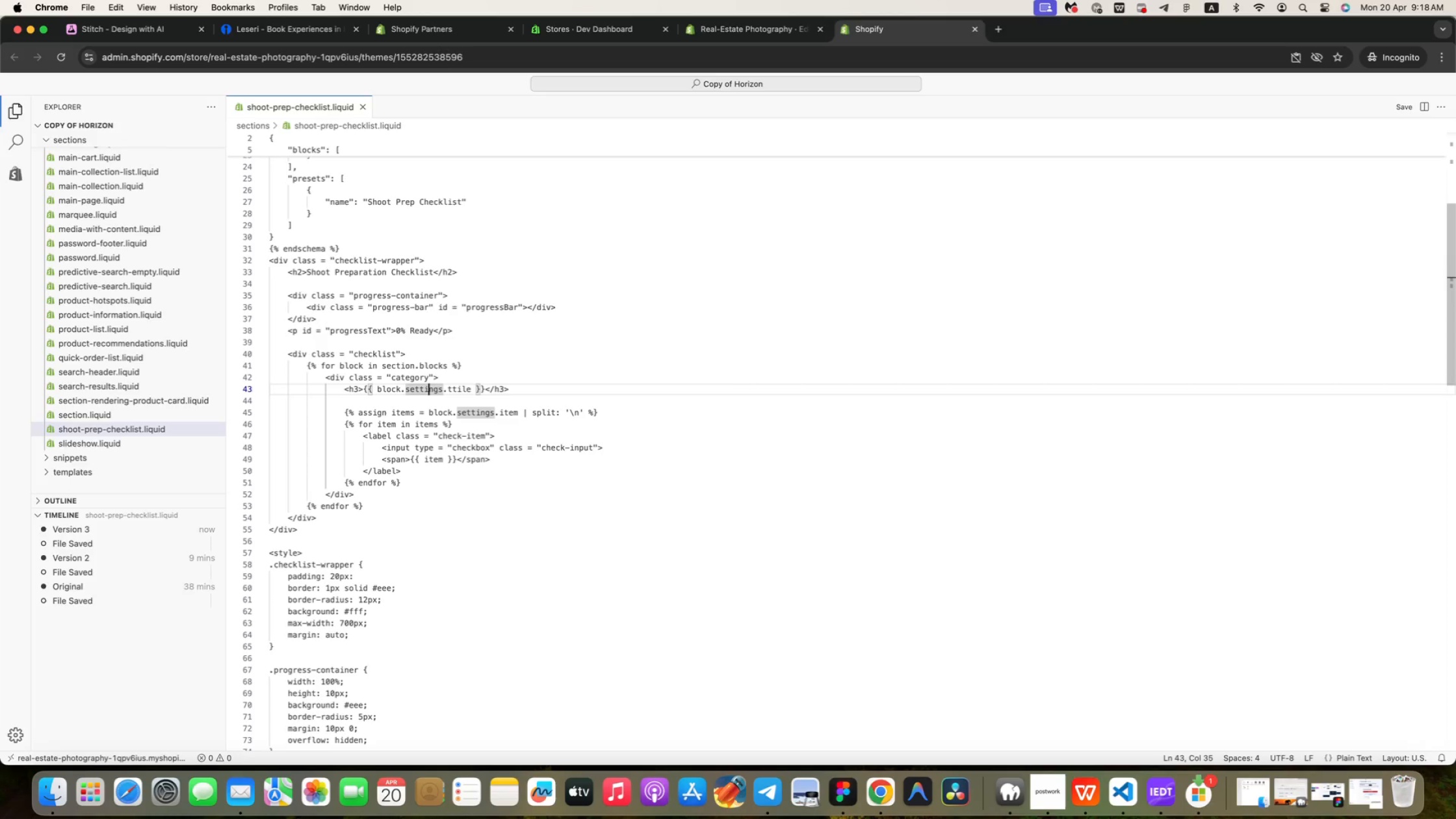 
key(ArrowRight)
 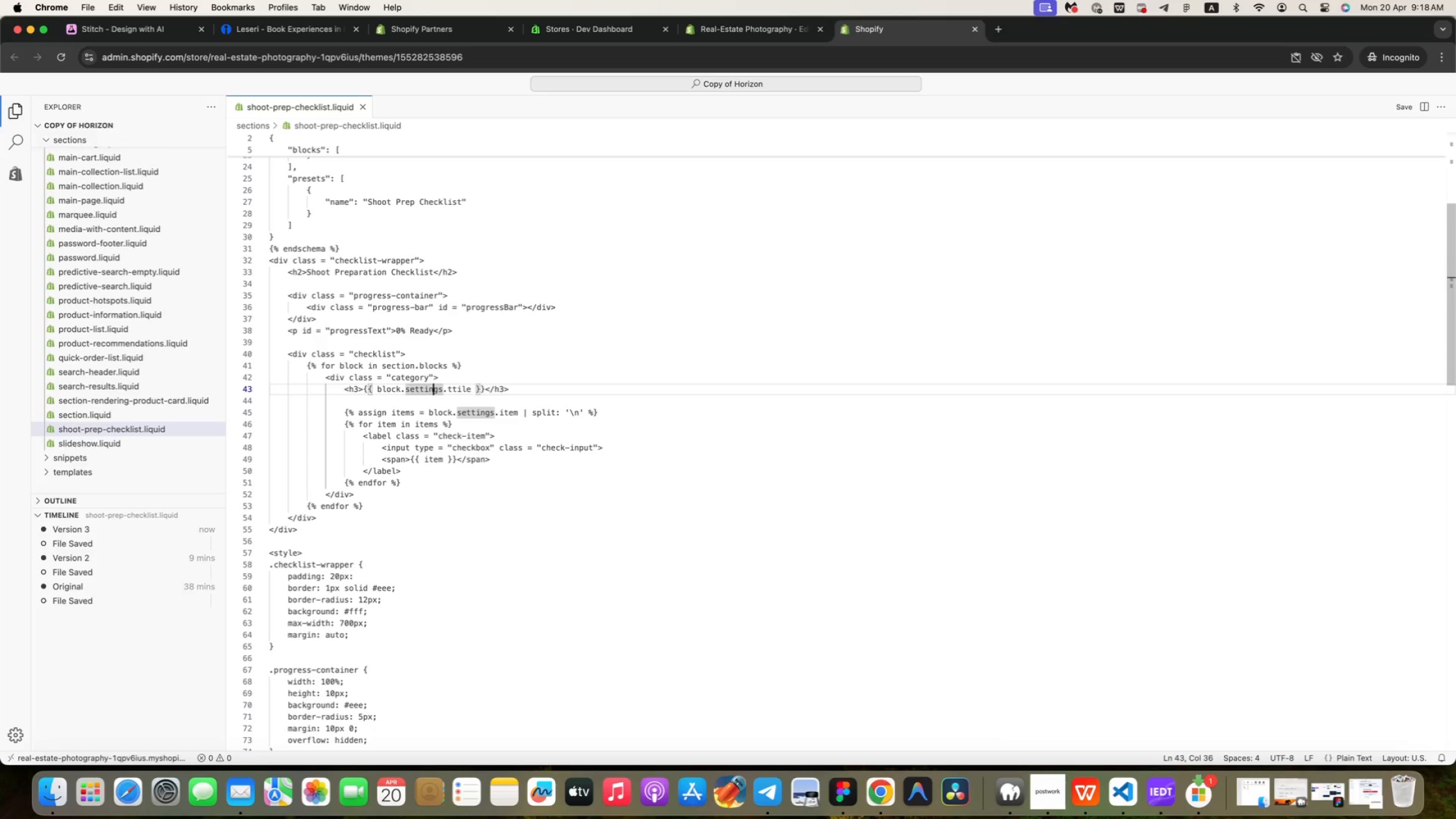 
key(ArrowRight)
 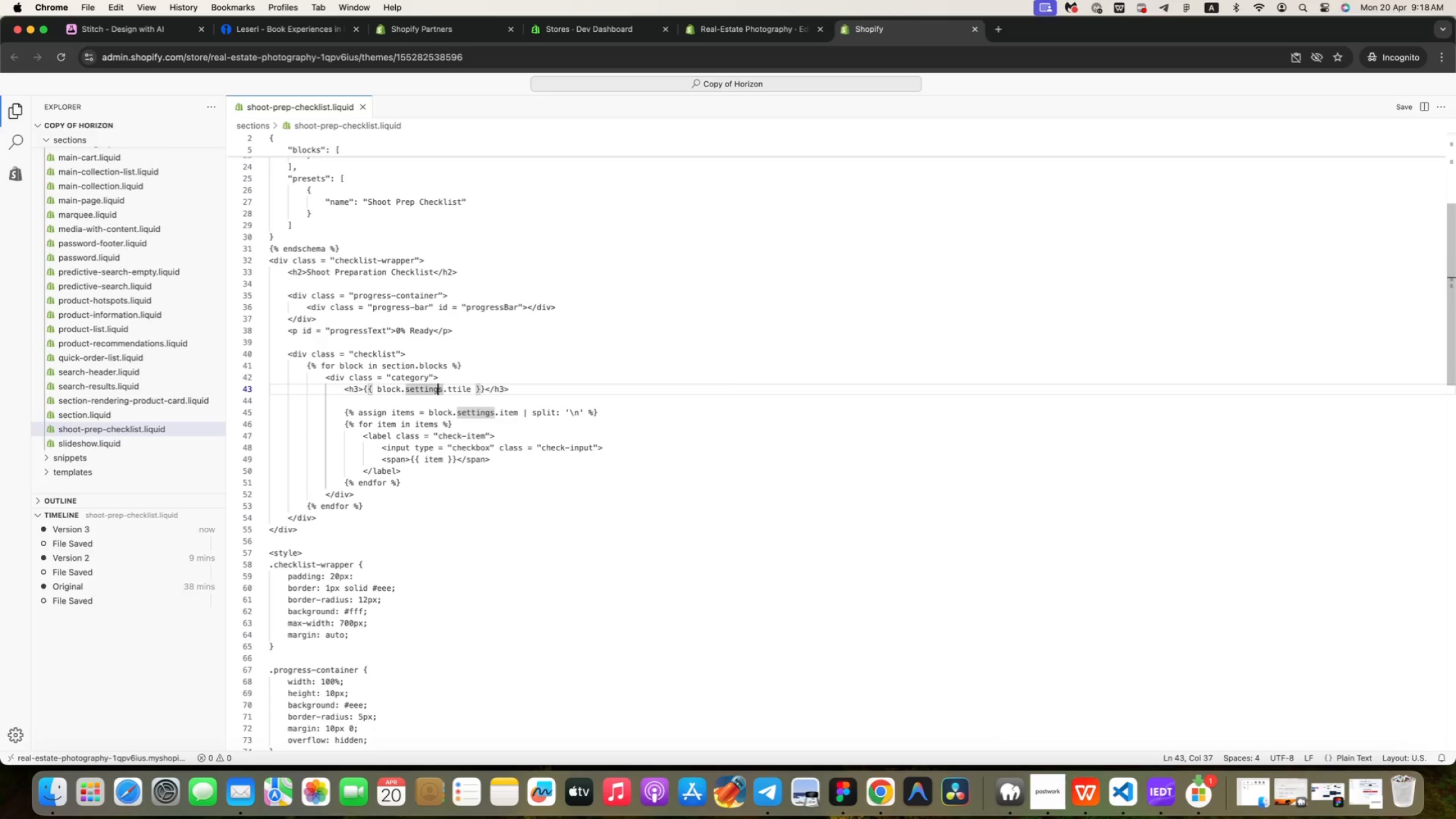 
key(ArrowRight)
 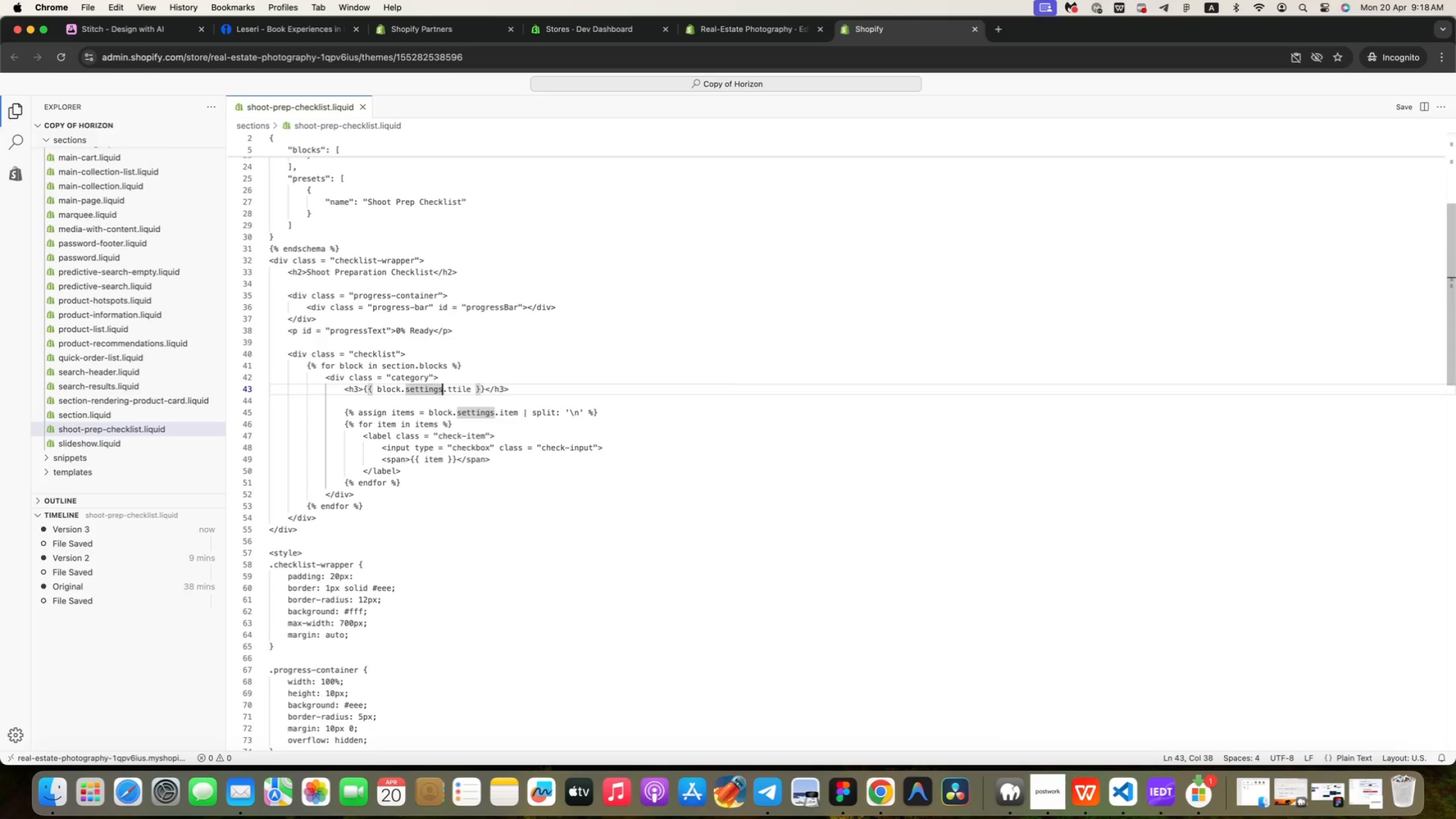 
key(ArrowRight)
 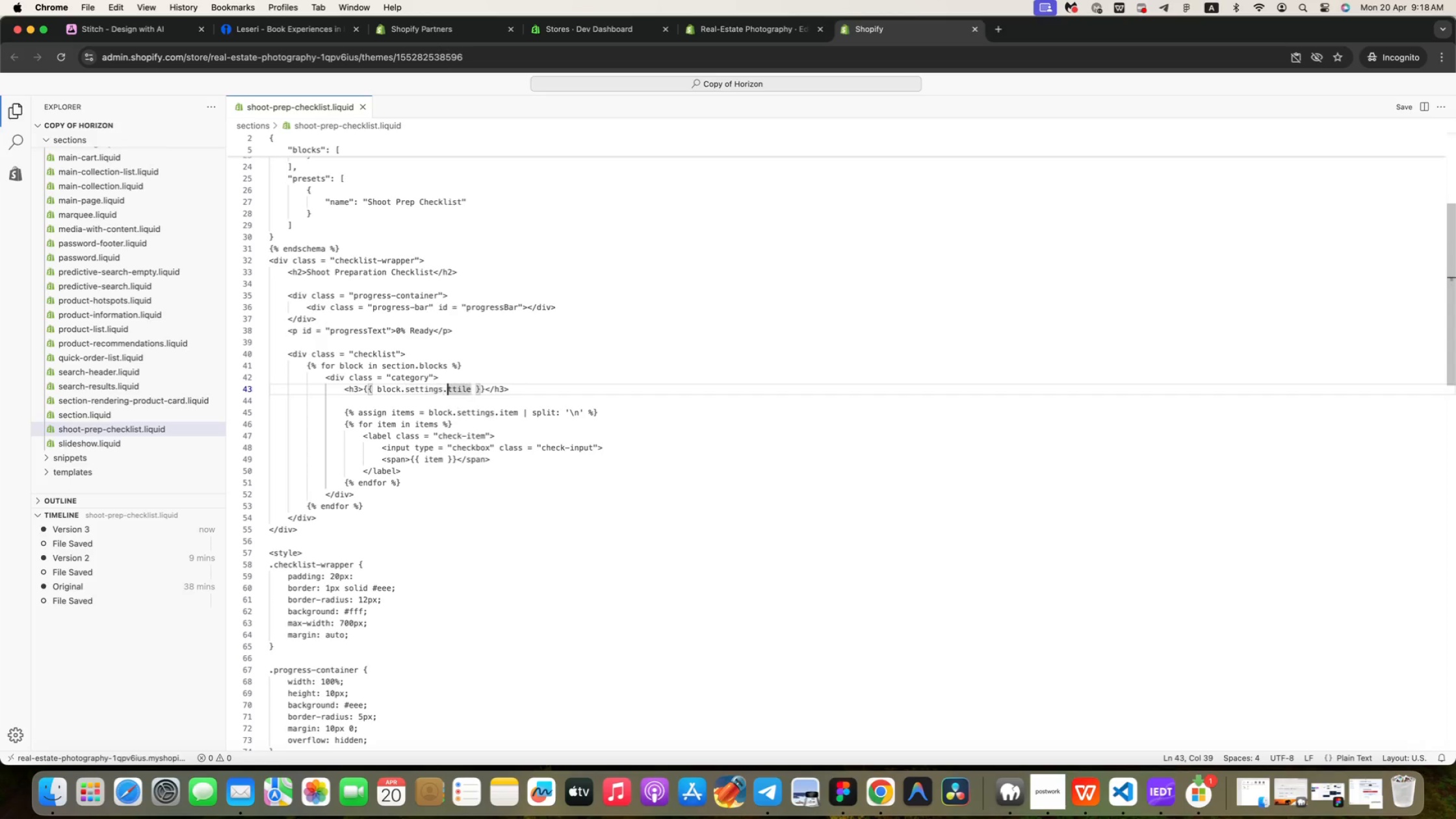 
key(ArrowRight)
 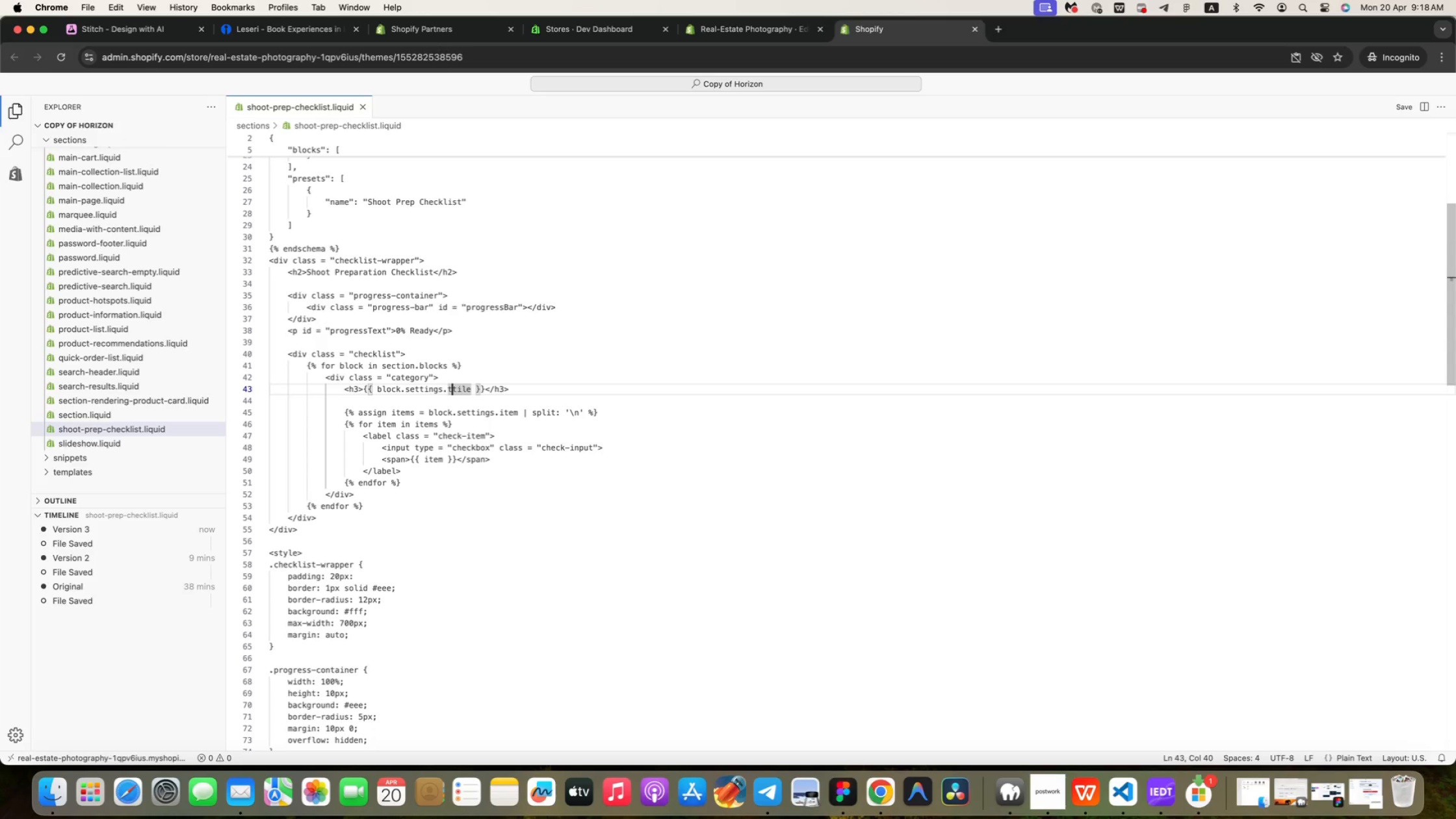 
key(ArrowRight)
 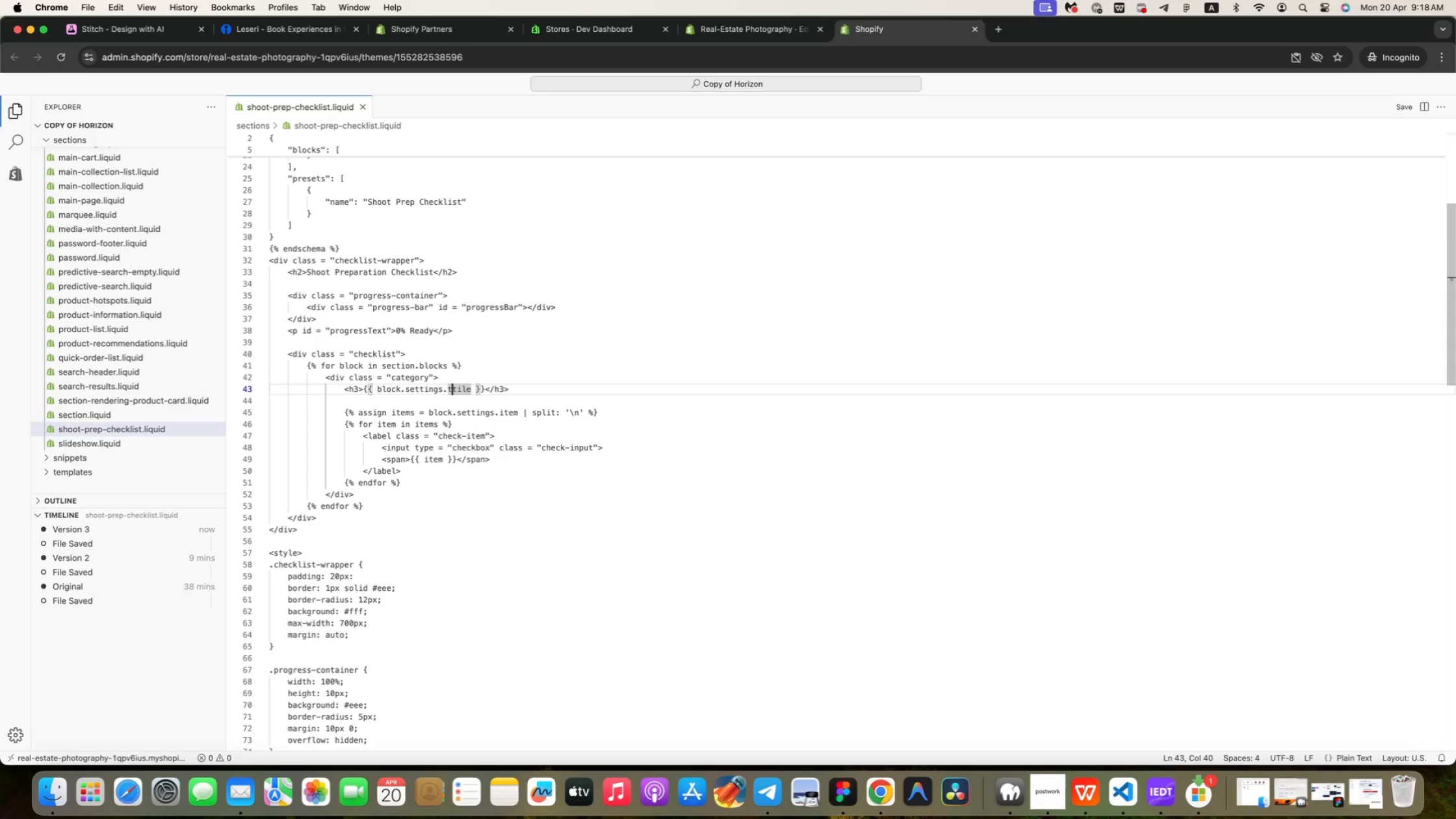 
key(ArrowRight)
 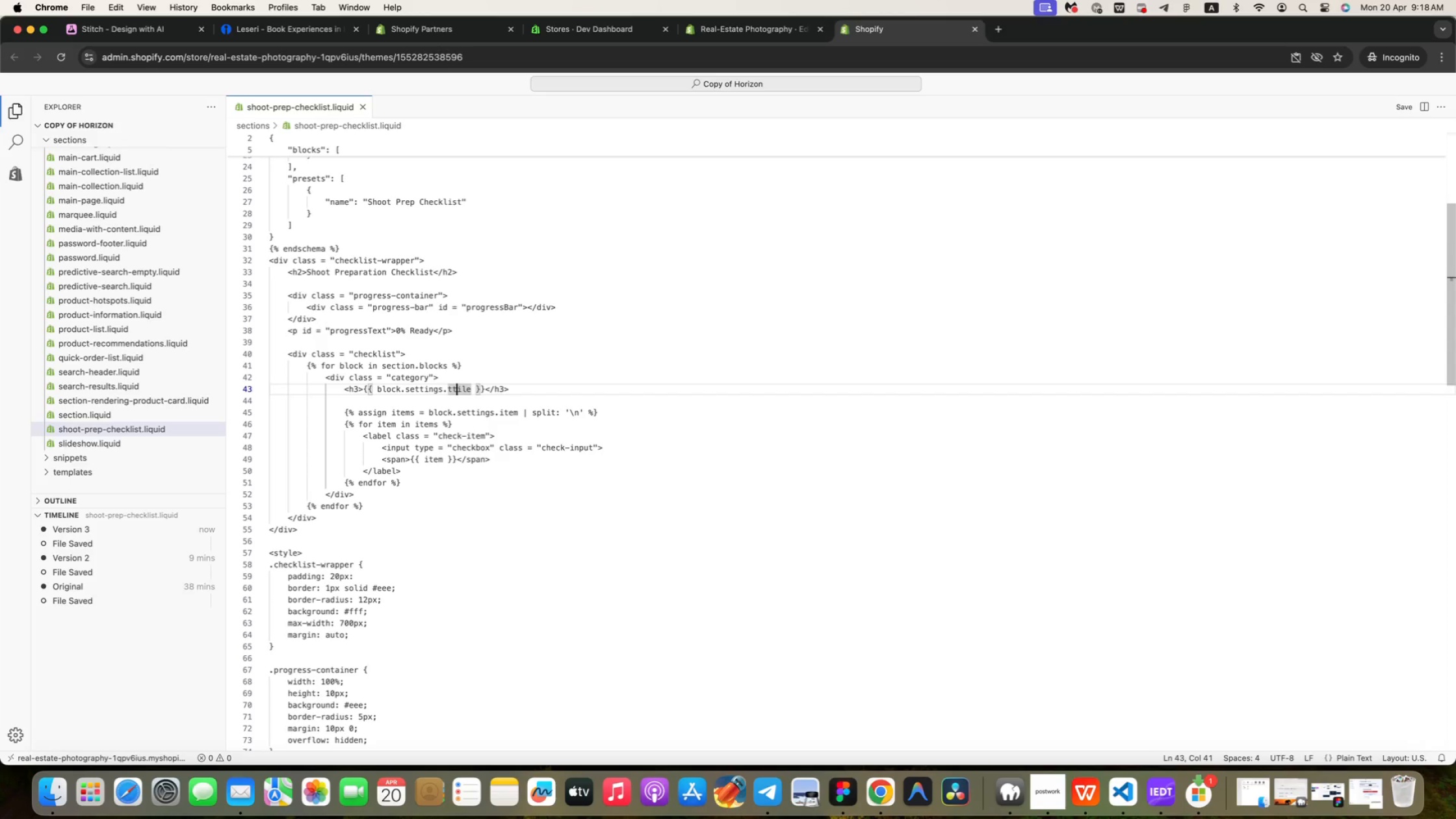 
key(Backspace)
 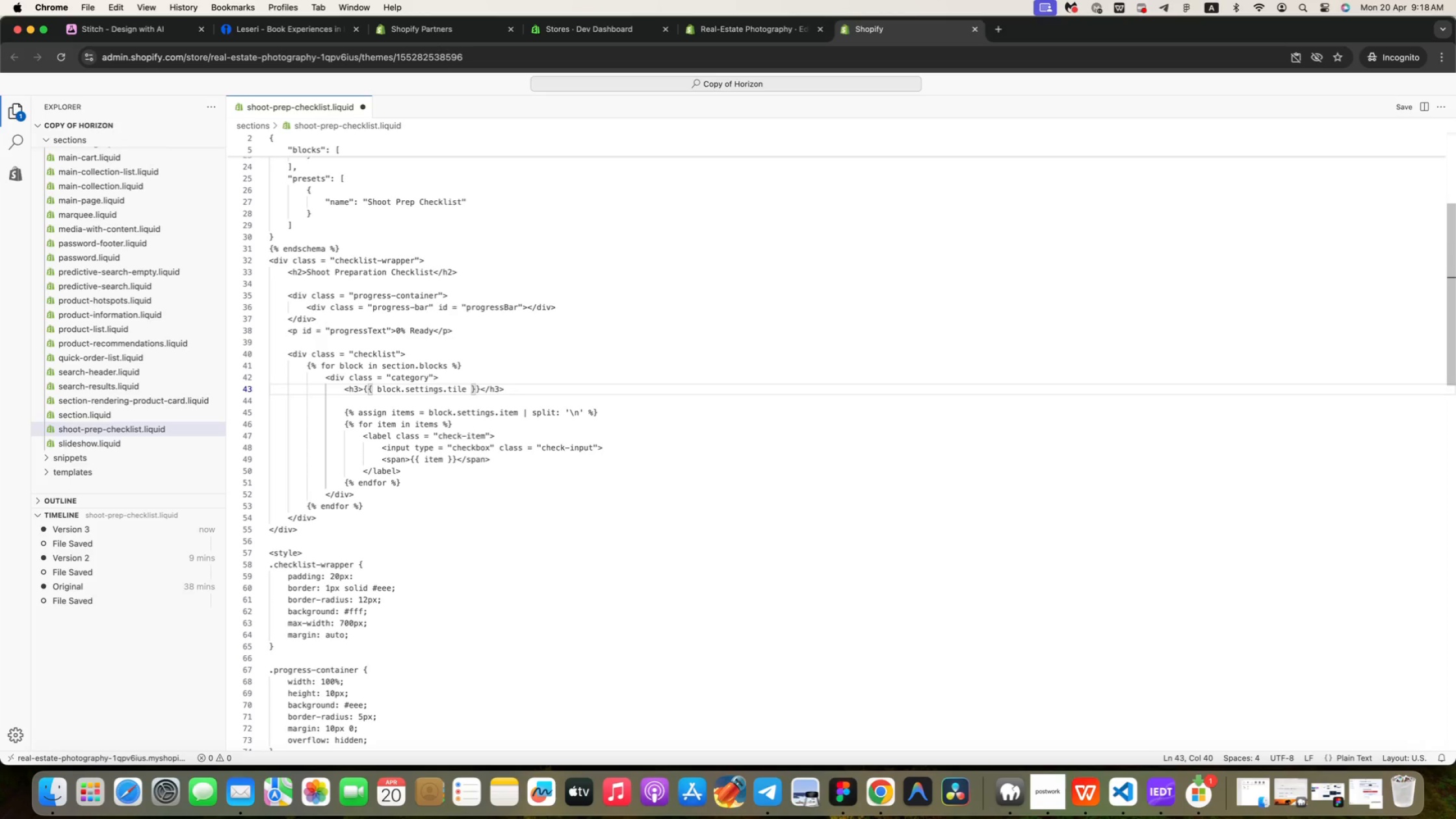 
key(ArrowRight)
 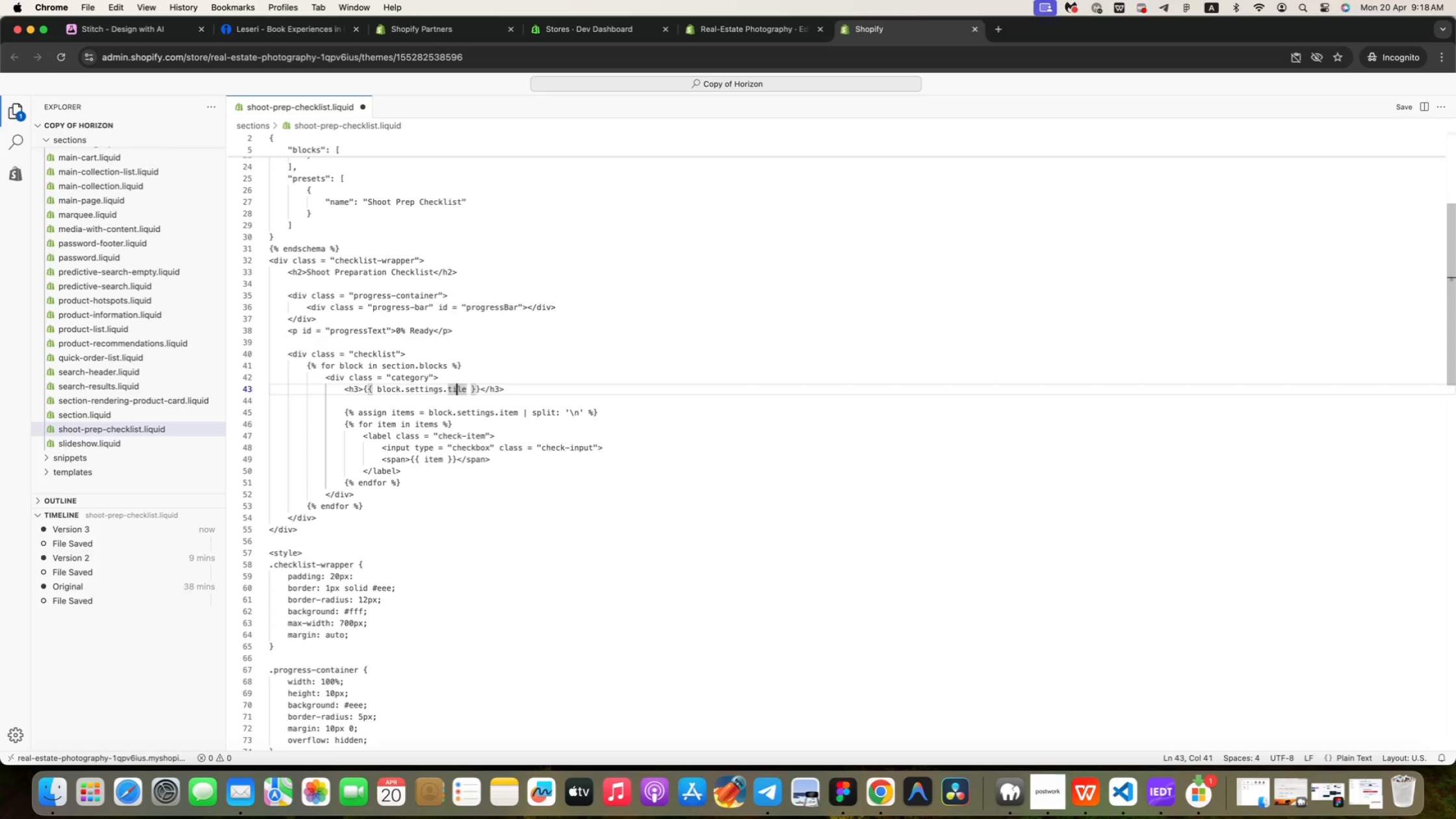 
key(T)
 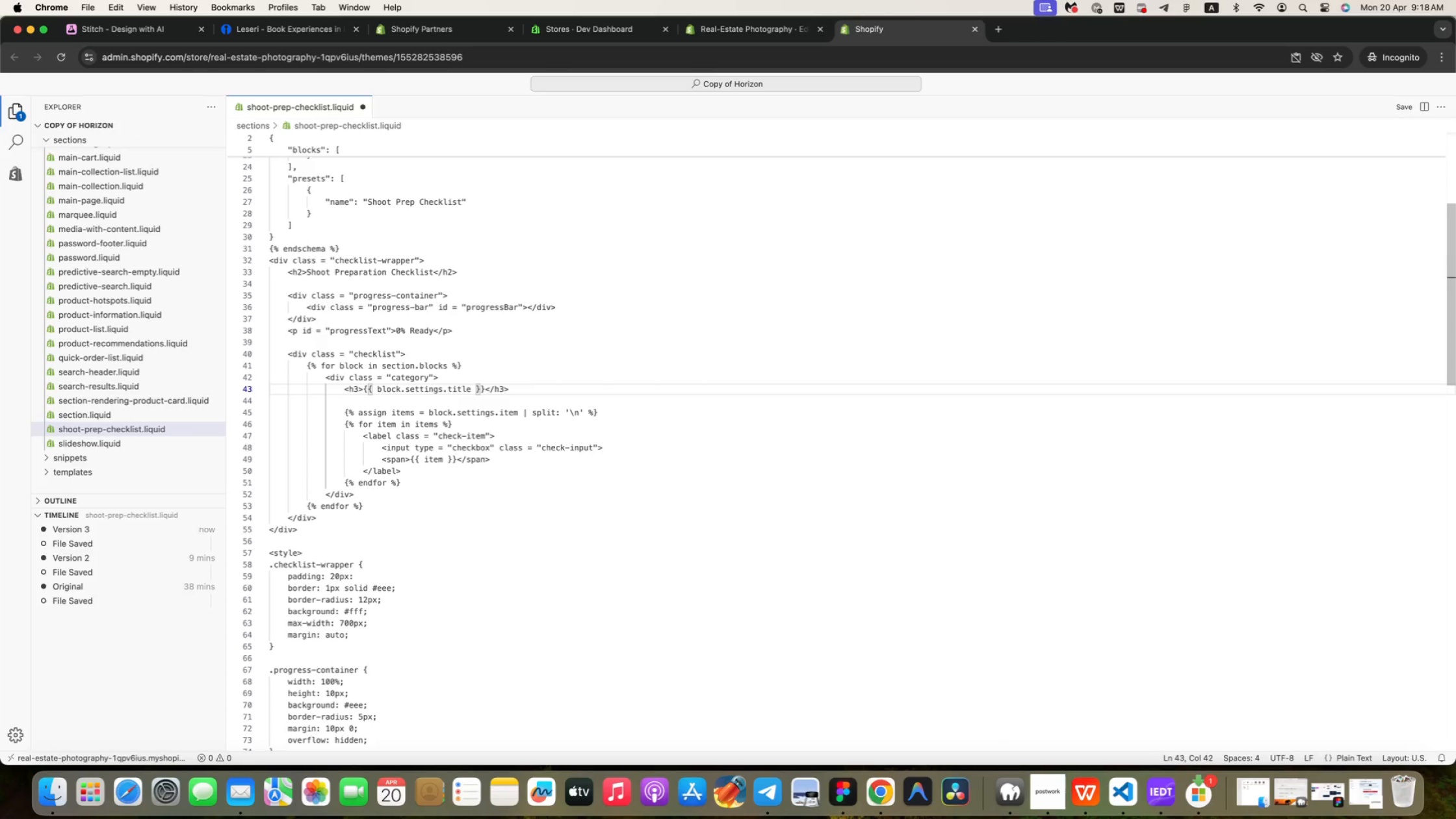 
key(ArrowRight)
 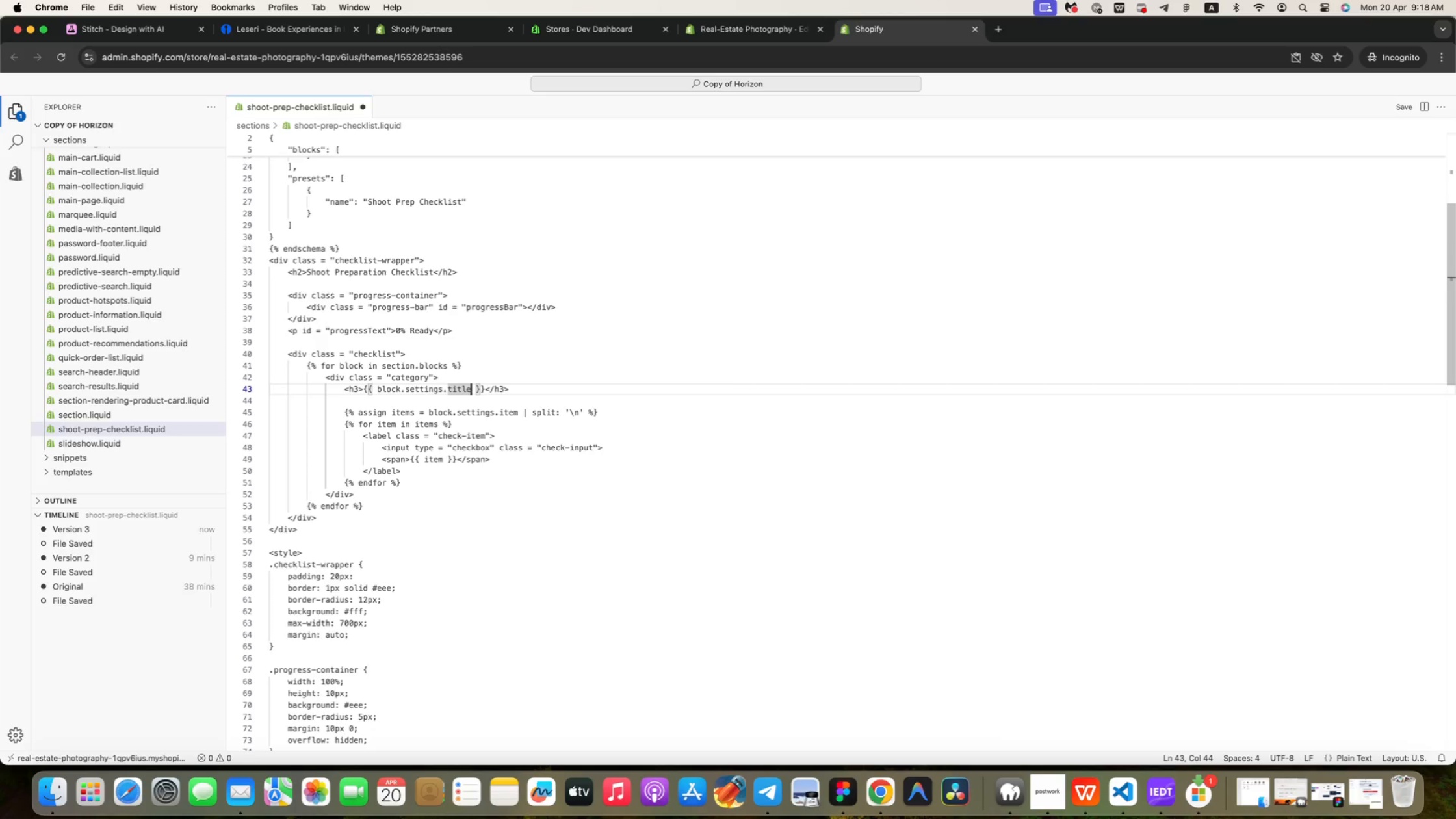 
key(ArrowRight)
 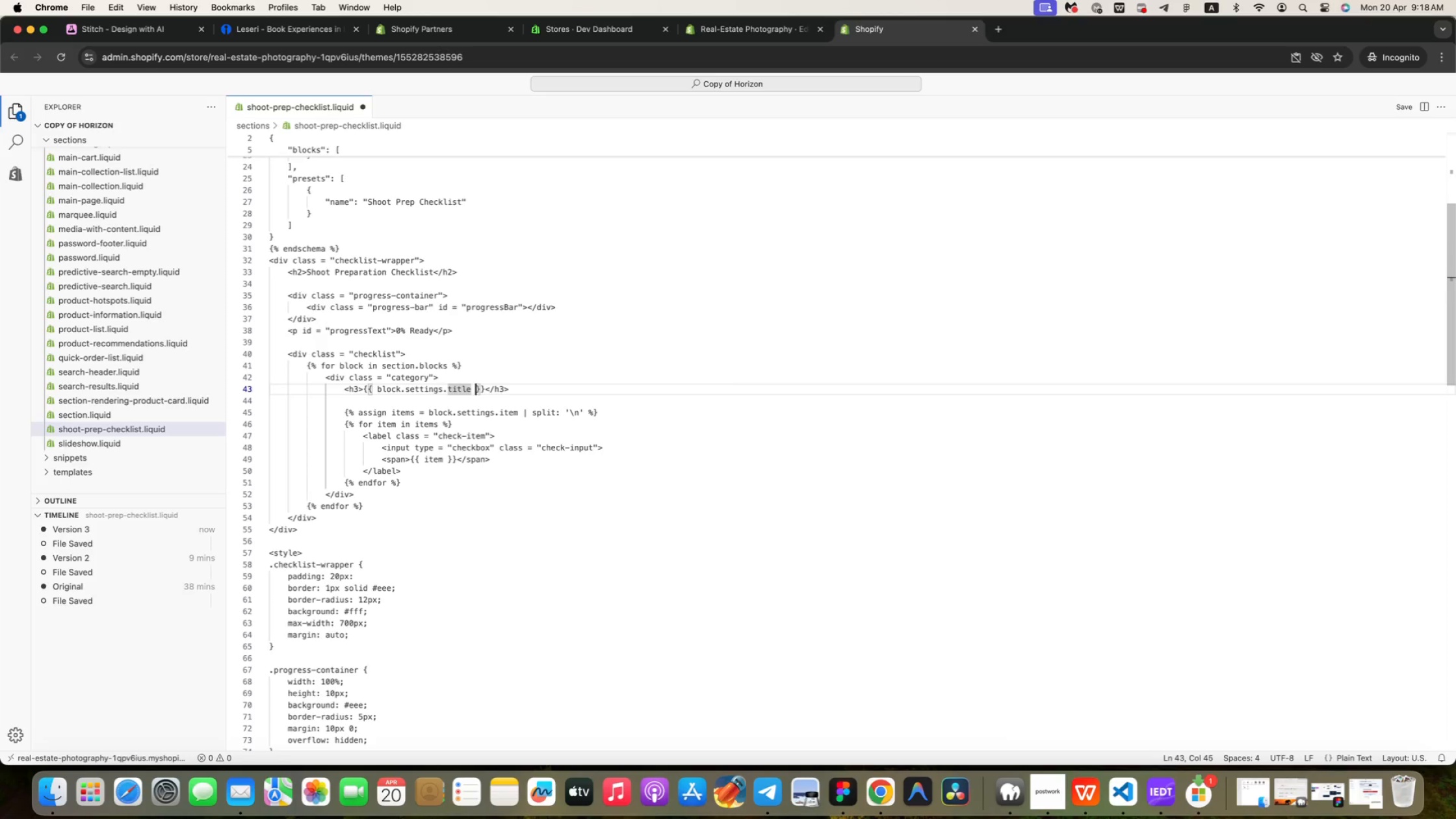 
key(ArrowRight)
 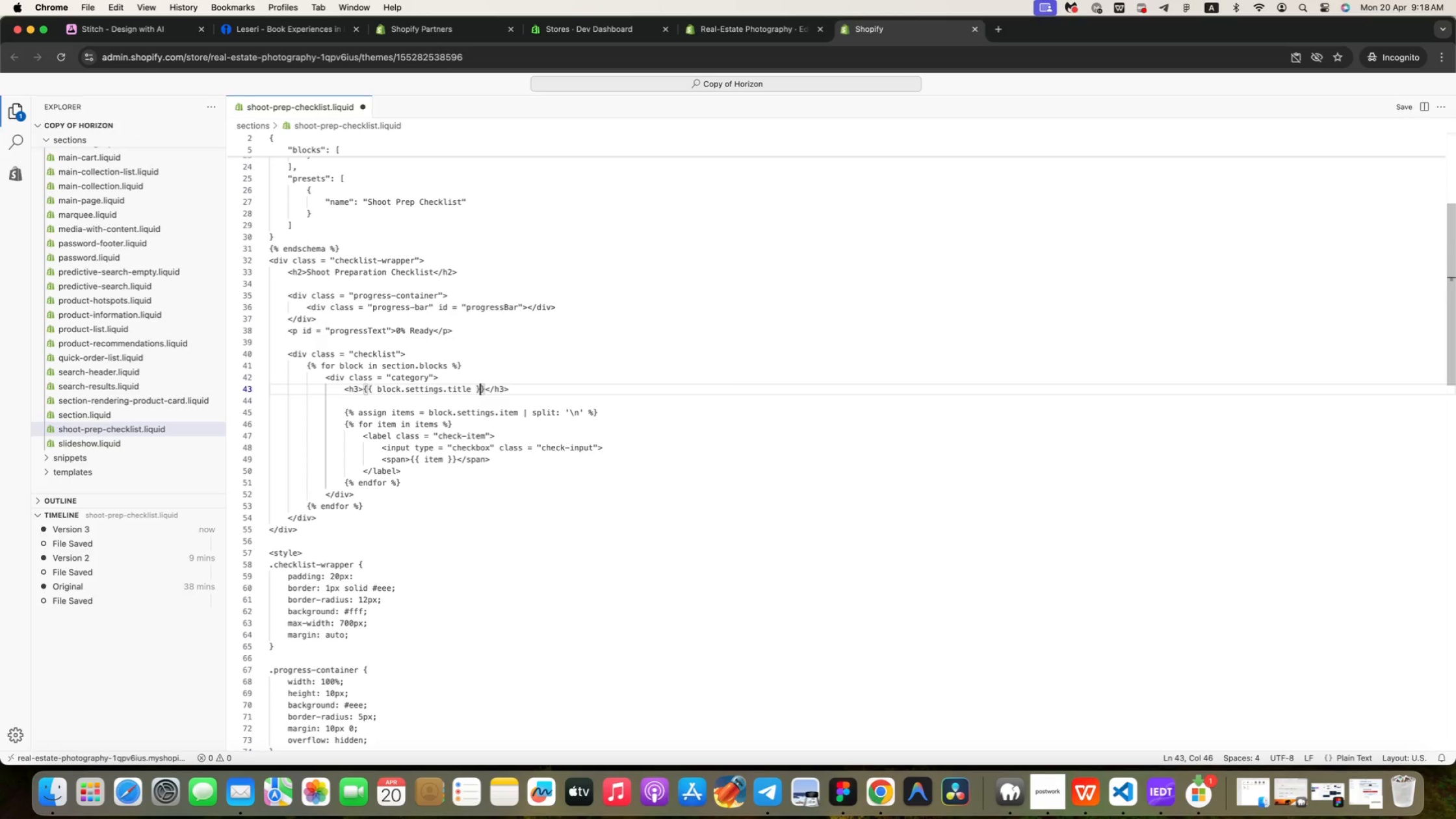 
key(ArrowRight)
 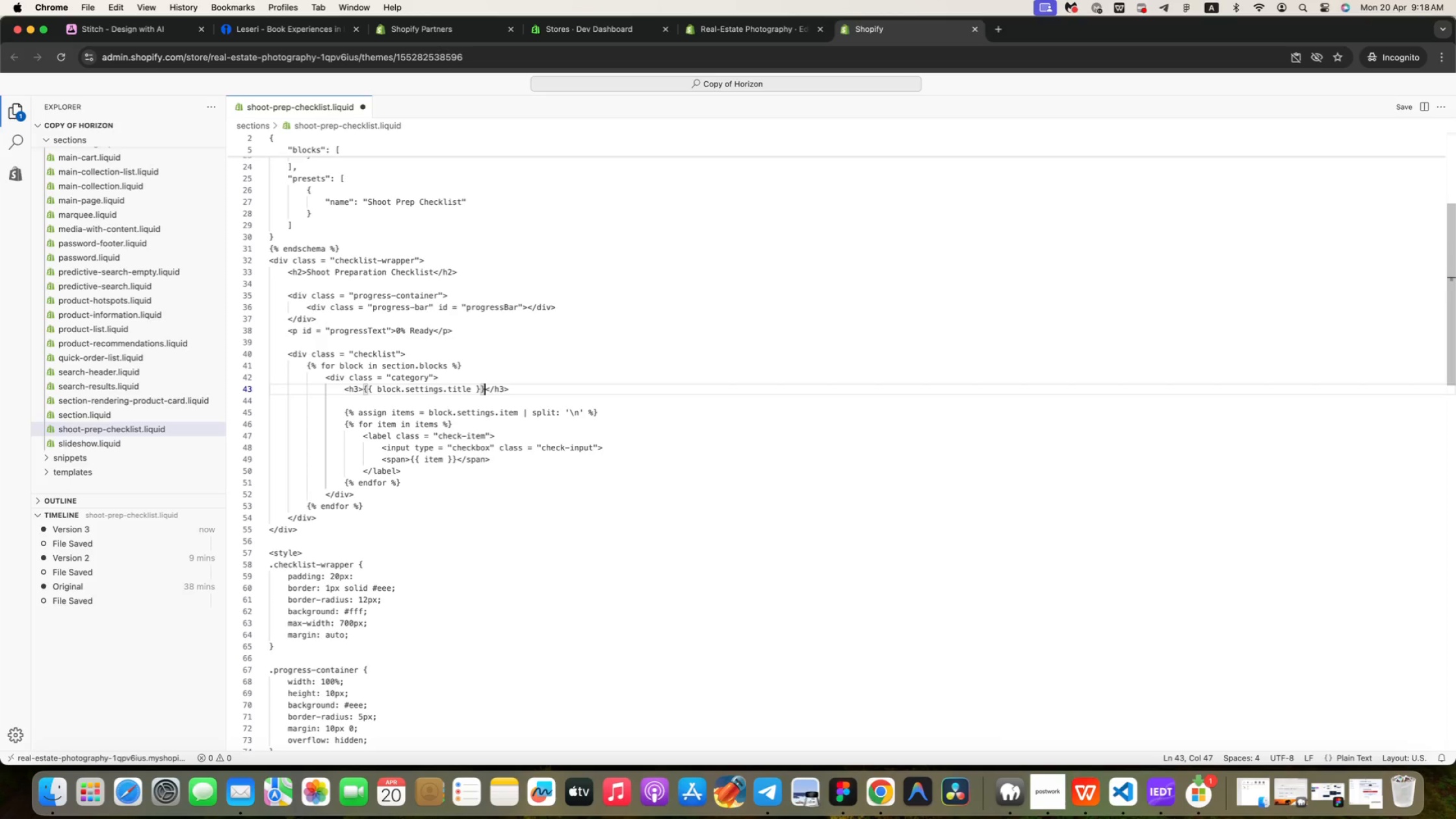 
key(ArrowRight)
 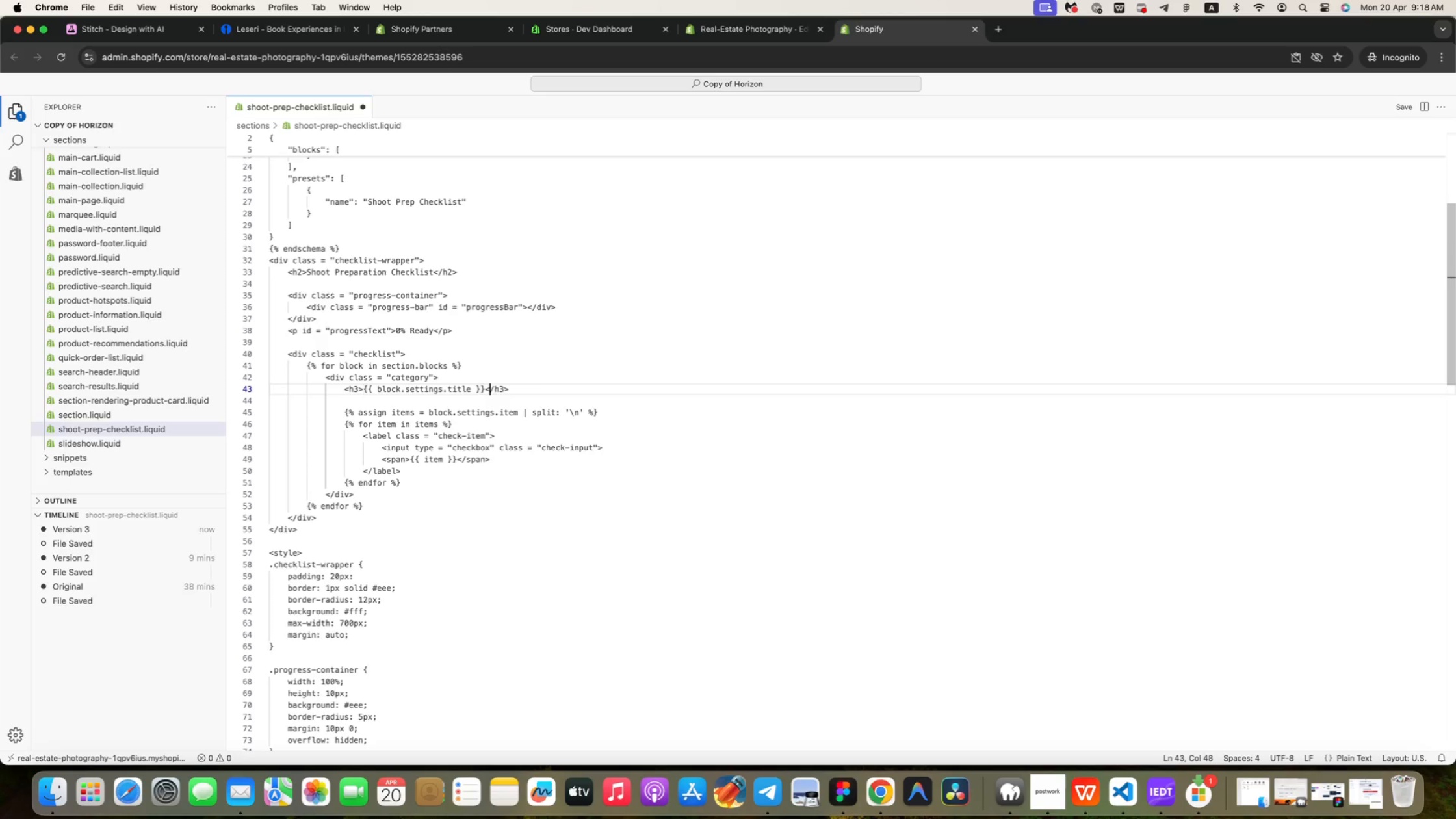 
key(ArrowRight)
 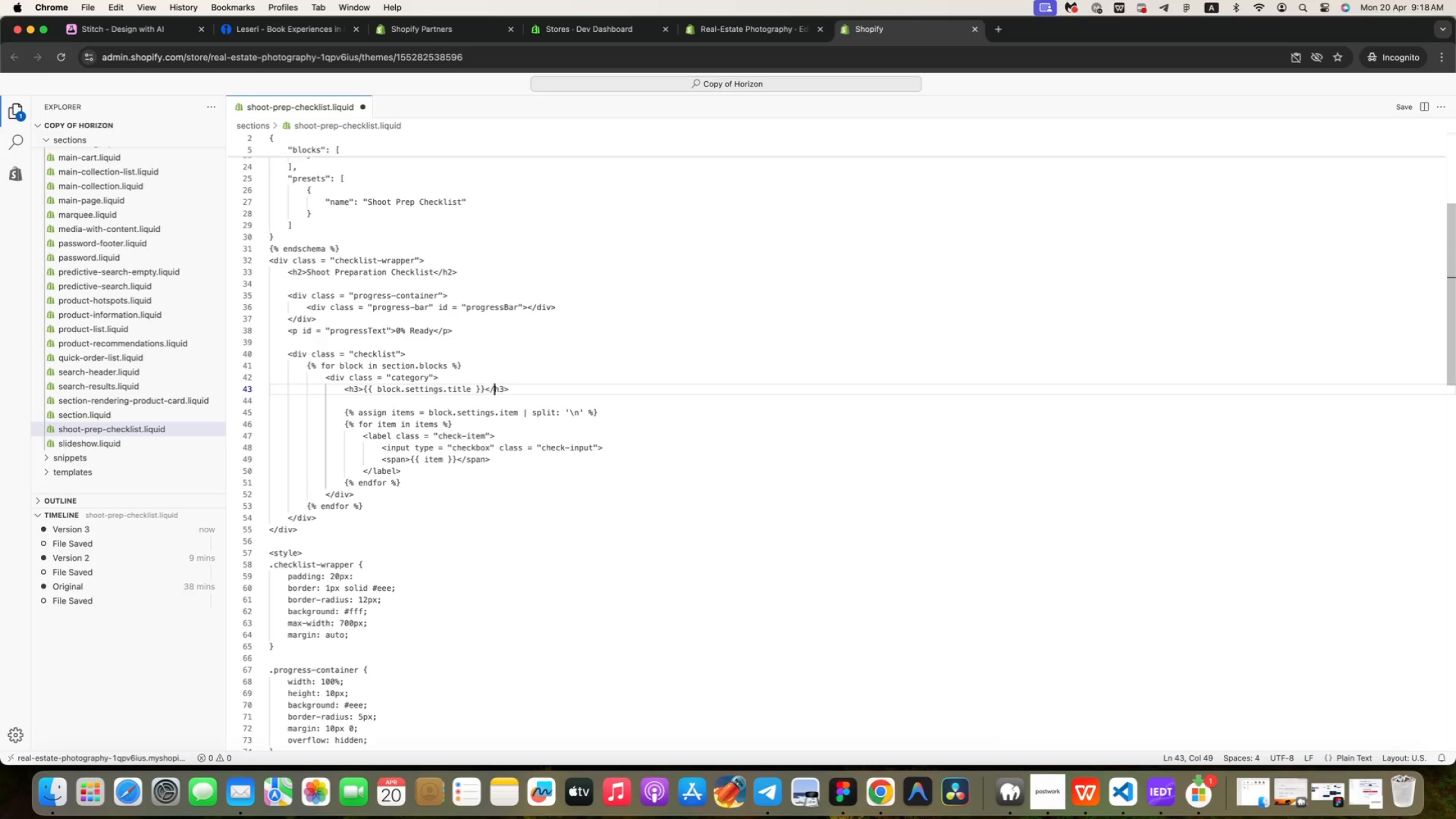 
key(ArrowRight)
 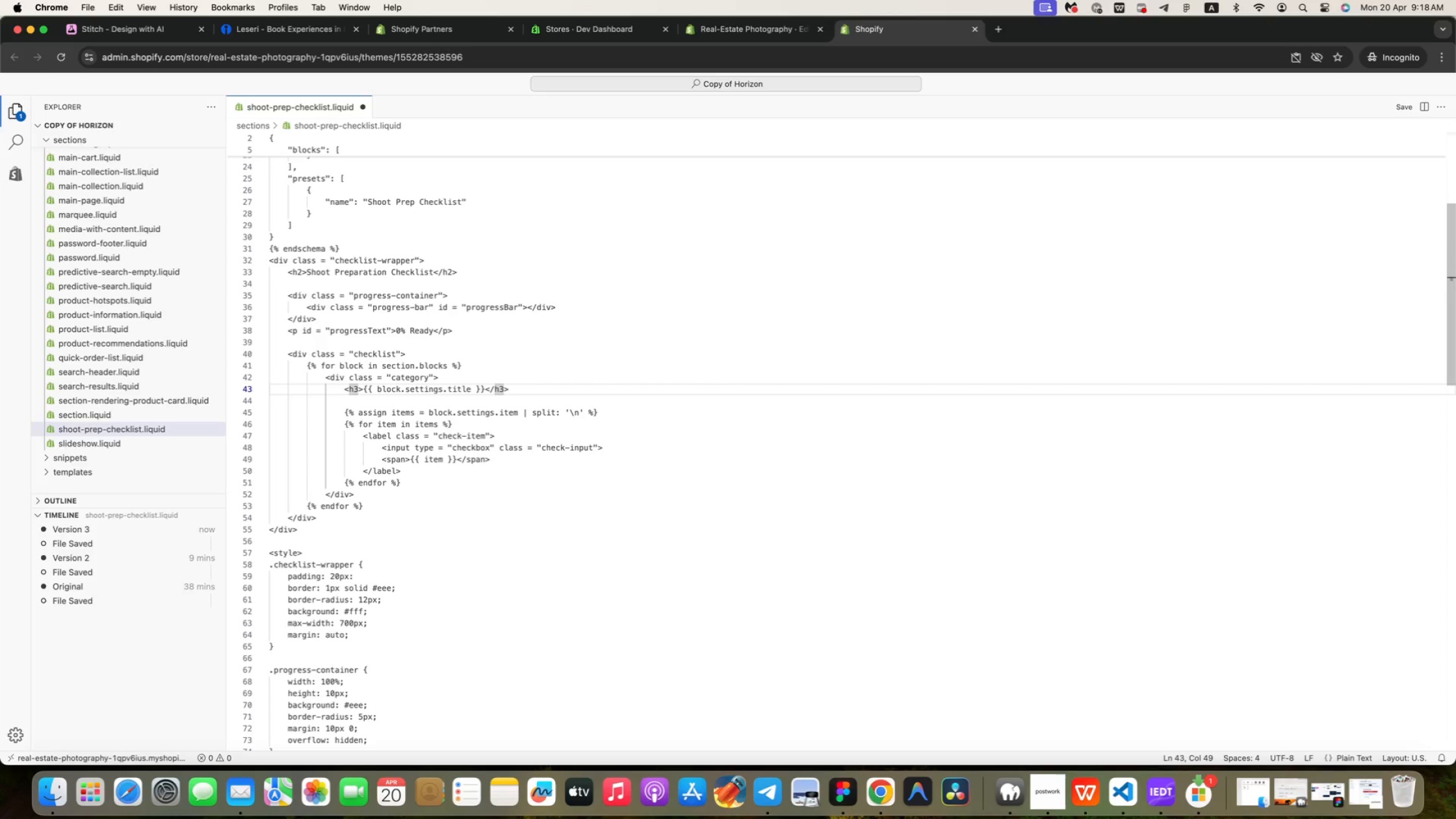 
wait(12.29)
 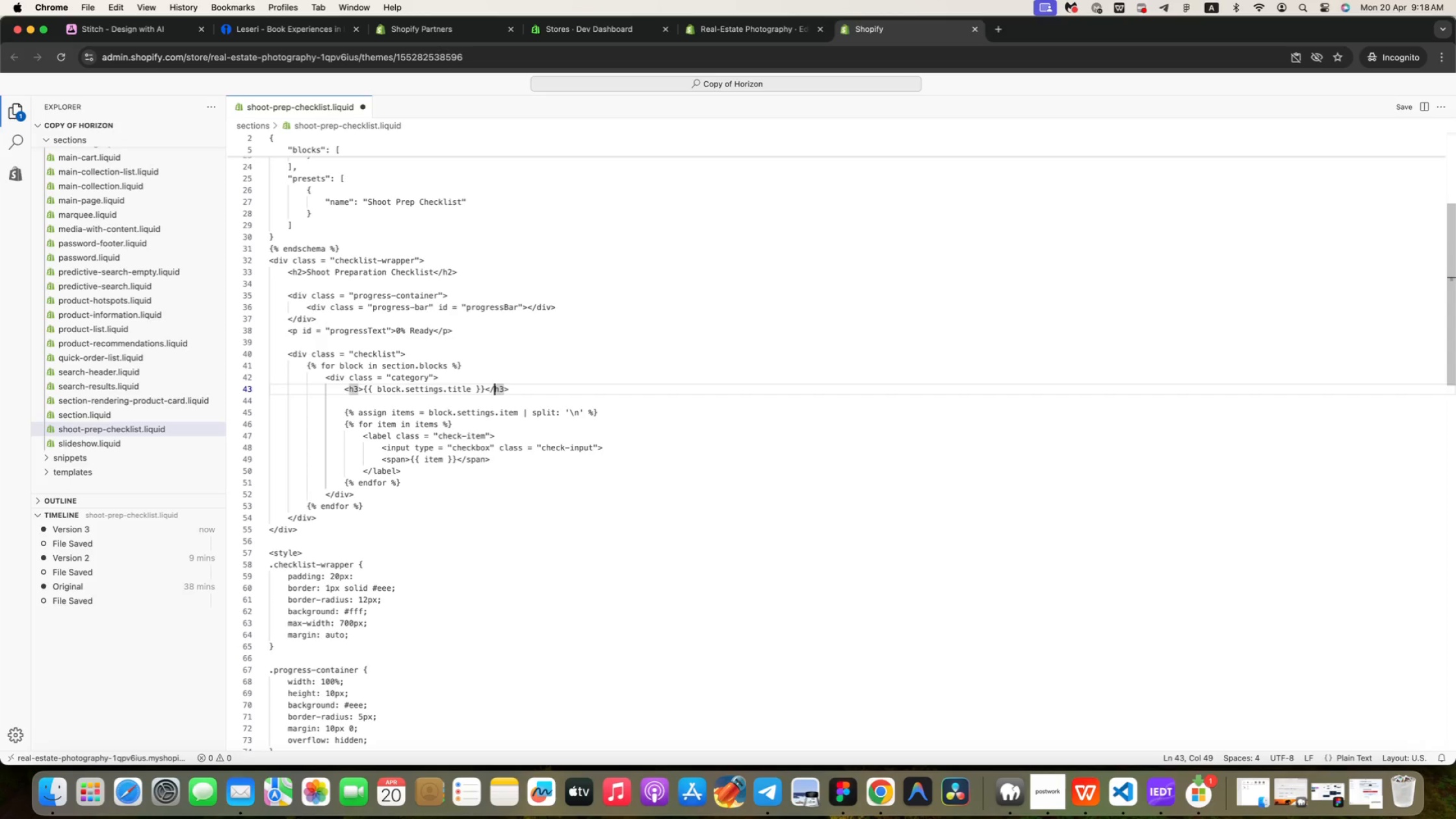 
key(ArrowDown)
 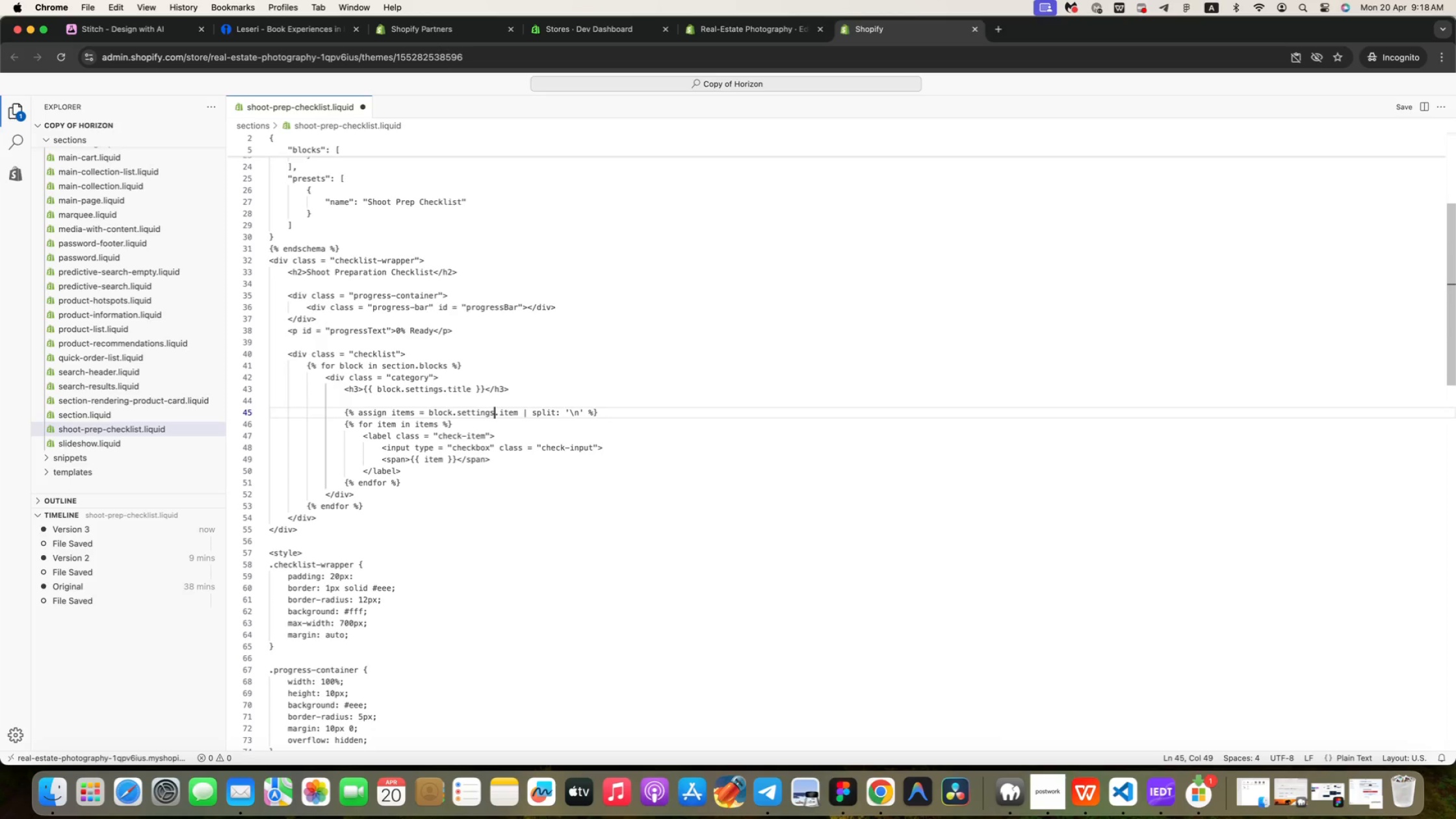 
key(ArrowDown)
 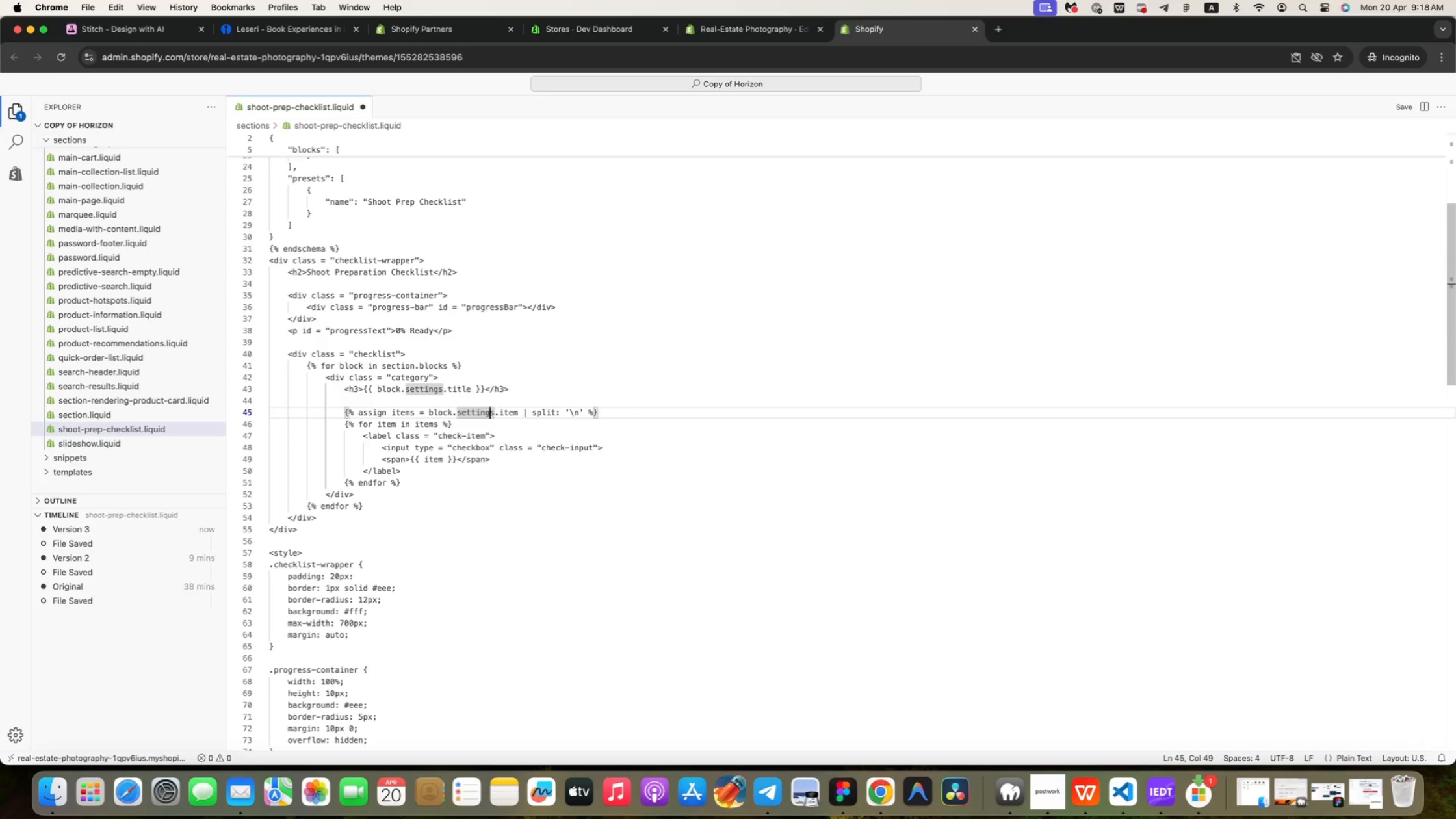 
key(ArrowLeft)
 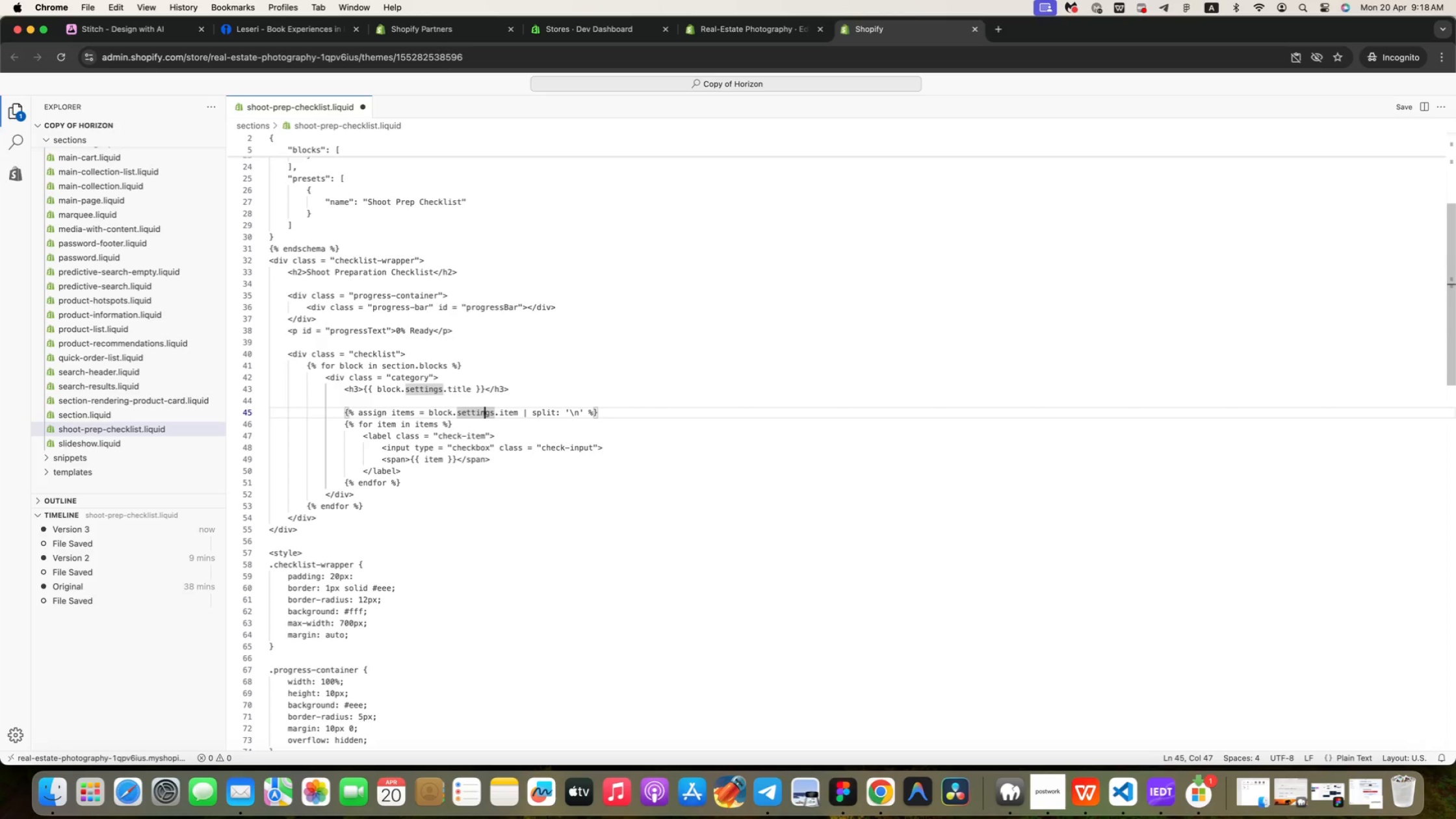 
key(ArrowLeft)
 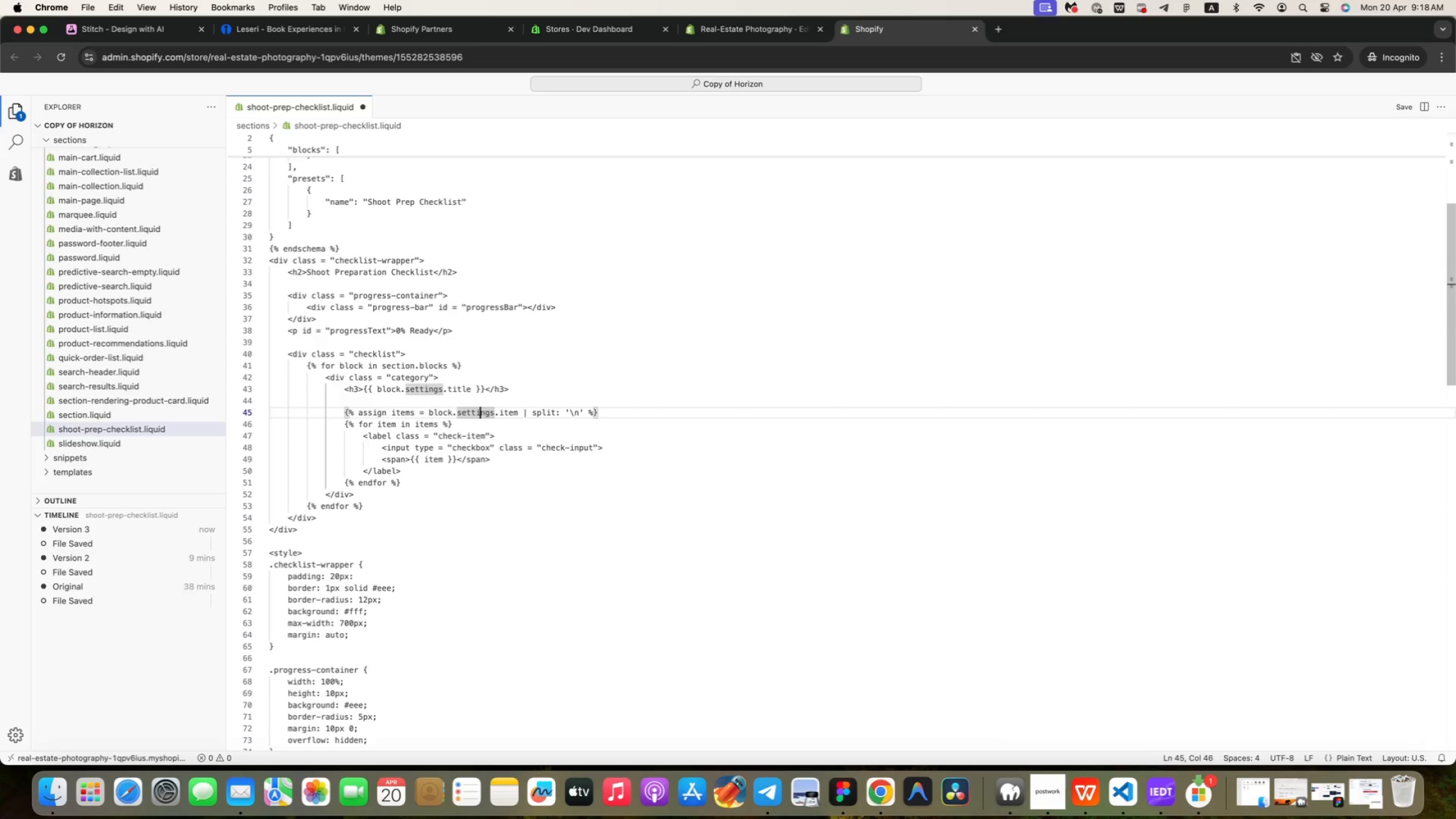 
key(ArrowLeft)
 